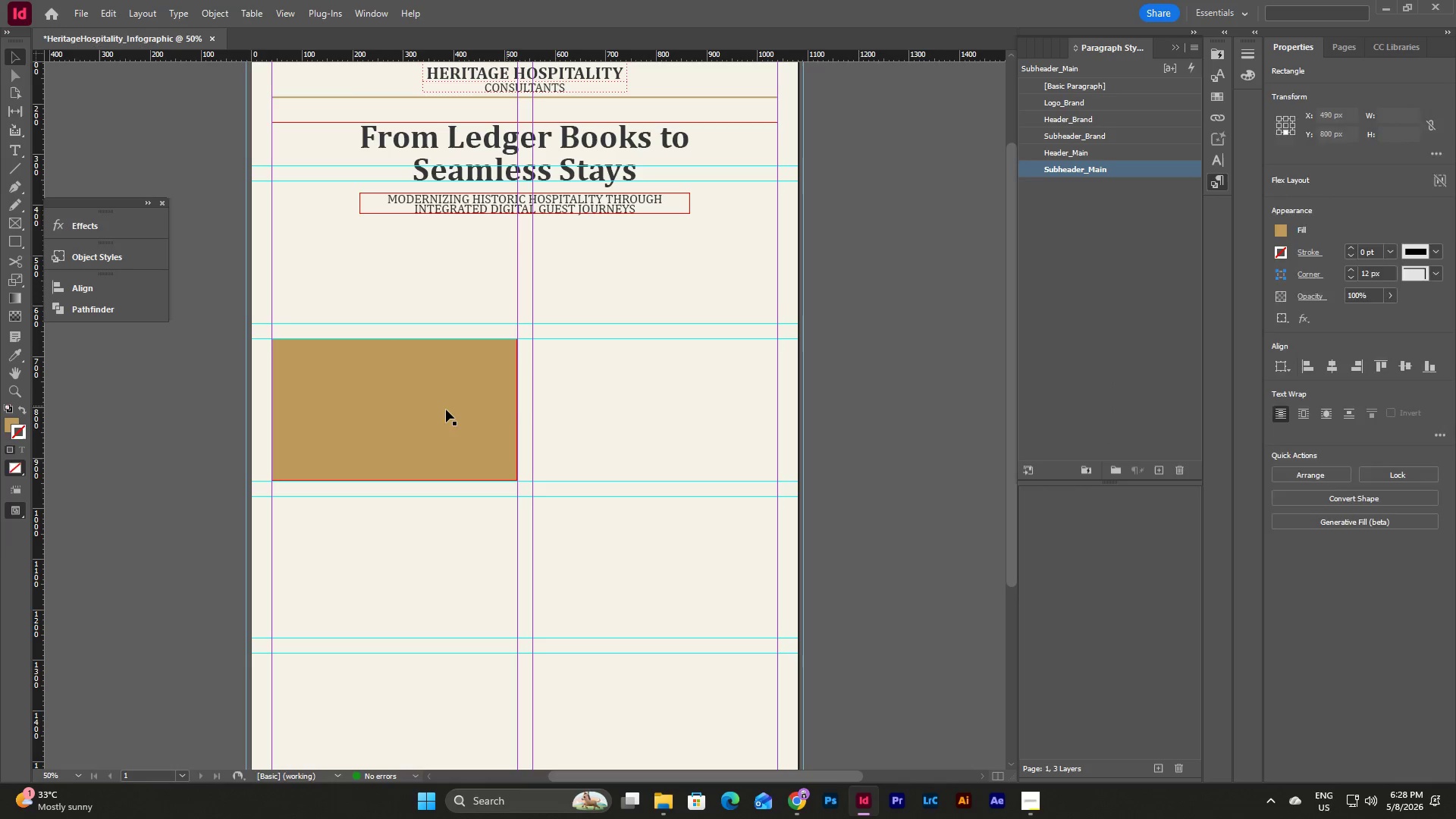 
triple_click([445, 410])
 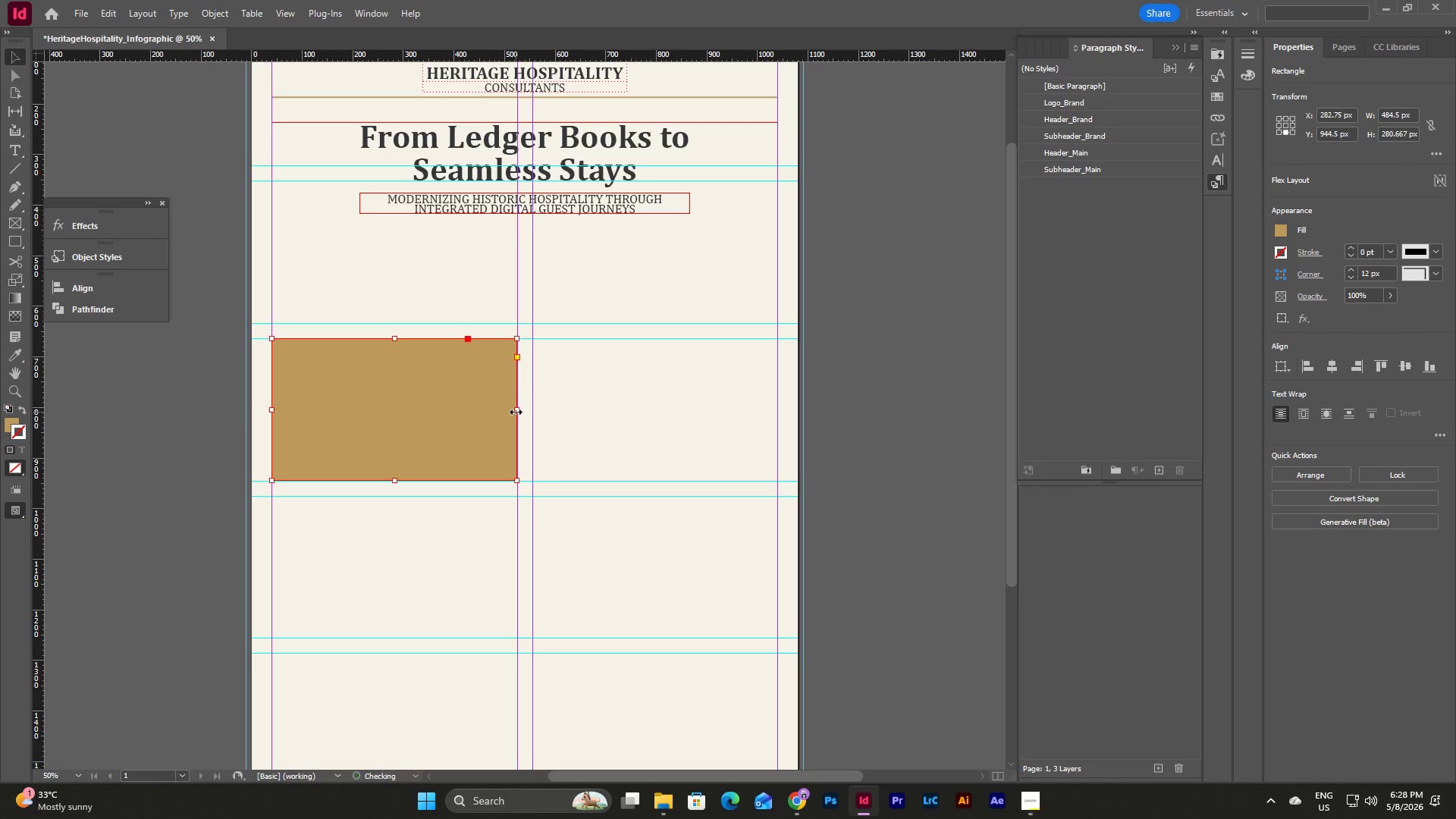 
left_click_drag(start_coordinate=[394, 335], to_coordinate=[395, 355])
 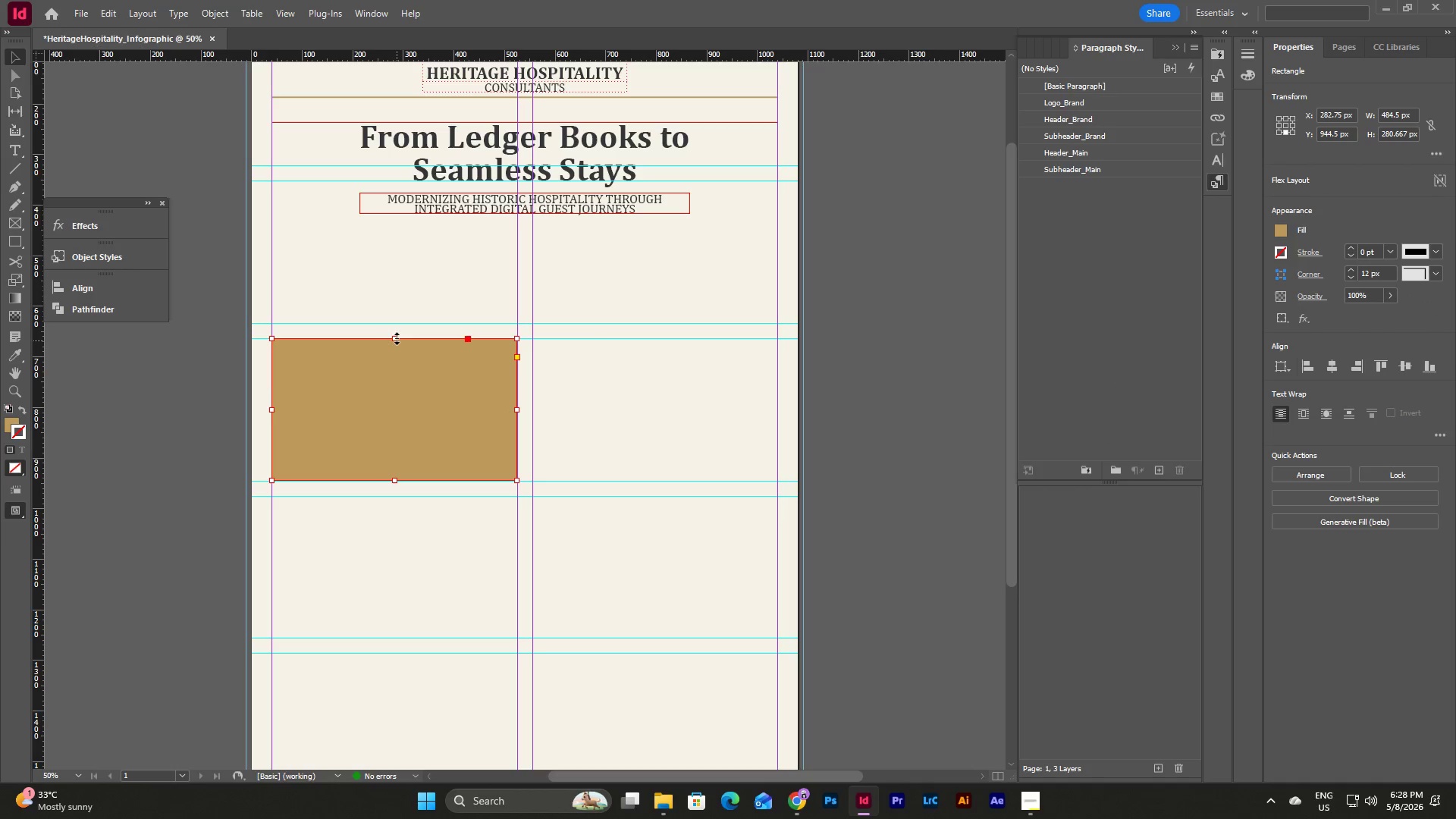 
left_click_drag(start_coordinate=[394, 337], to_coordinate=[400, 340])
 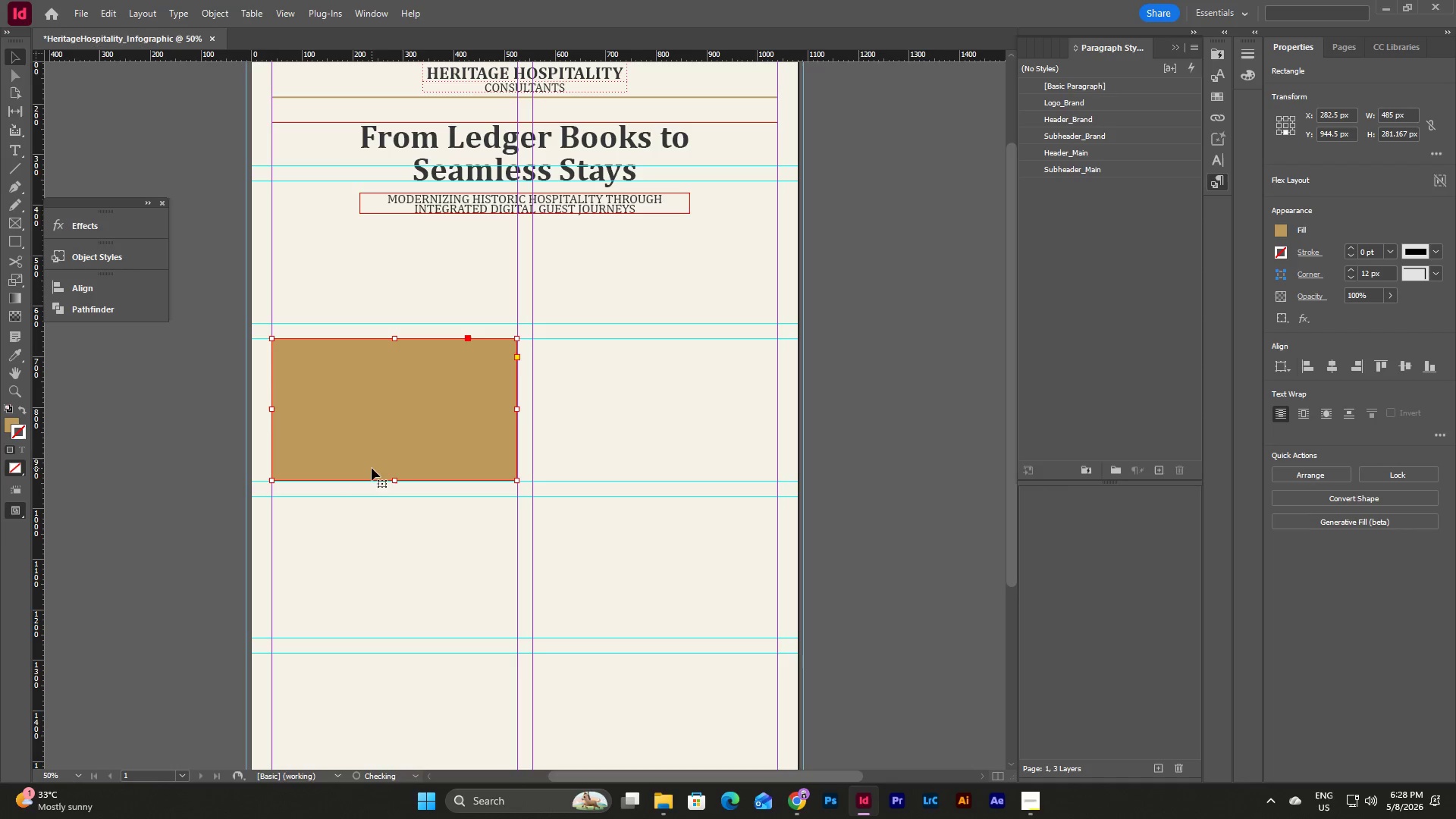 
left_click_drag(start_coordinate=[397, 482], to_coordinate=[401, 480])
 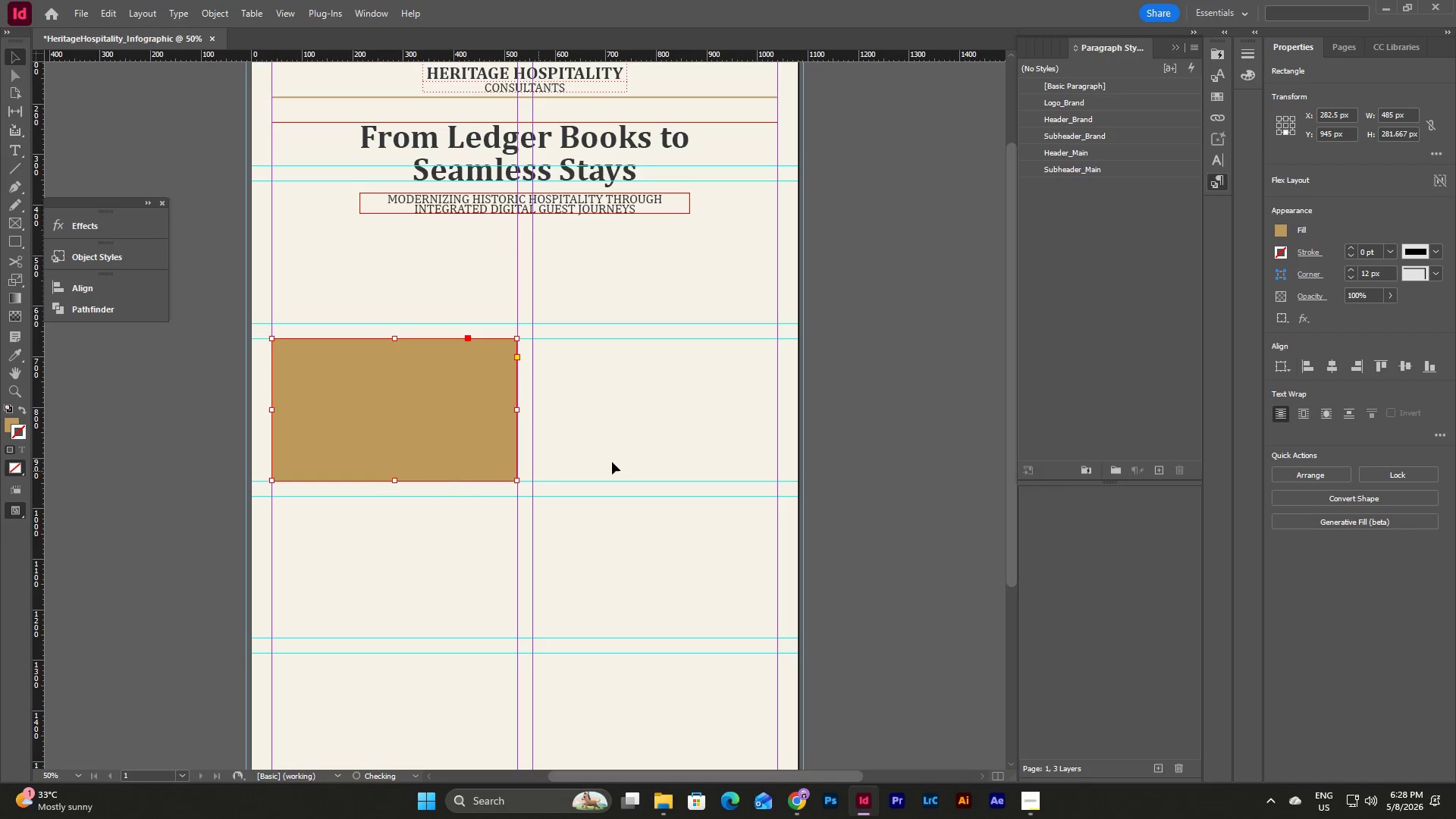 
left_click([617, 462])
 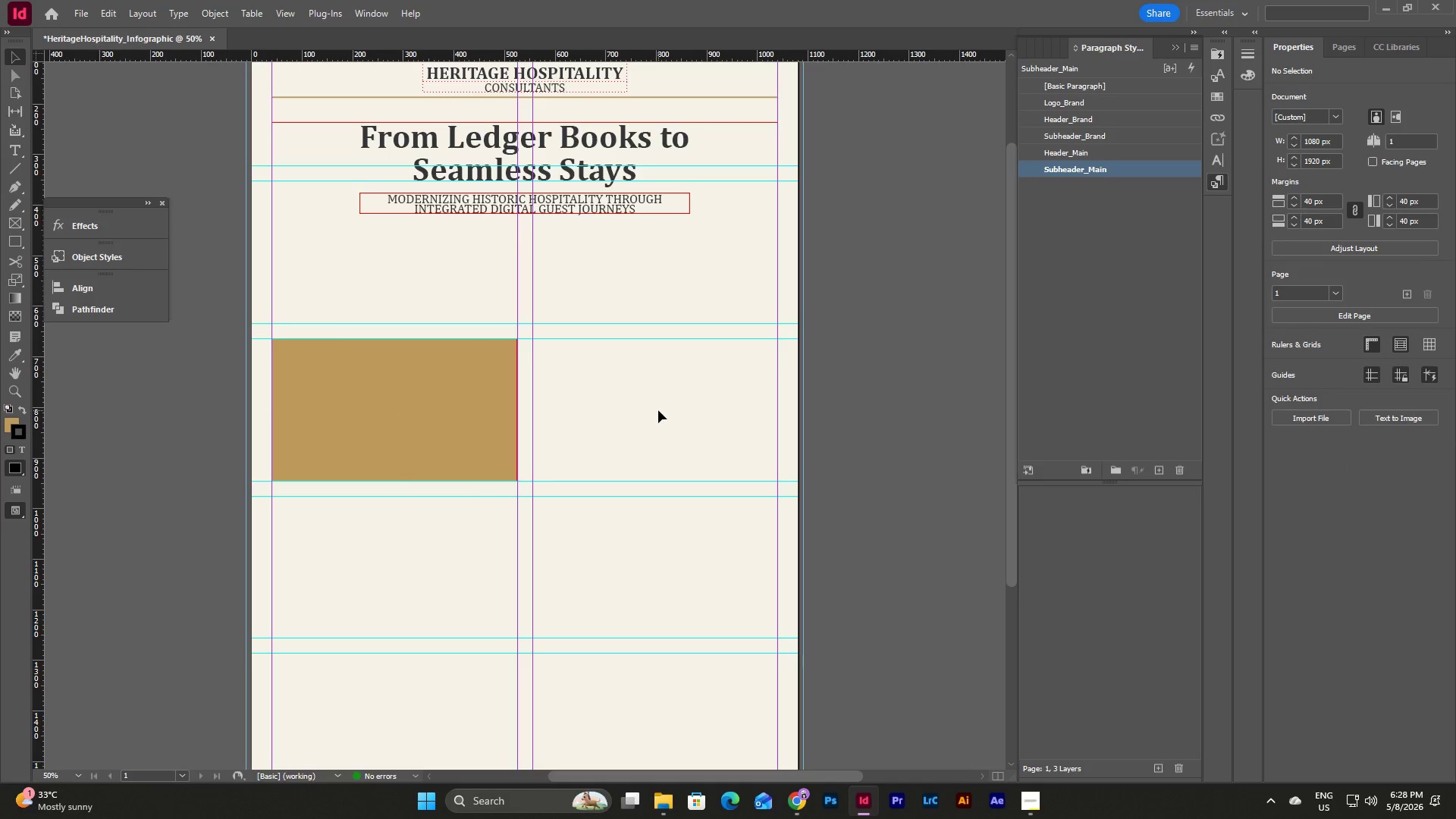 
scroll: coordinate [657, 412], scroll_direction: down, amount: 4.0
 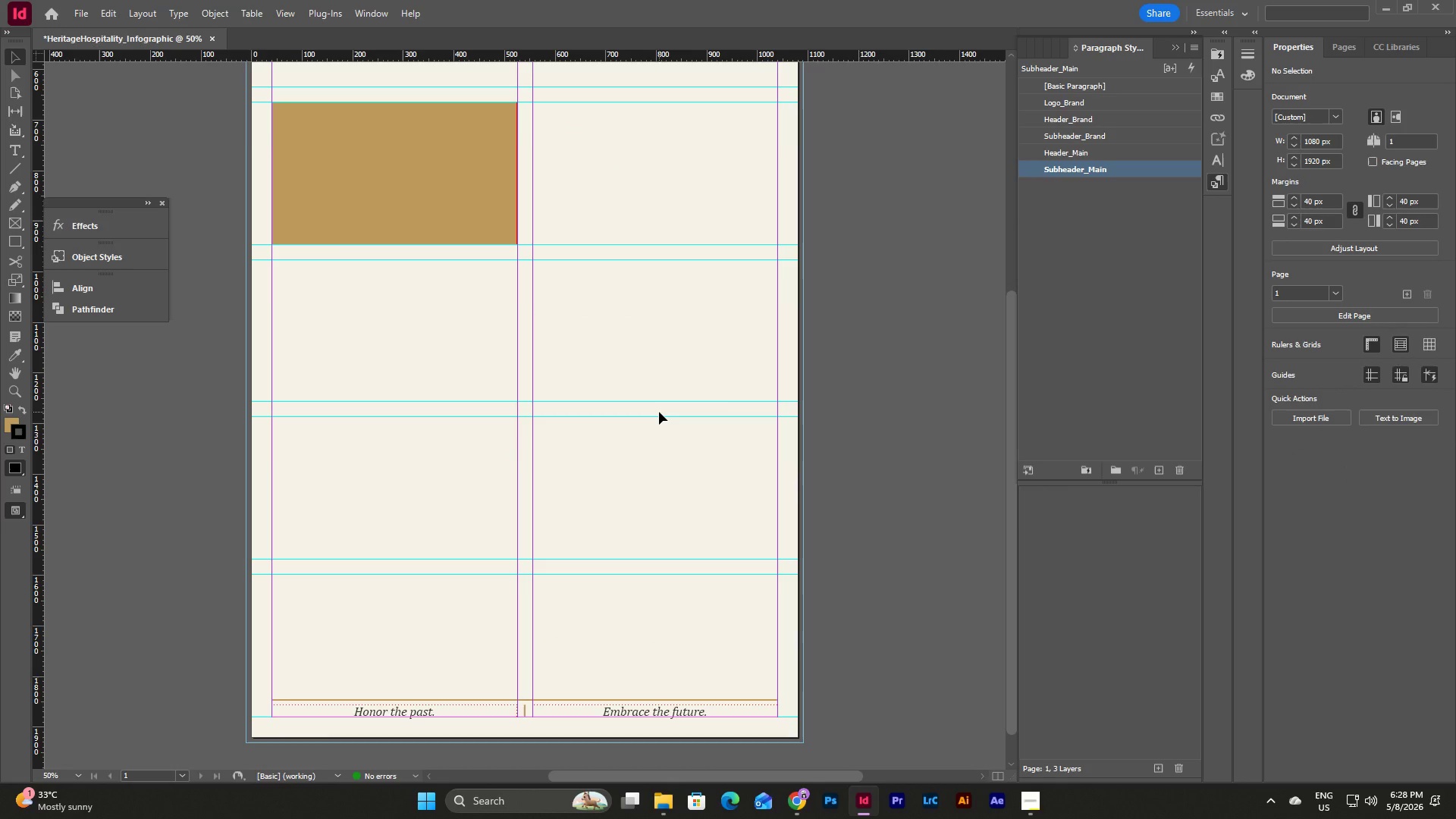 
scroll: coordinate [659, 412], scroll_direction: up, amount: 4.0
 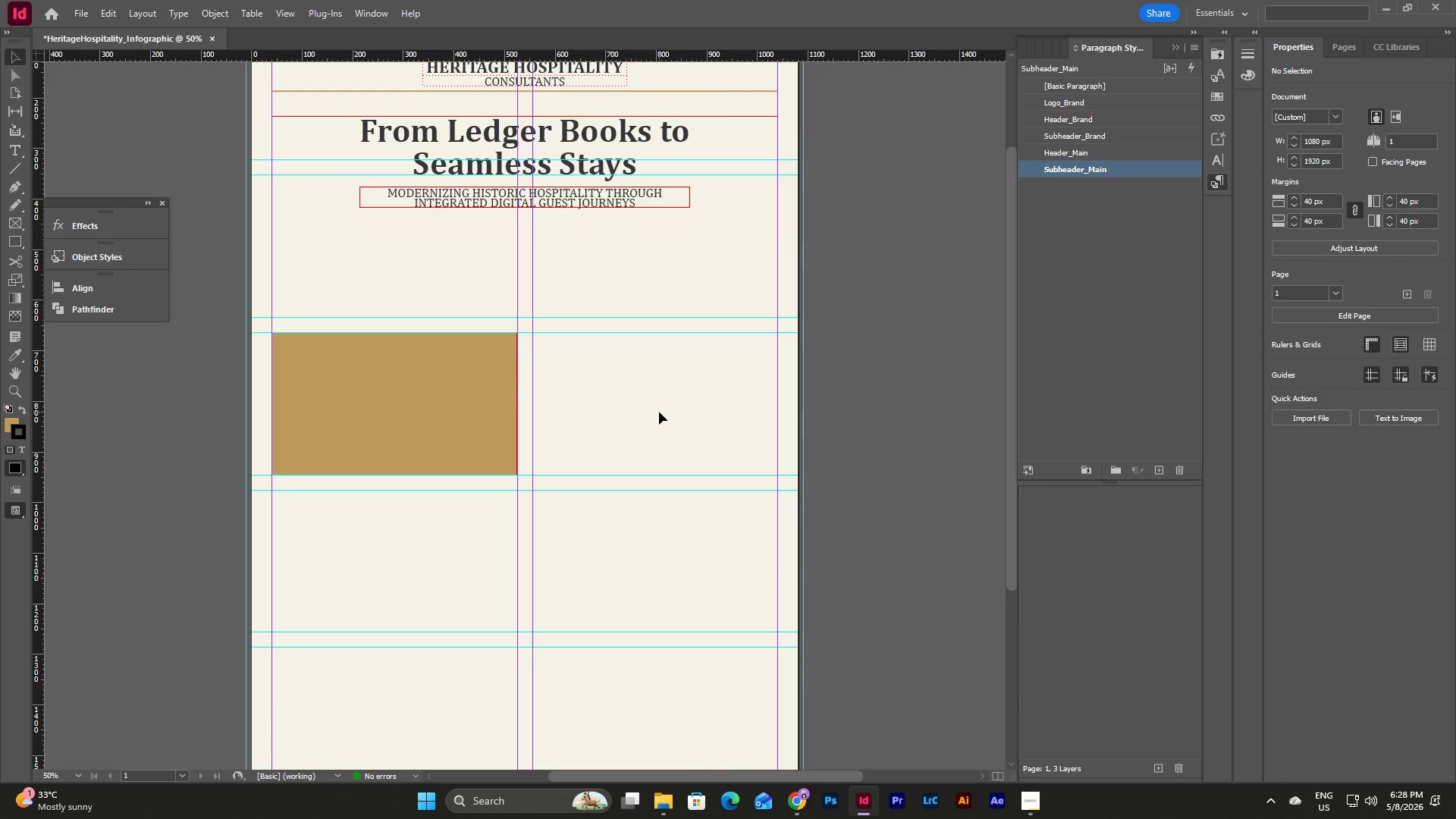 
scroll: coordinate [659, 412], scroll_direction: down, amount: 3.0
 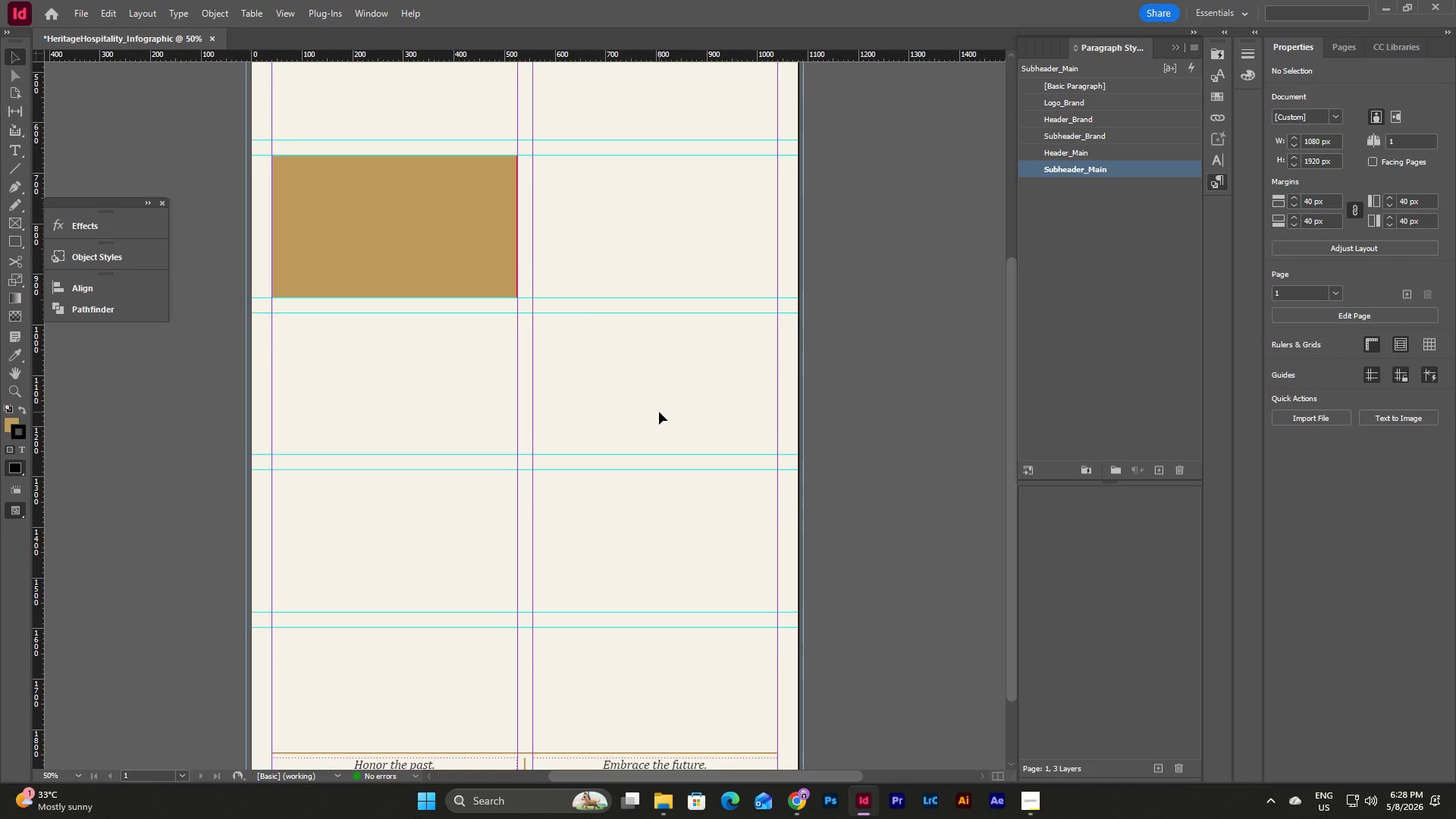 
scroll: coordinate [659, 412], scroll_direction: up, amount: 9.0
 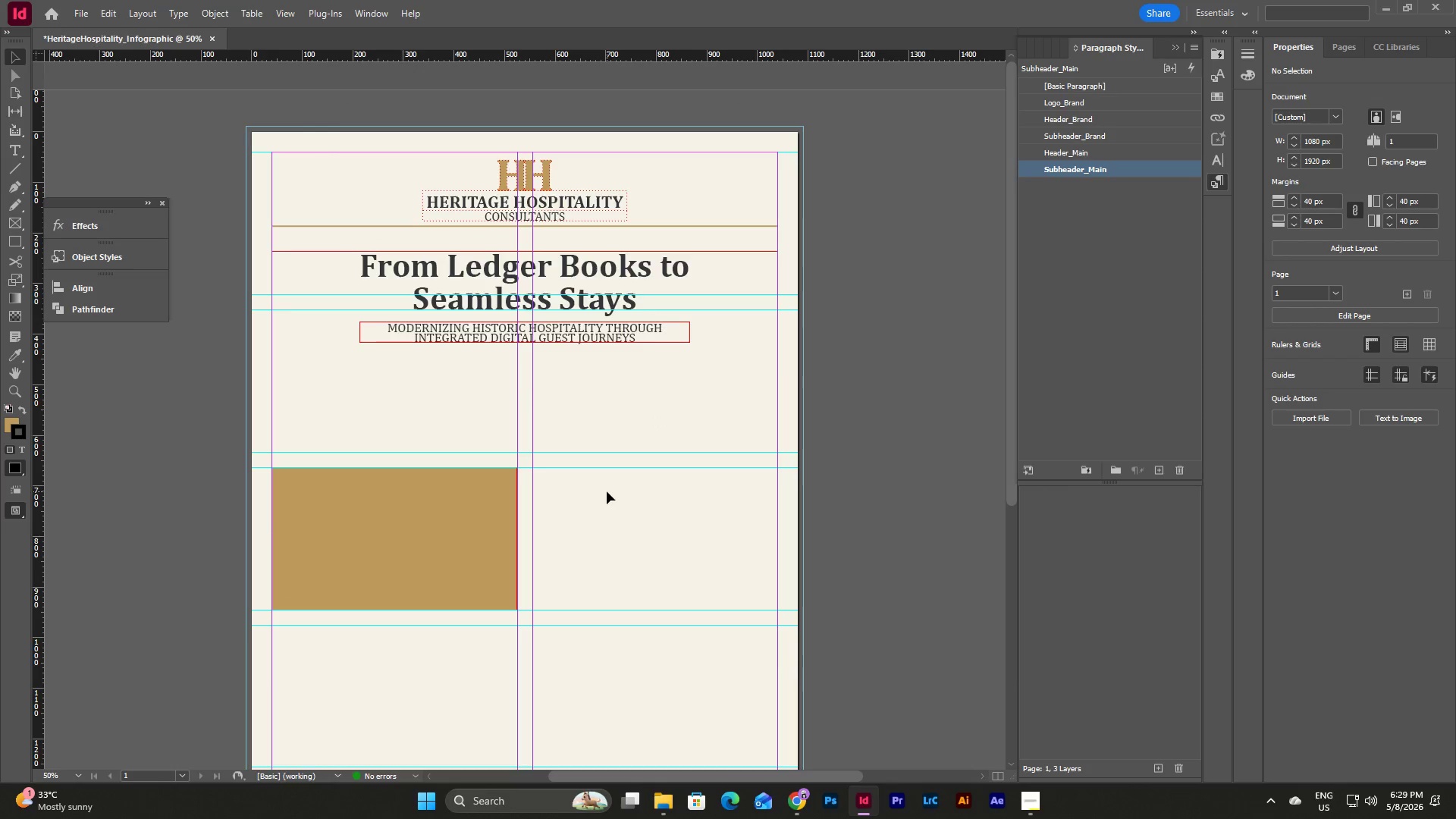 
left_click([347, 576])
 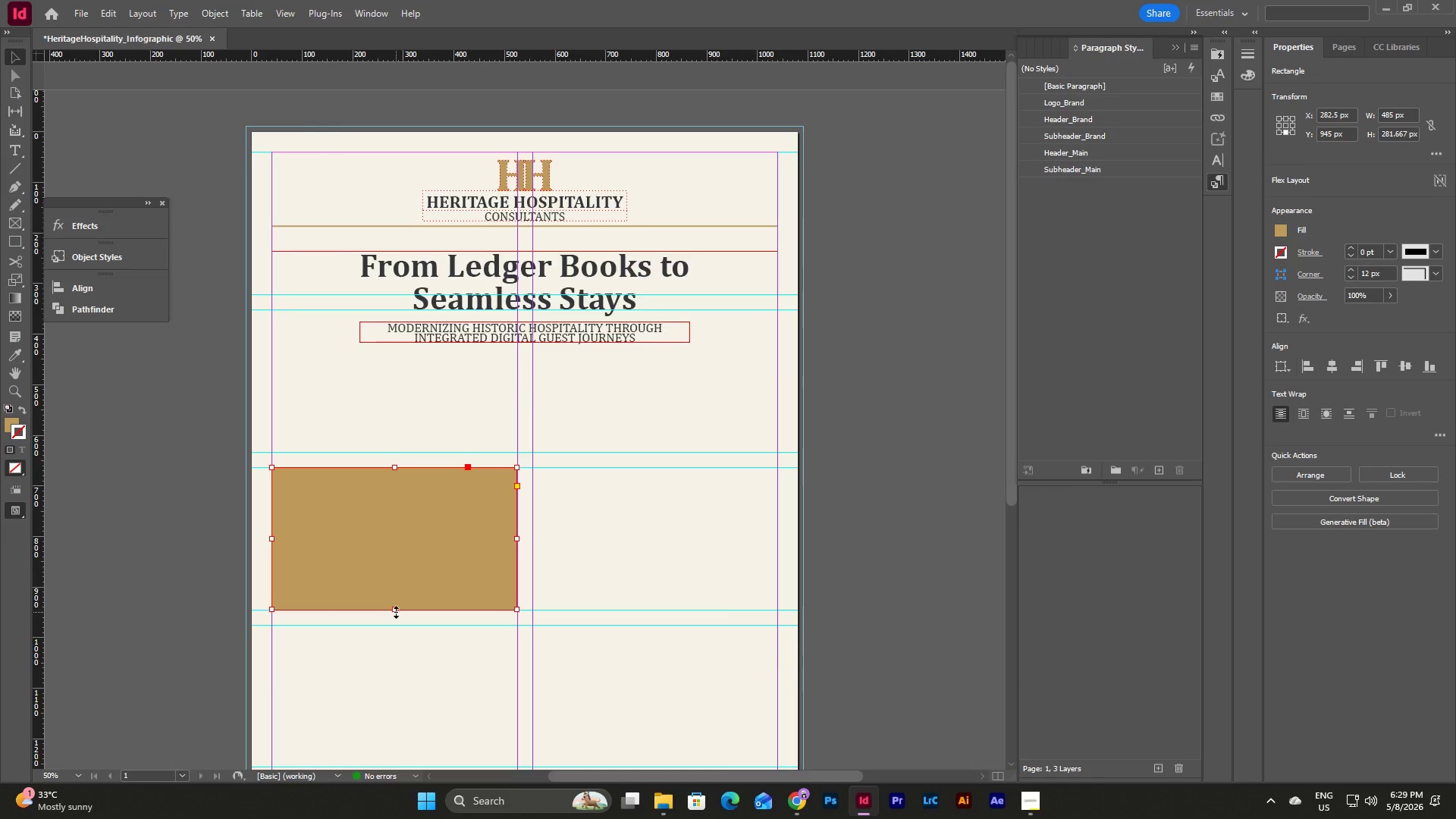 
left_click_drag(start_coordinate=[396, 612], to_coordinate=[403, 530])
 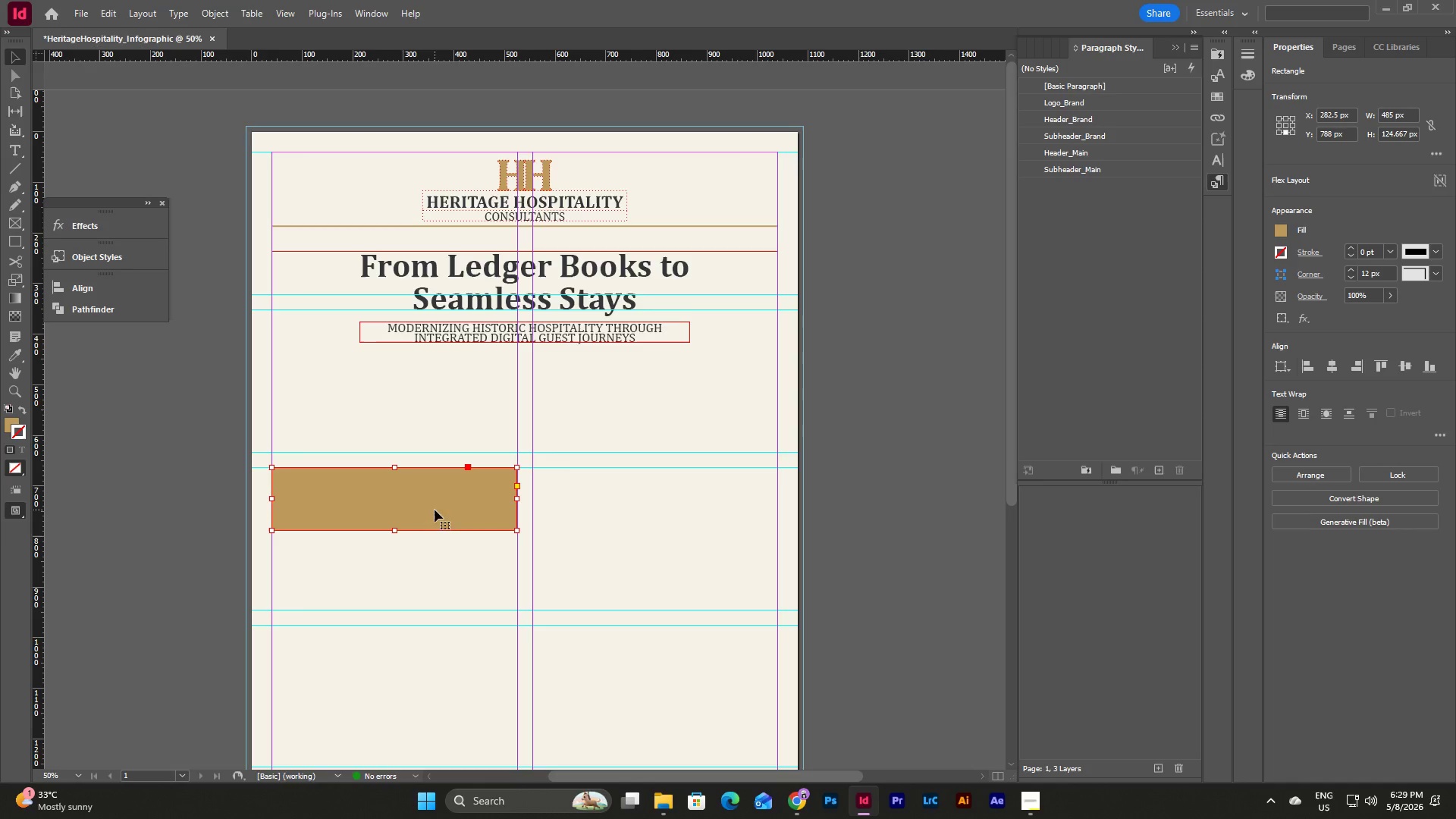 
left_click_drag(start_coordinate=[419, 507], to_coordinate=[418, 427])
 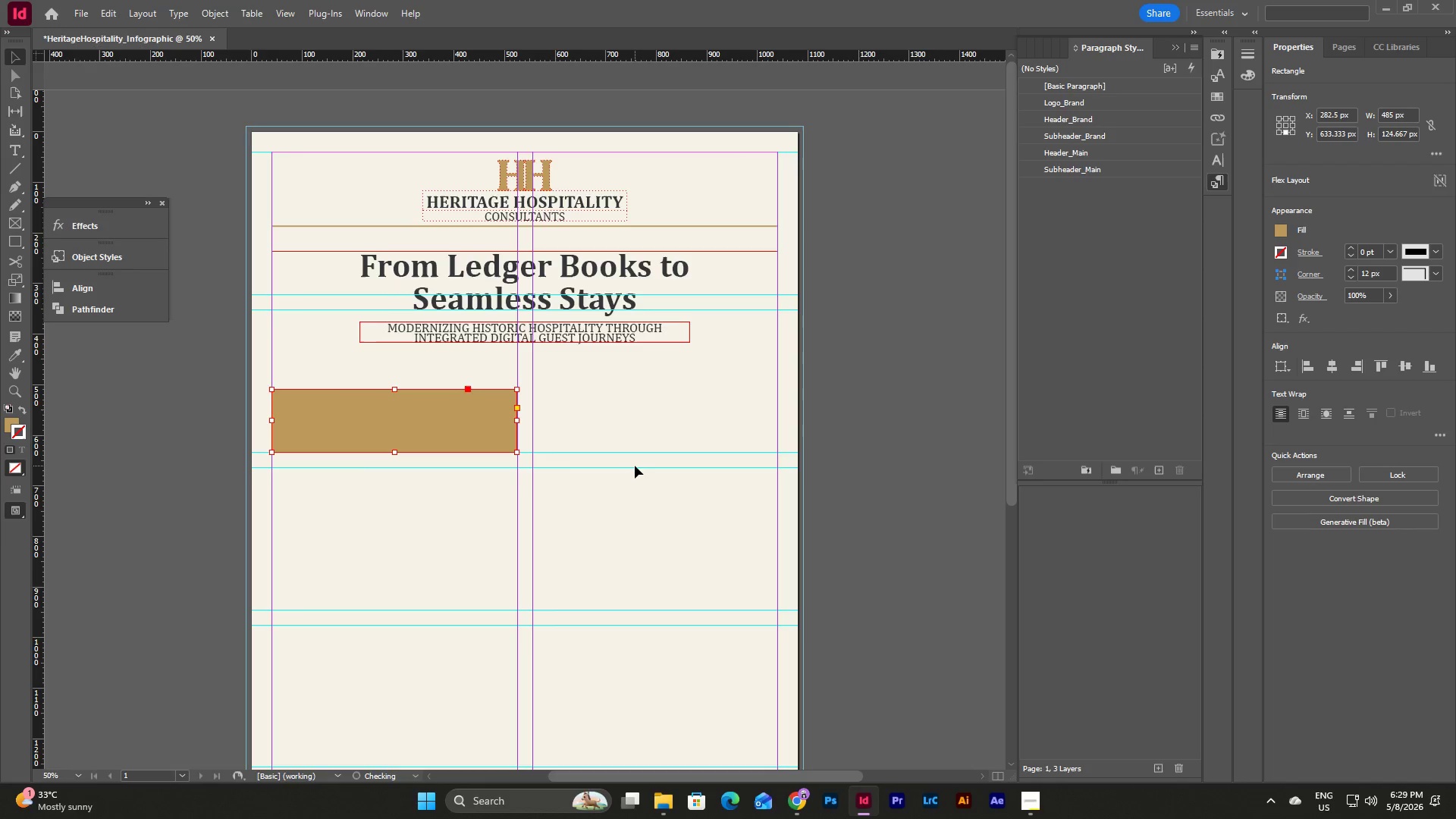 
left_click([635, 466])
 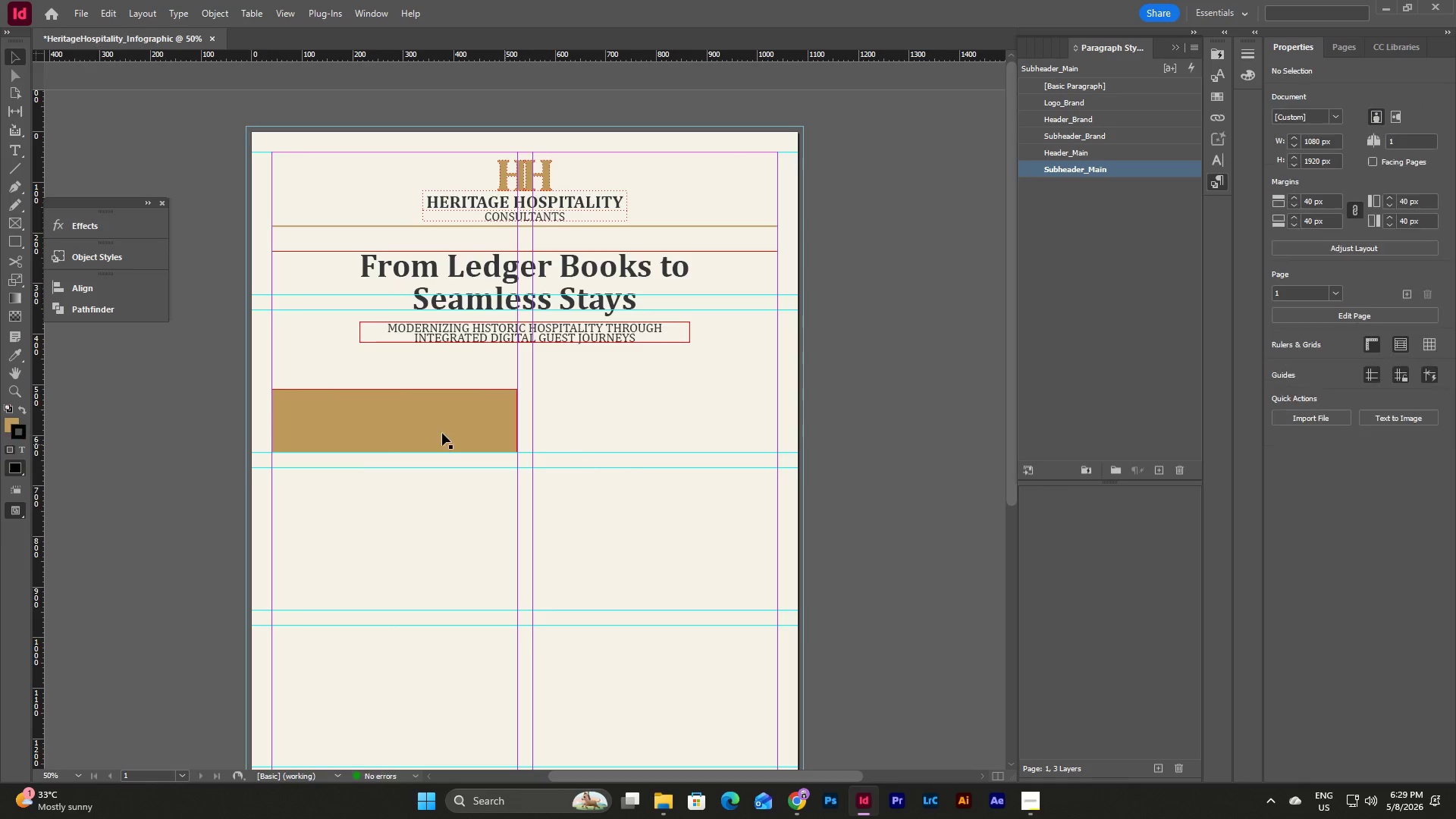 
left_click([425, 427])
 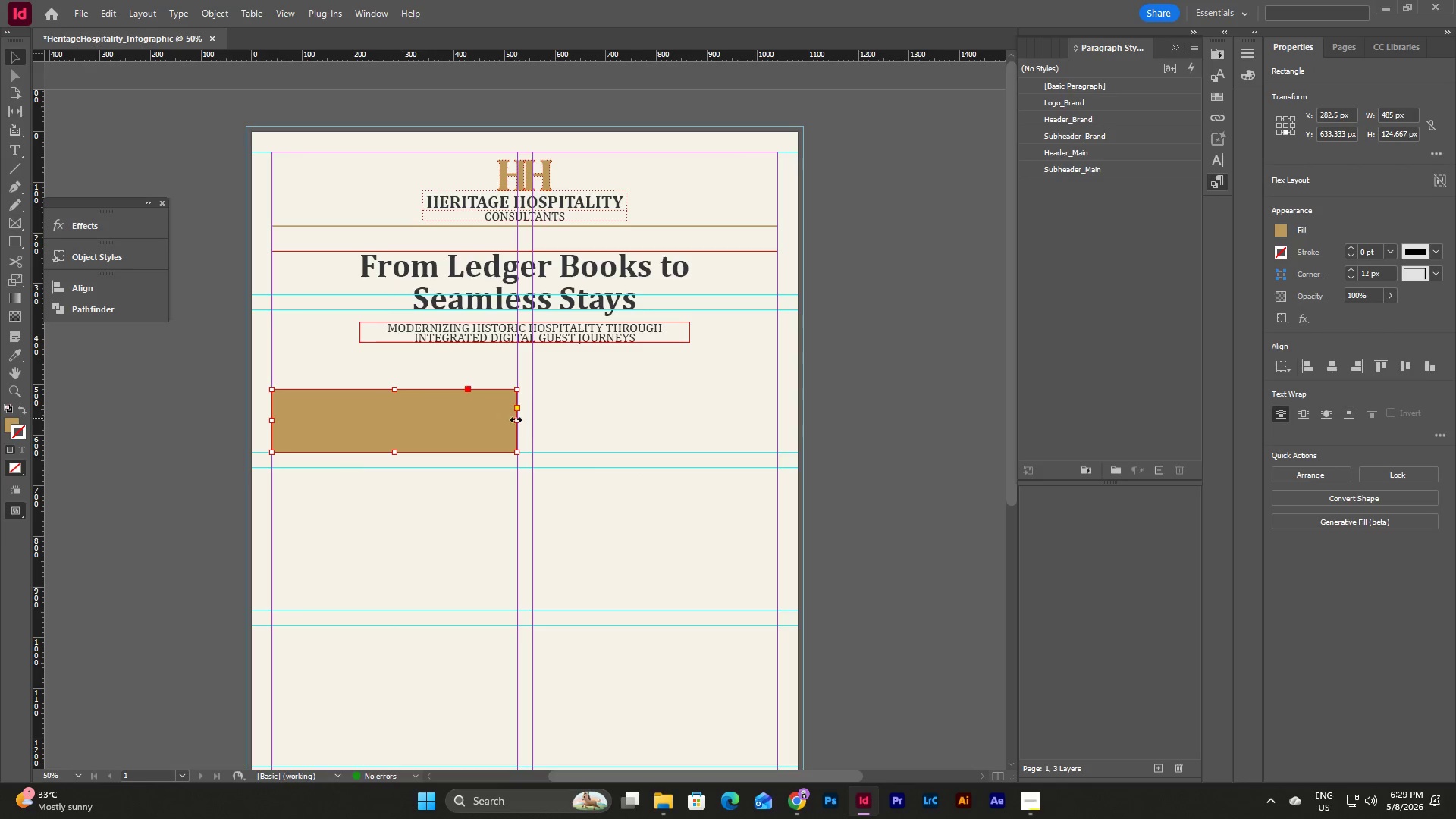 
left_click_drag(start_coordinate=[516, 421], to_coordinate=[516, 427])
 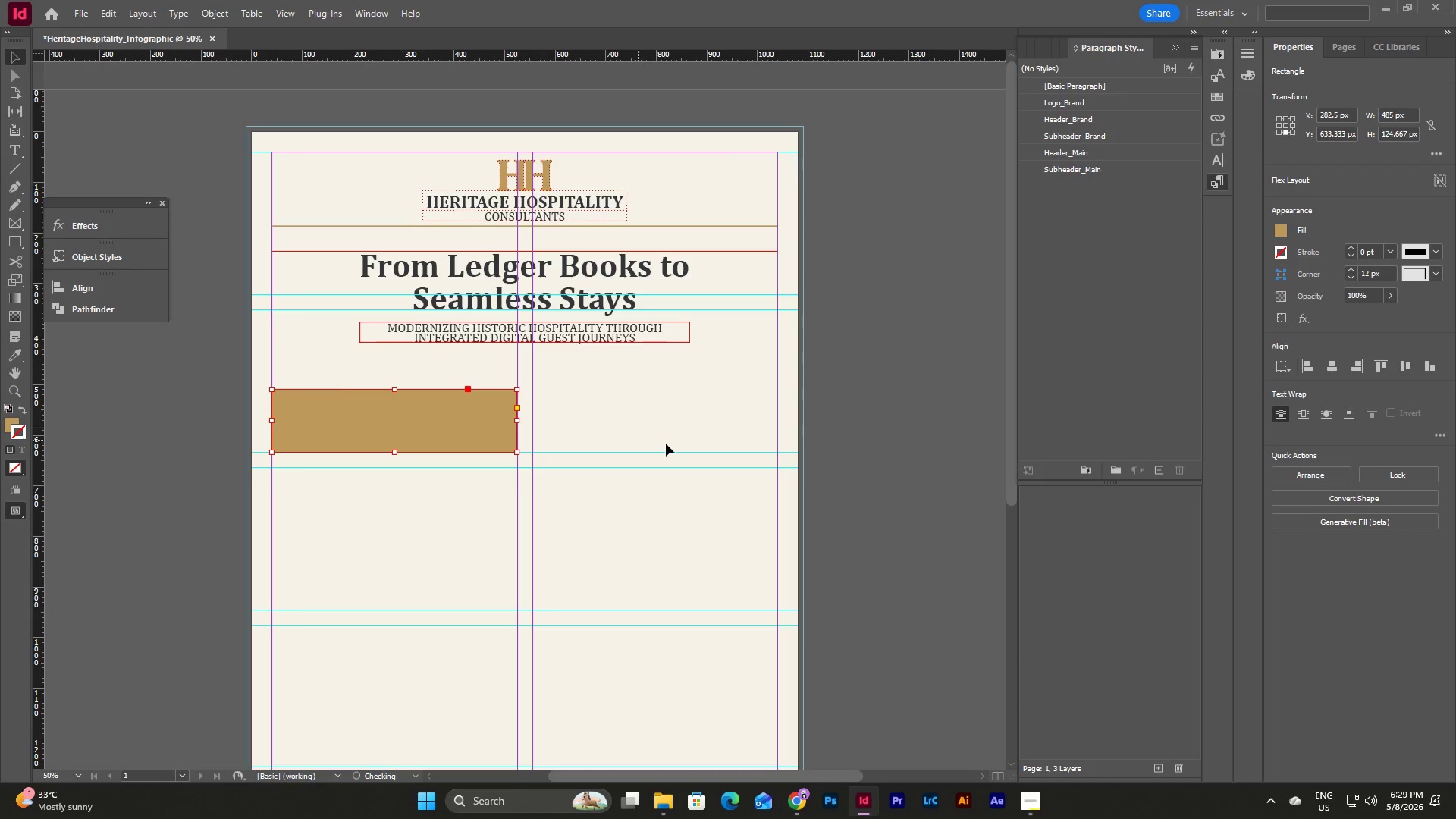 
left_click([666, 444])
 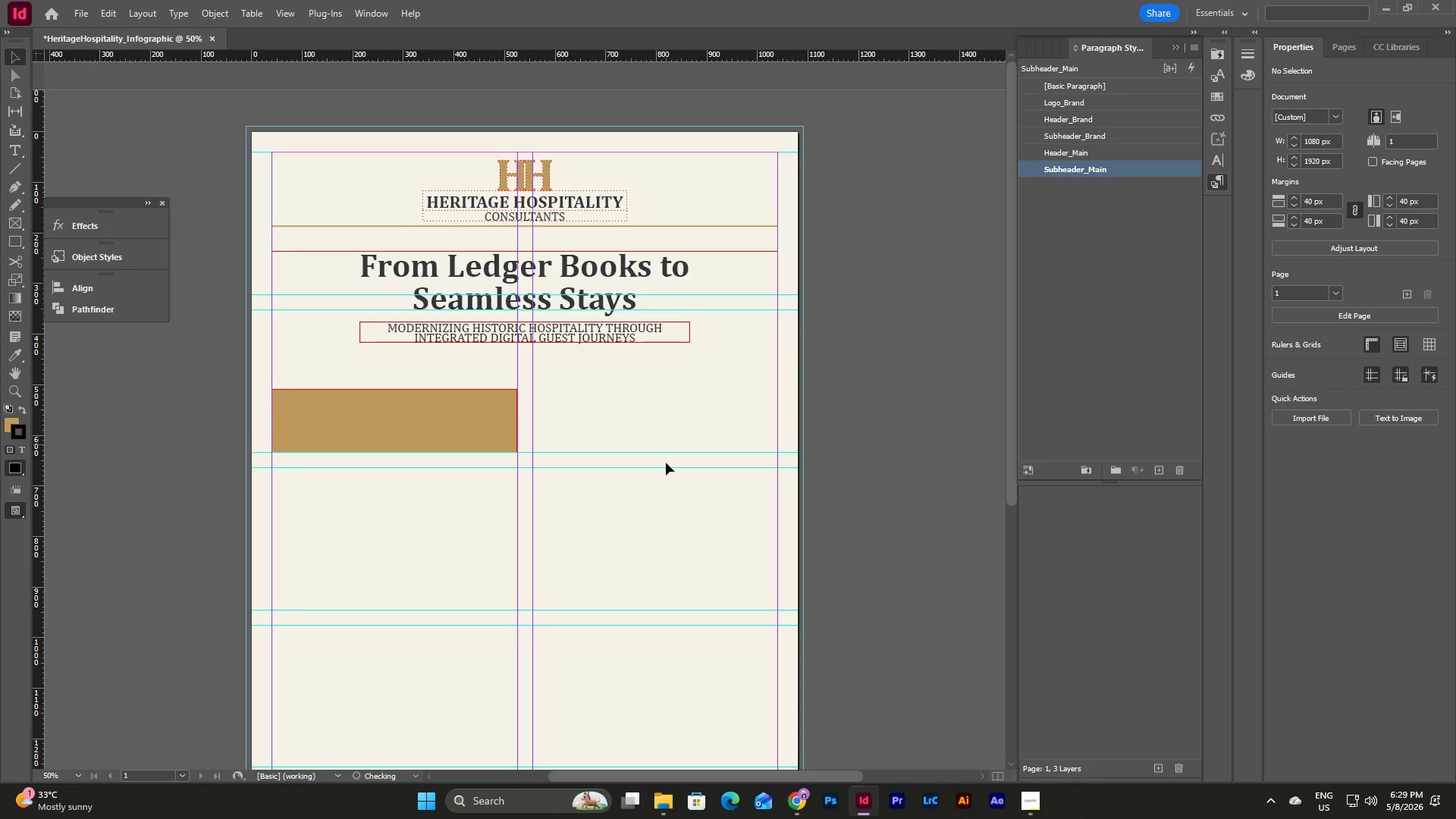 
left_click([657, 508])
 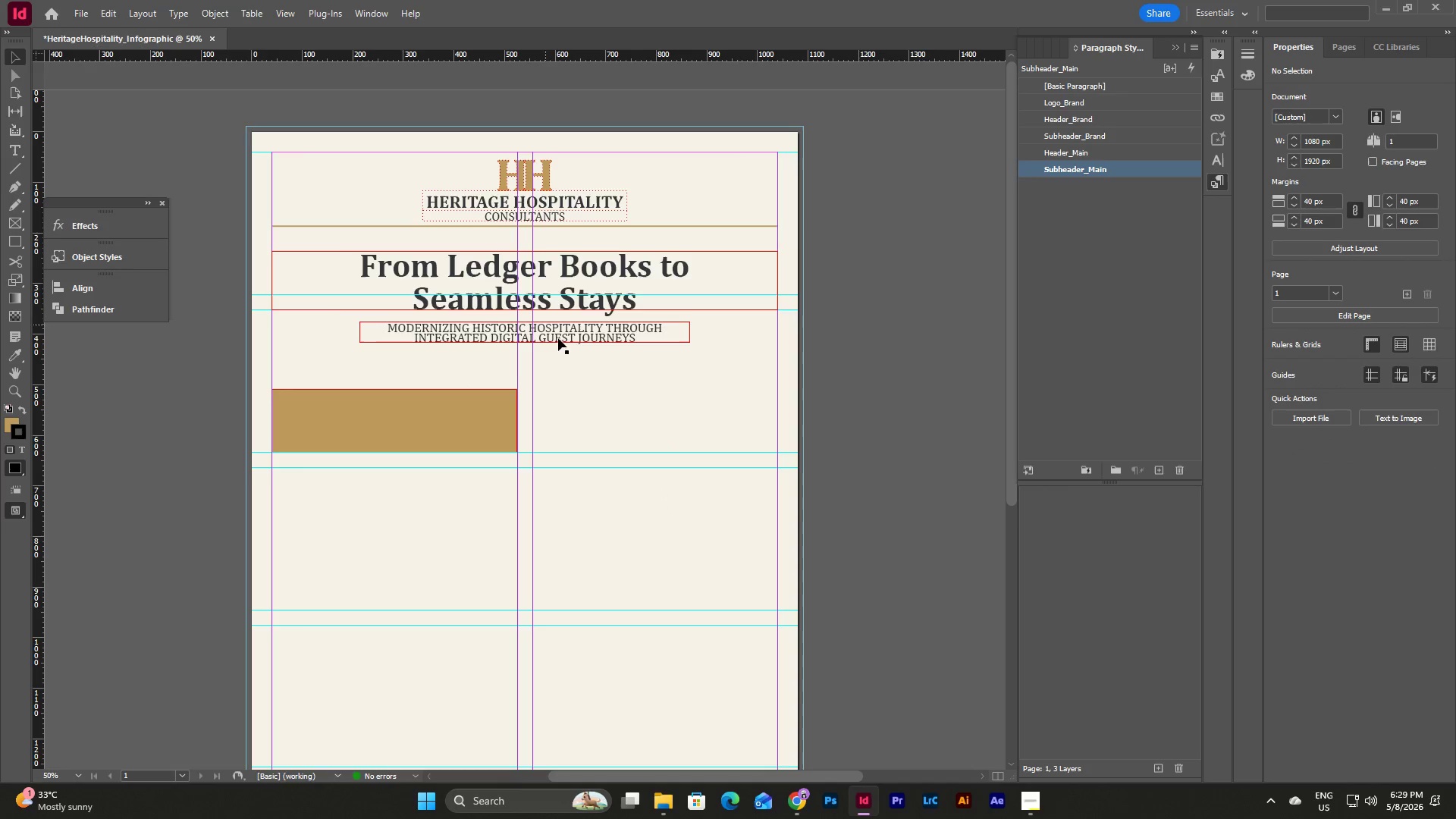 
left_click([426, 416])
 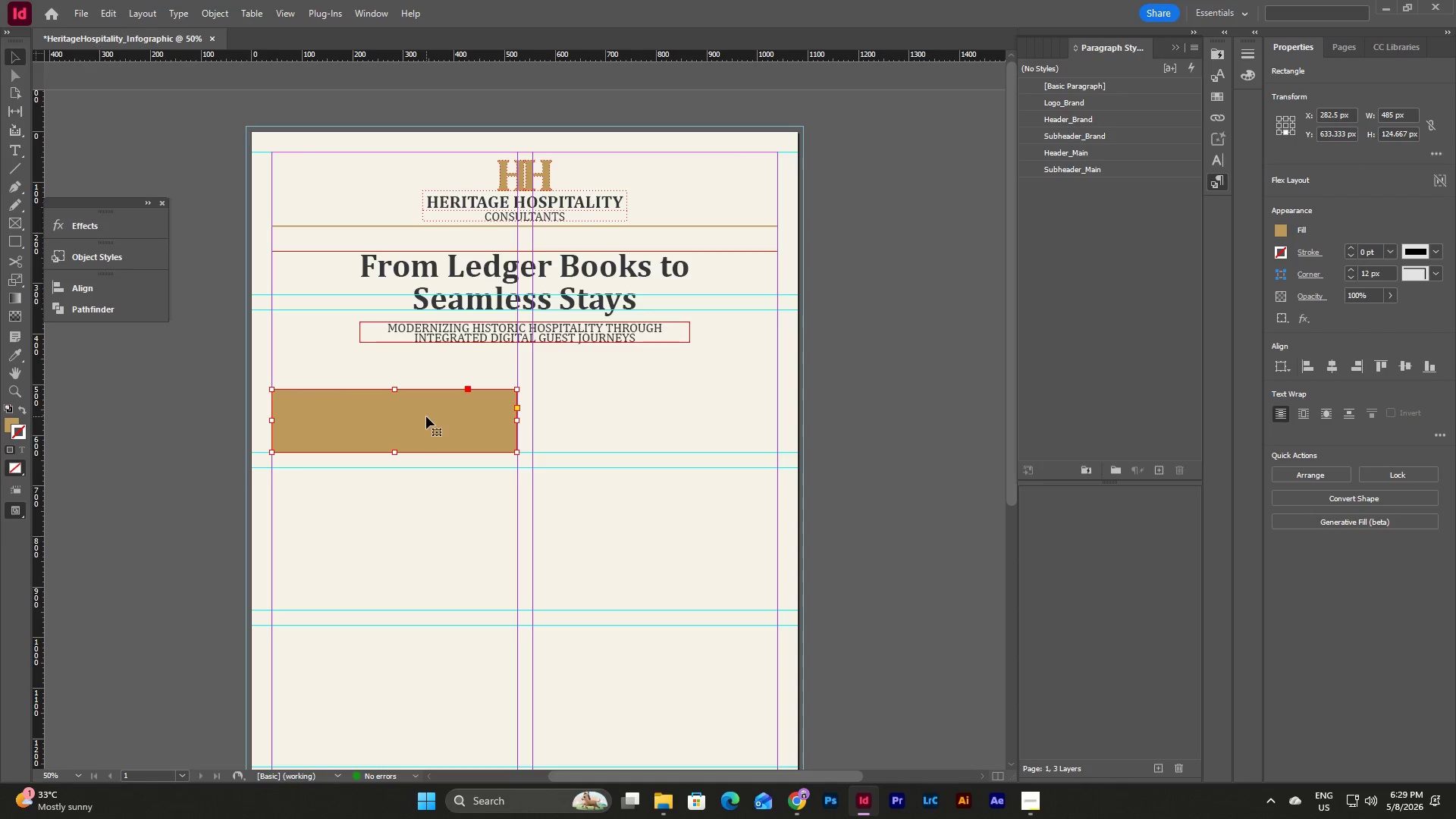 
key(Control+C)
 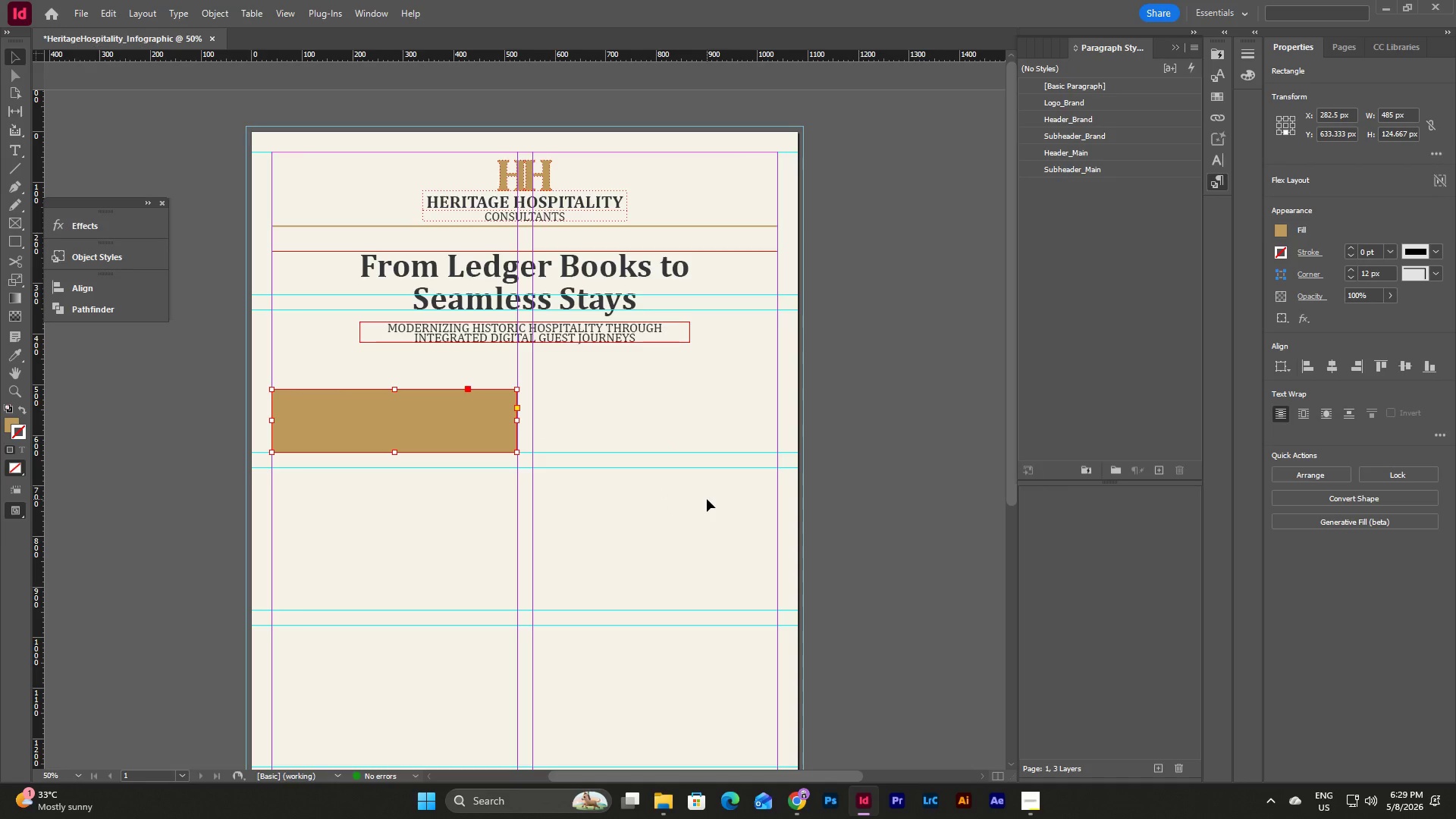 
left_click([663, 519])
 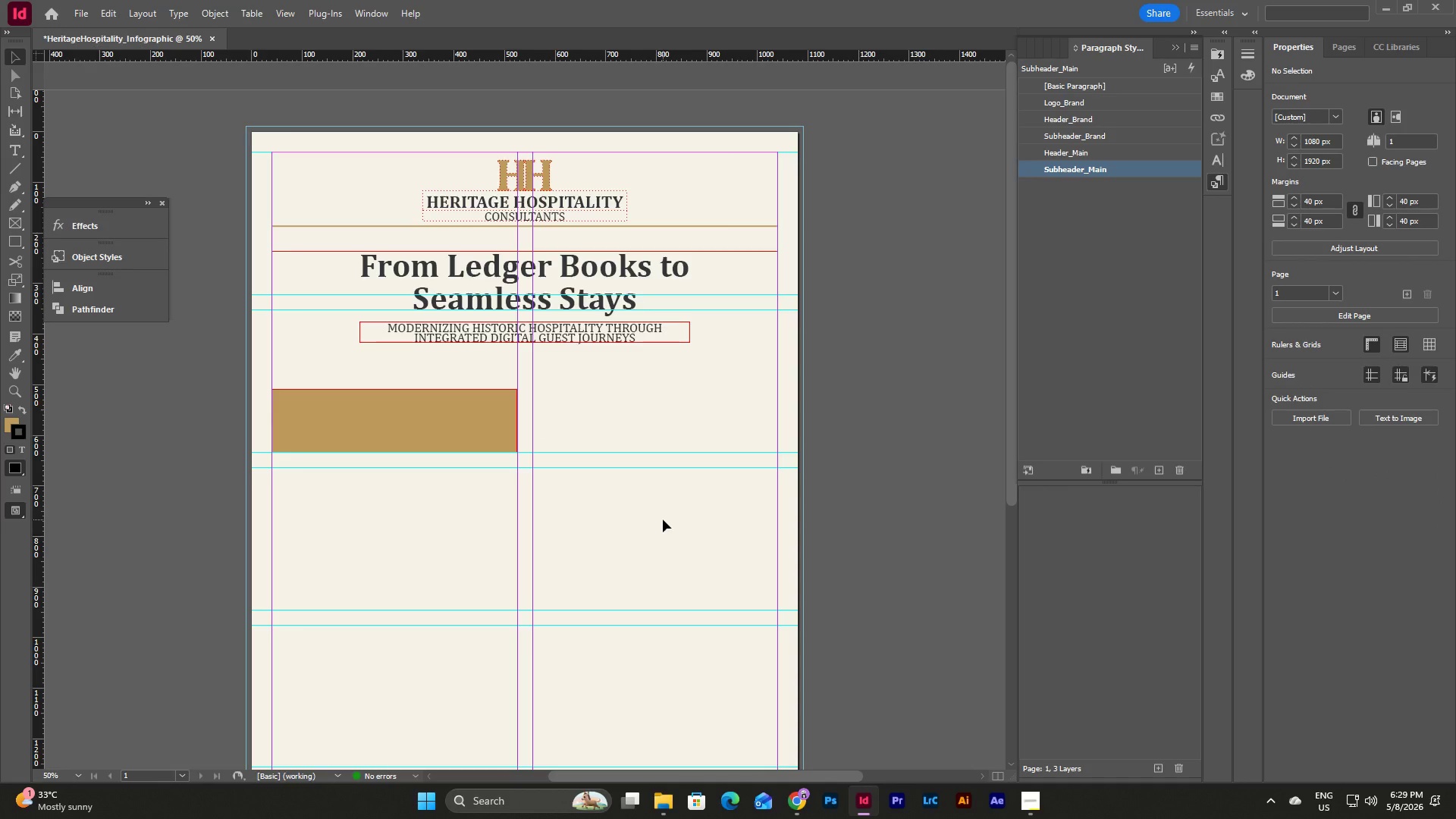 
key(Control+V)
 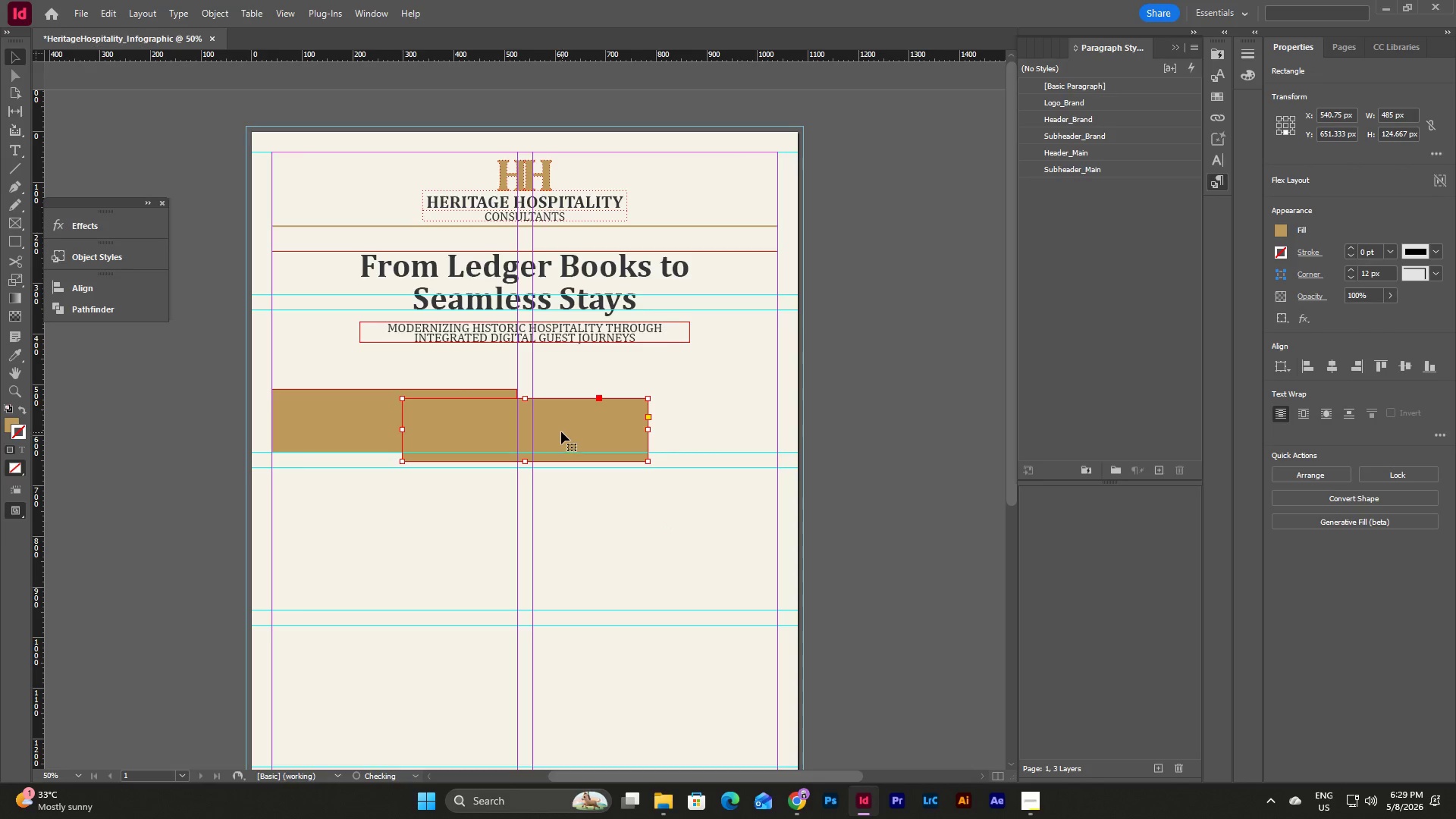 
left_click_drag(start_coordinate=[560, 426], to_coordinate=[694, 585])
 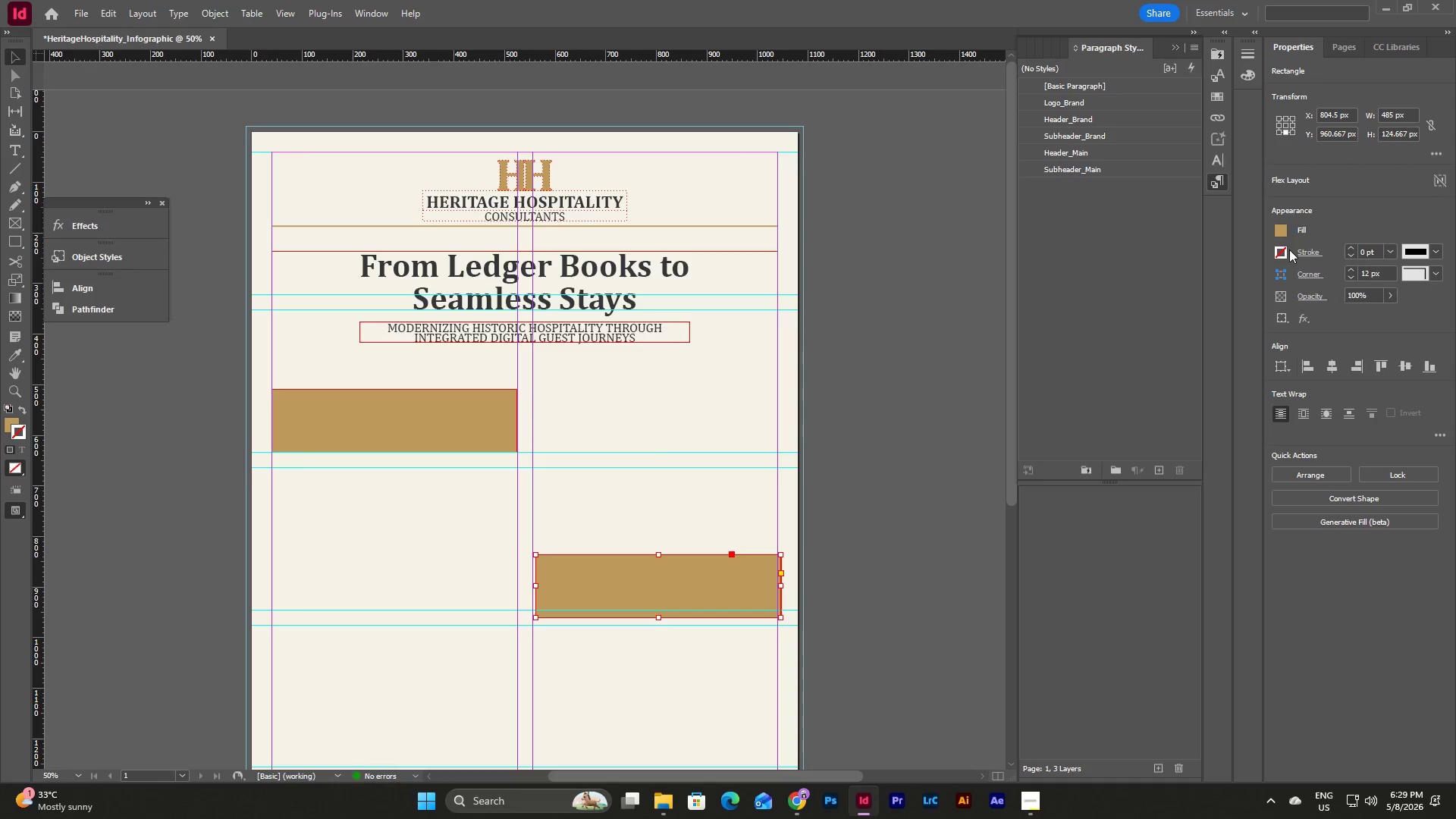 
left_click([1273, 228])
 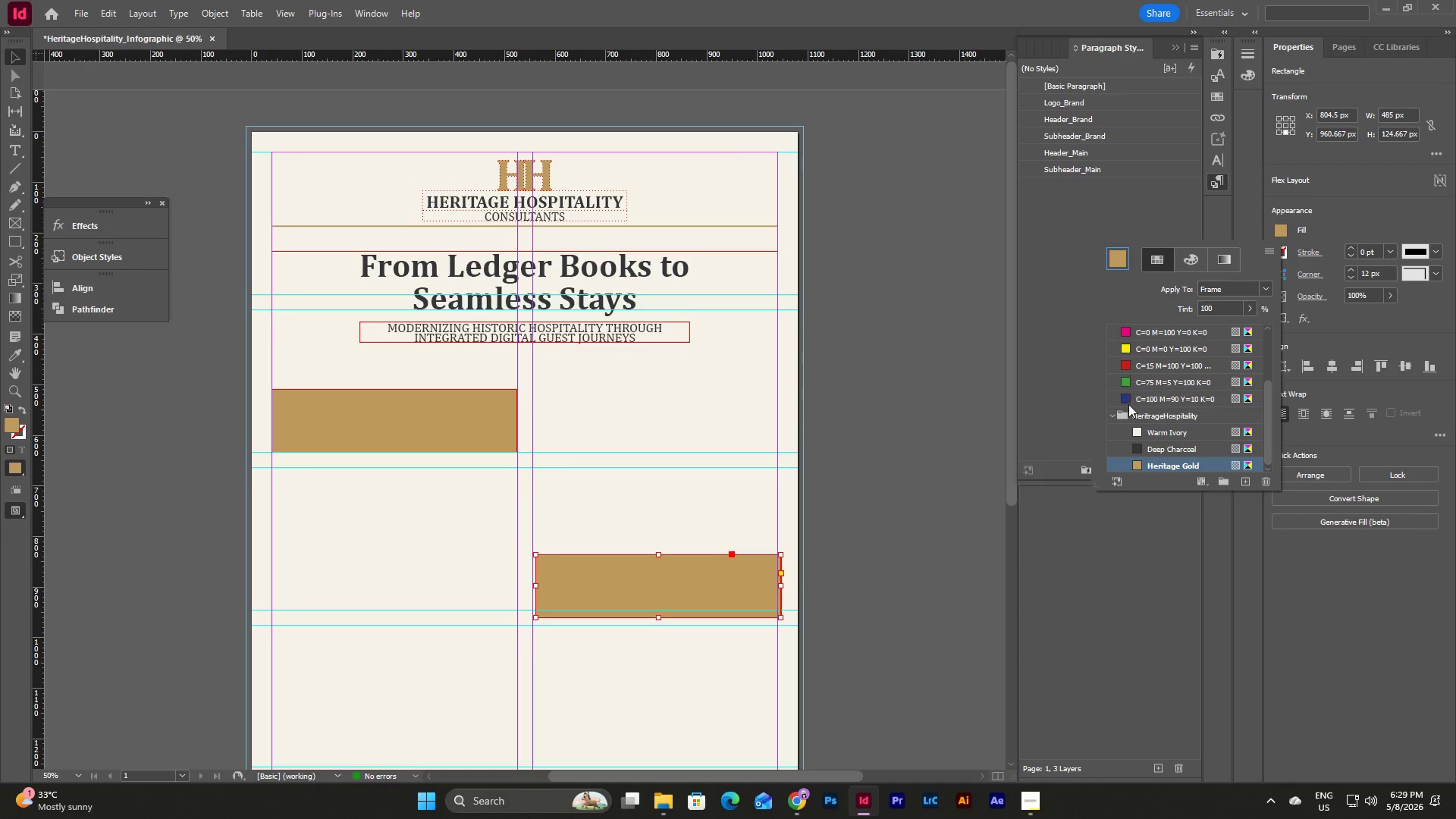 
left_click([1159, 451])
 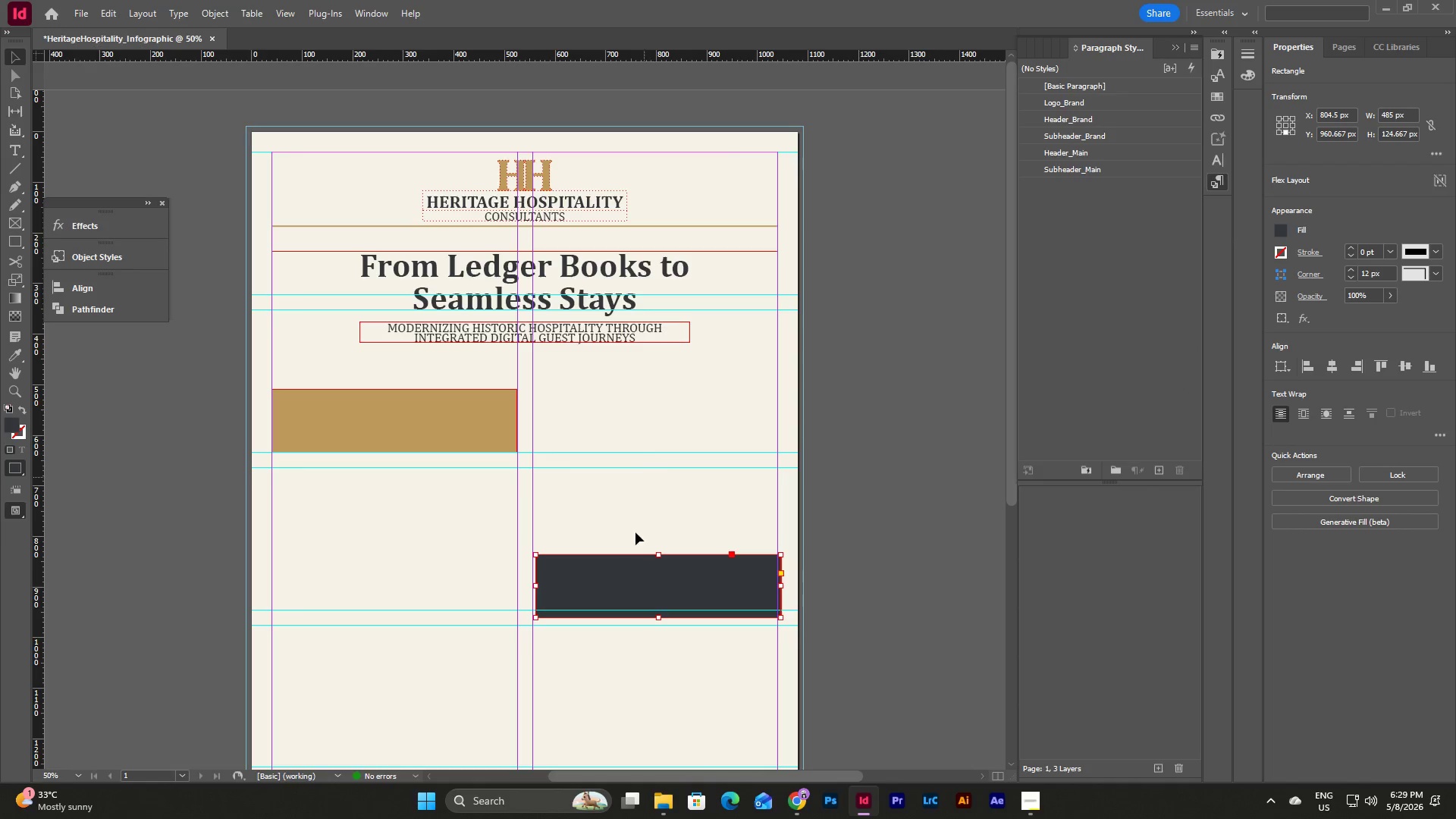 
left_click_drag(start_coordinate=[617, 585], to_coordinate=[614, 419])
 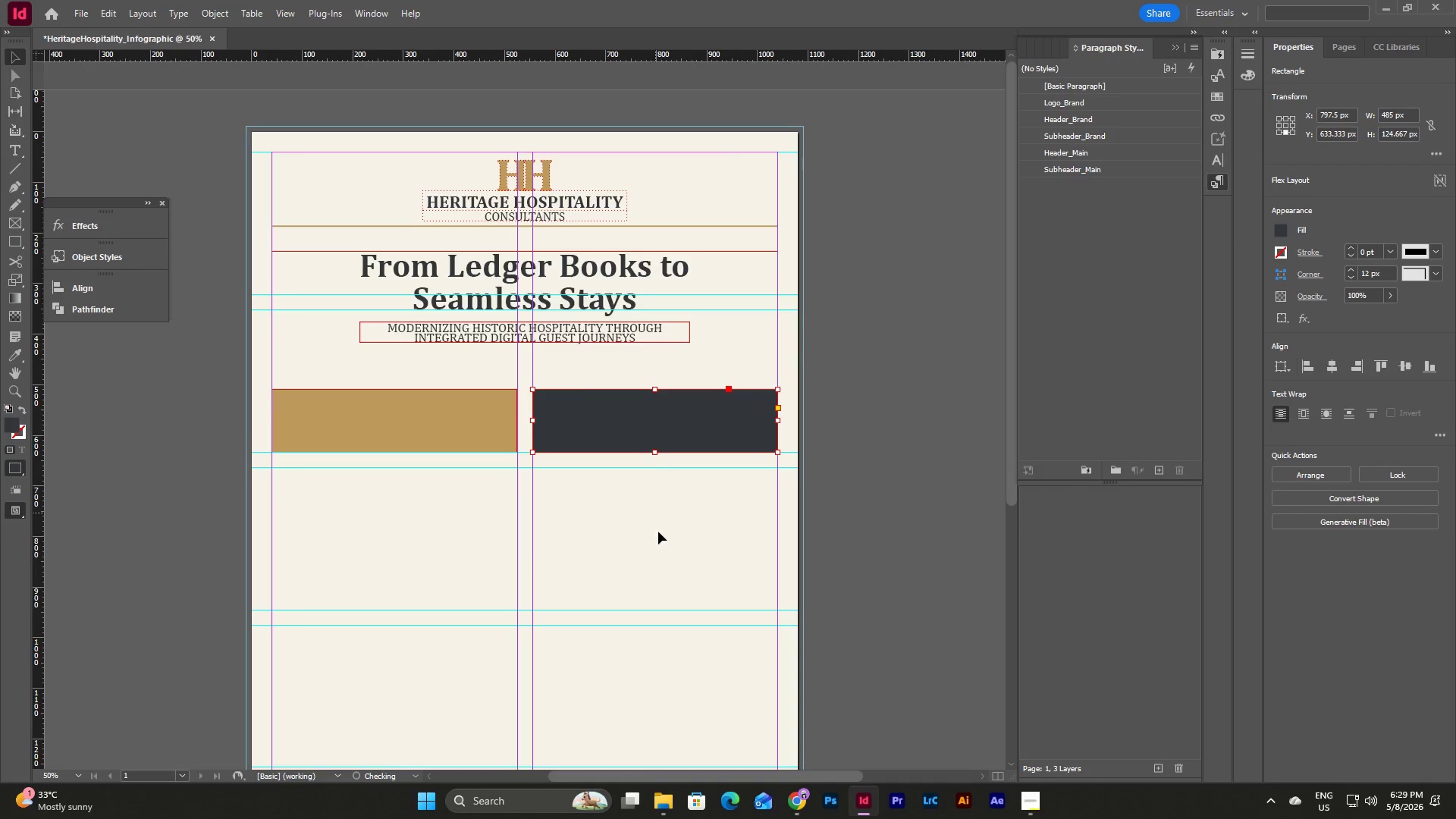 
left_click([658, 532])
 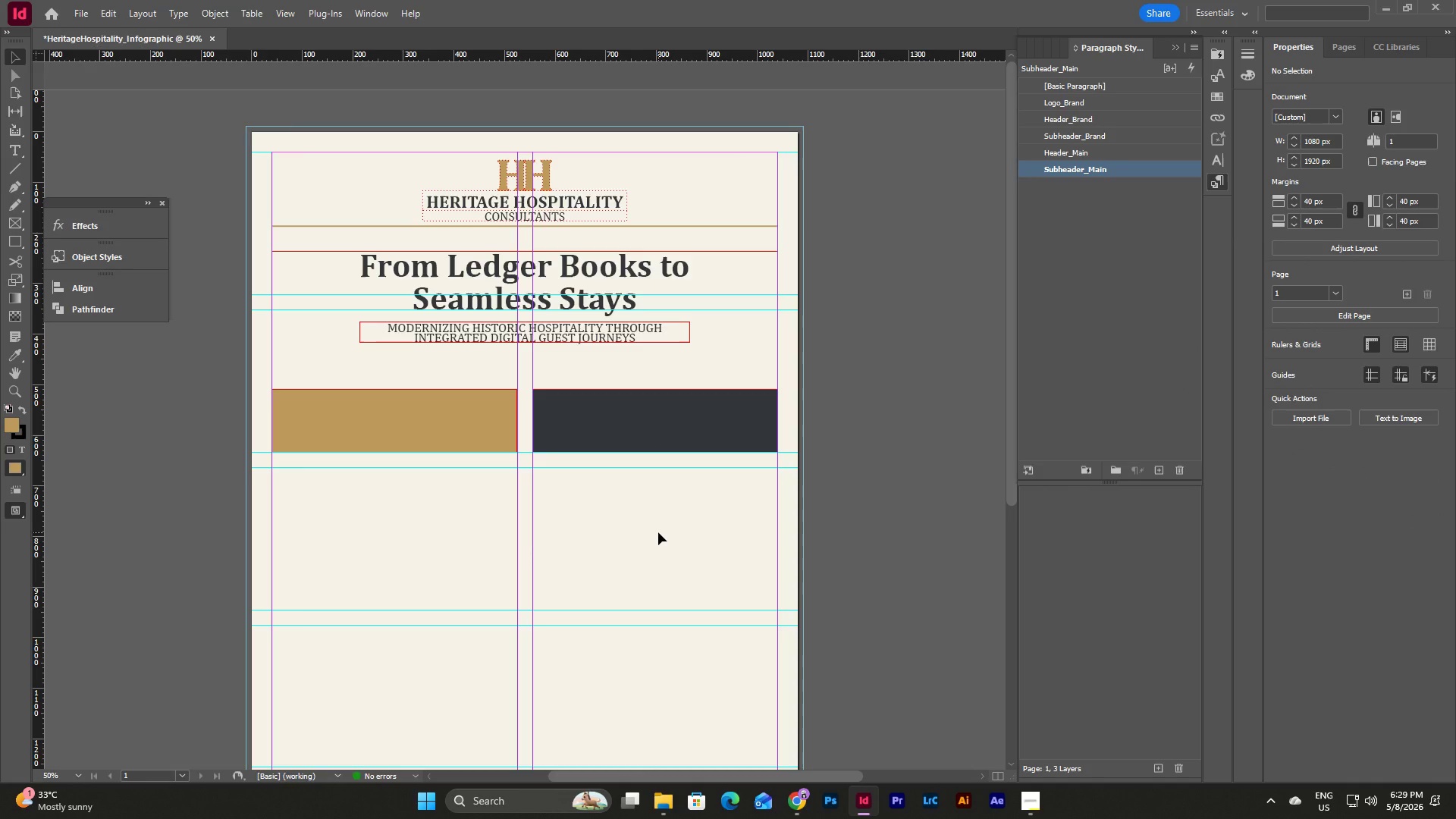 
type(ww)
 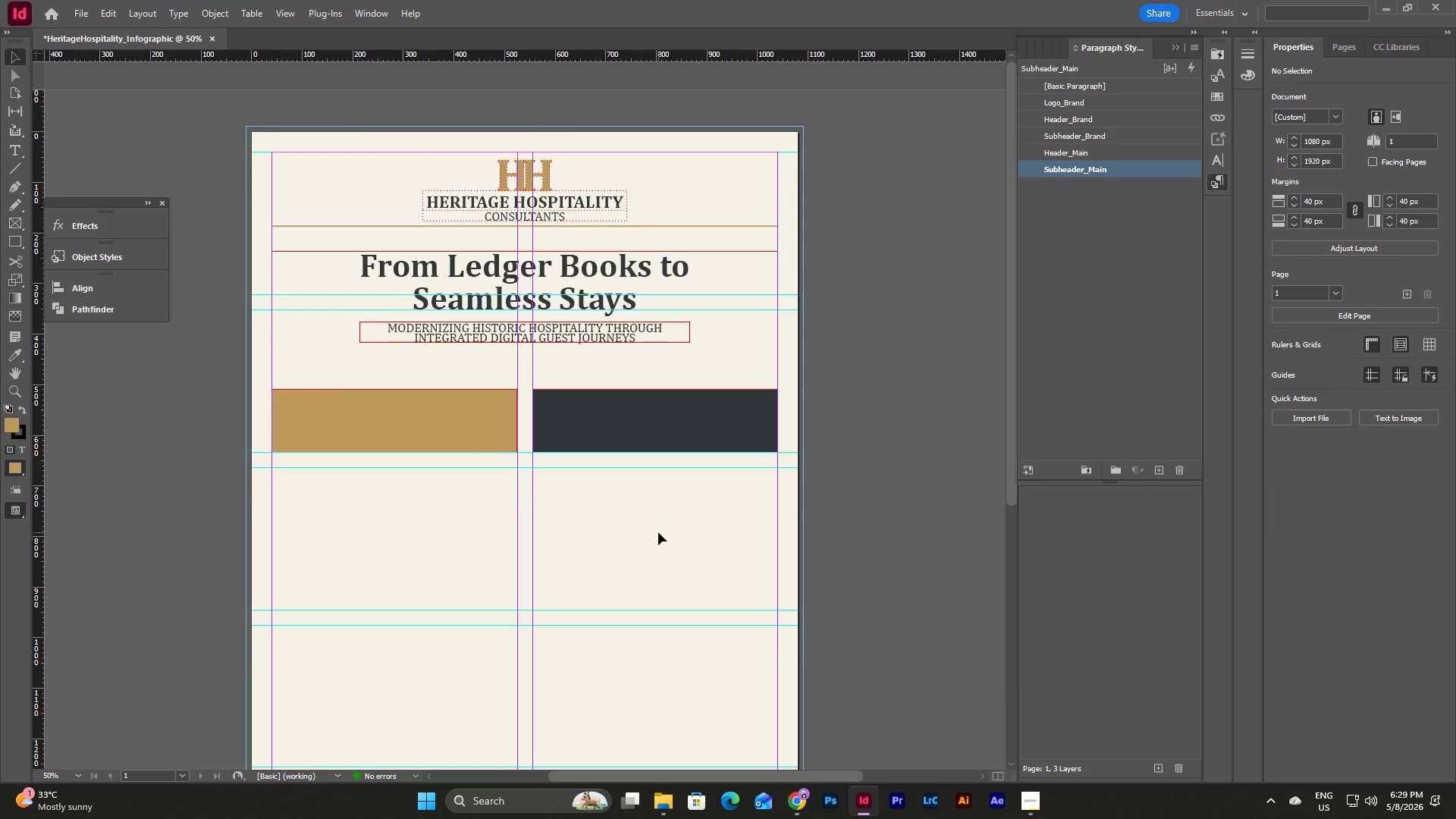 
scroll: coordinate [658, 532], scroll_direction: down, amount: 8.0
 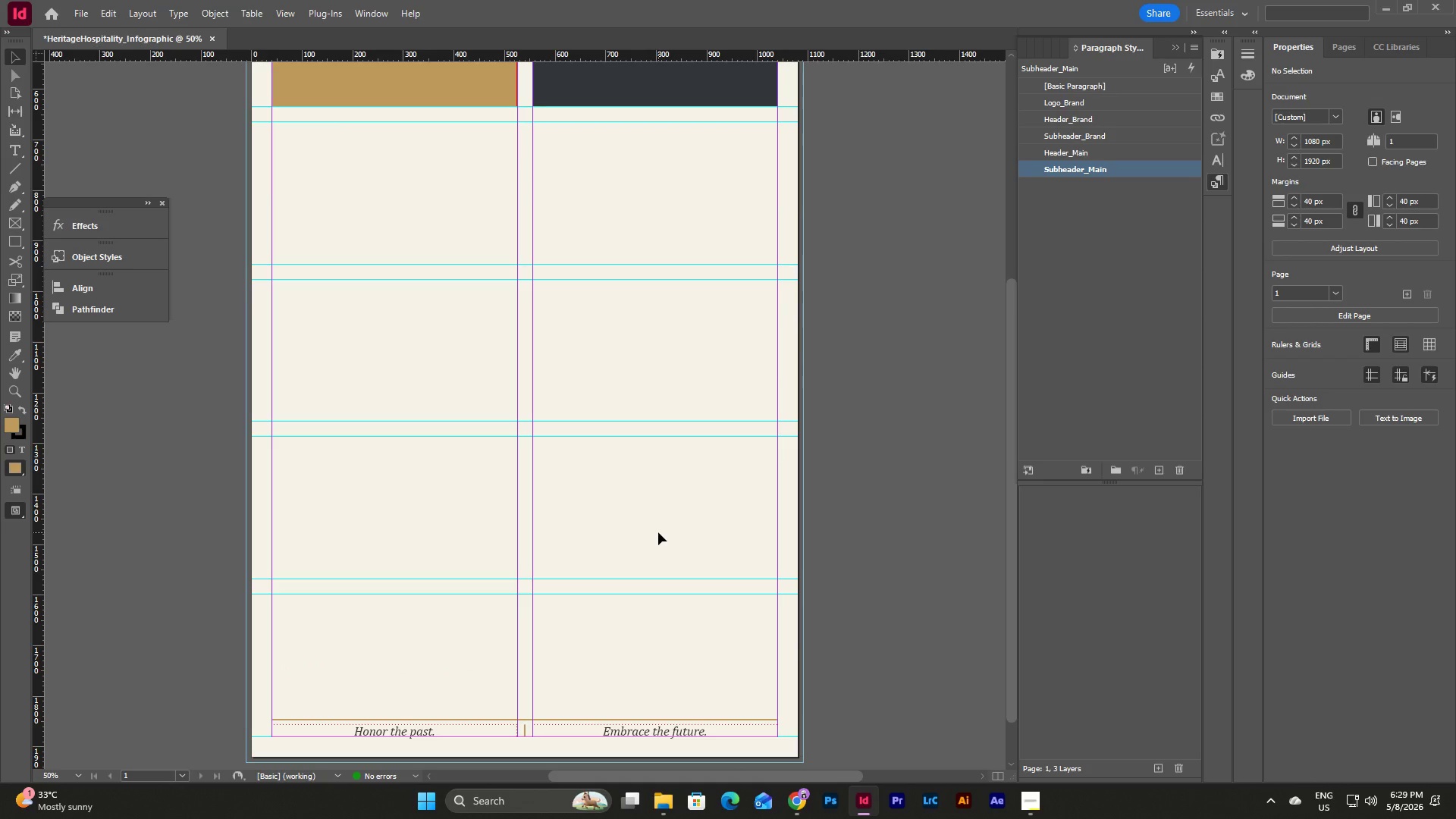 
key(W)
 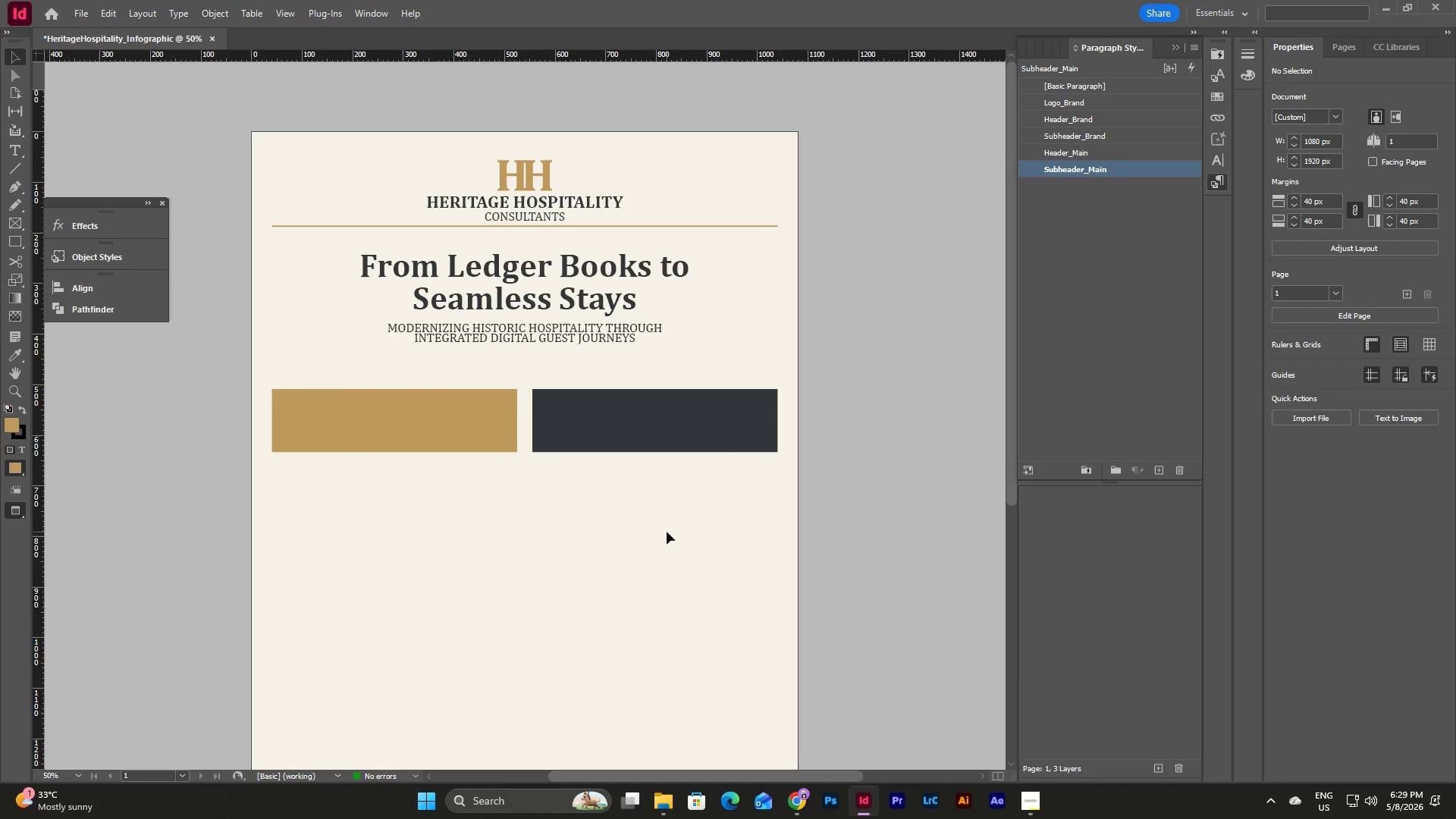 
scroll: coordinate [658, 532], scroll_direction: up, amount: 9.0
 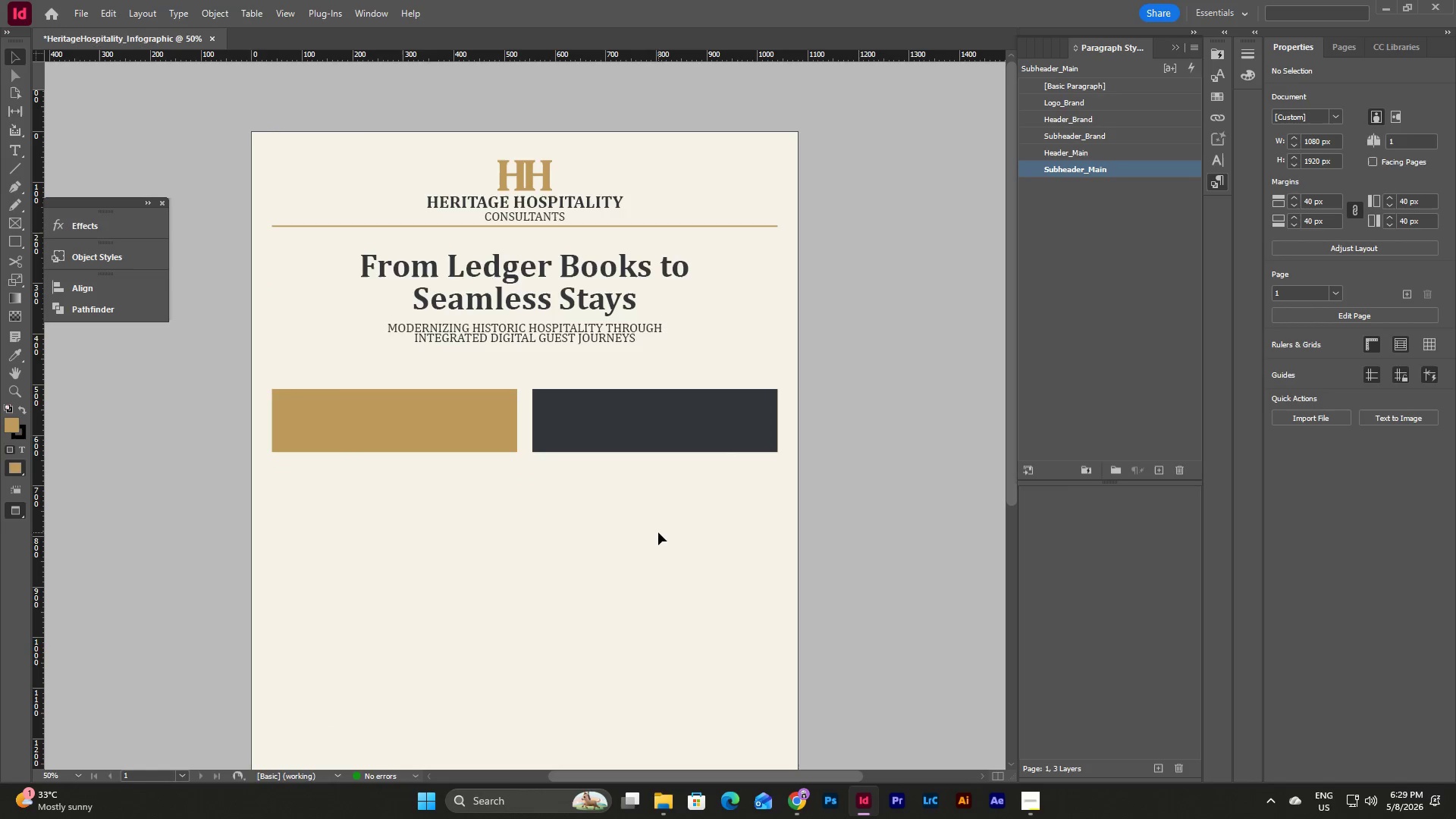 
key(W)
 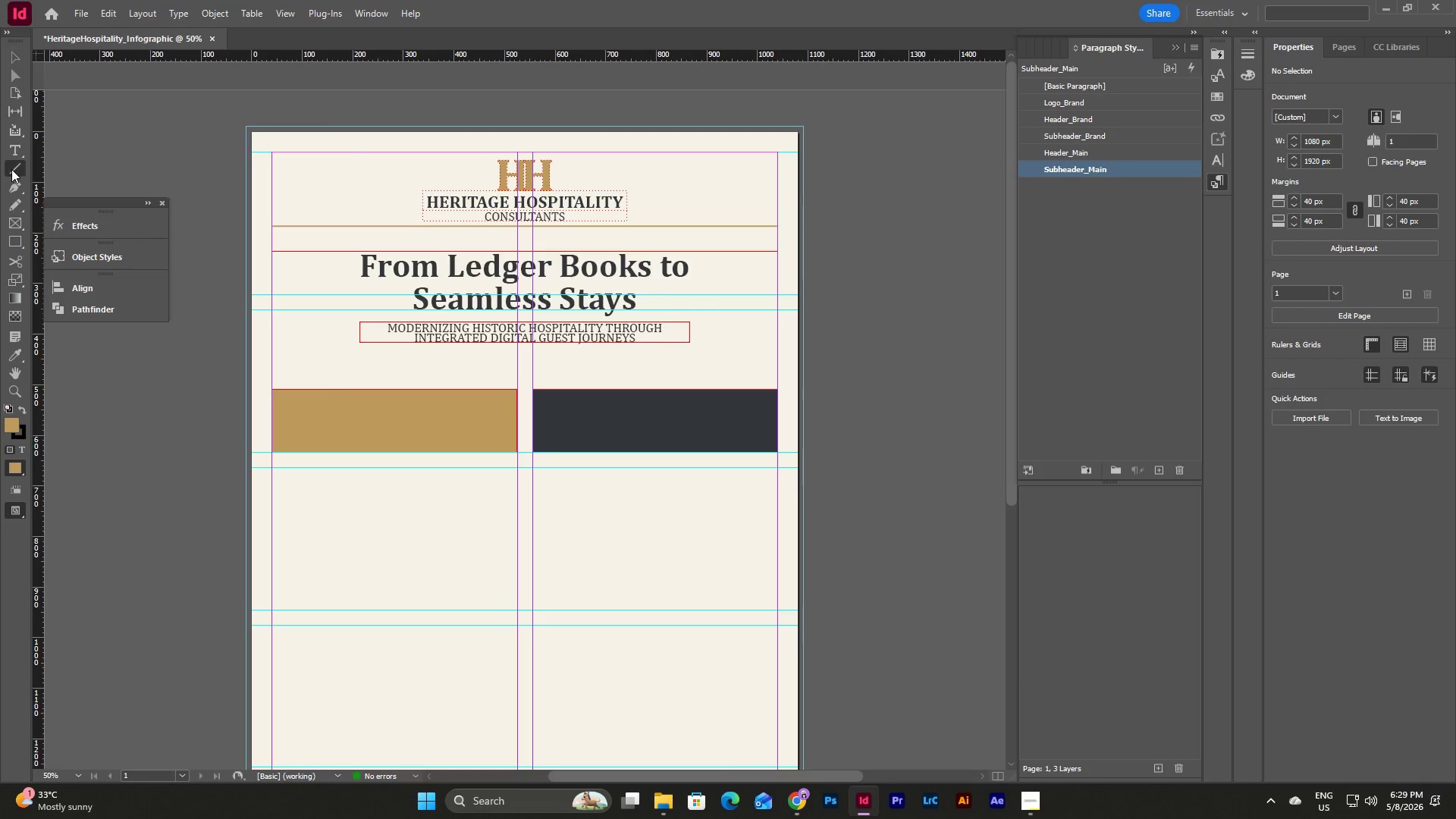 
hold_key(key=ShiftLeft, duration=1.36)
left_click_drag(start_coordinate=[578, 486], to_coordinate=[591, 730])
 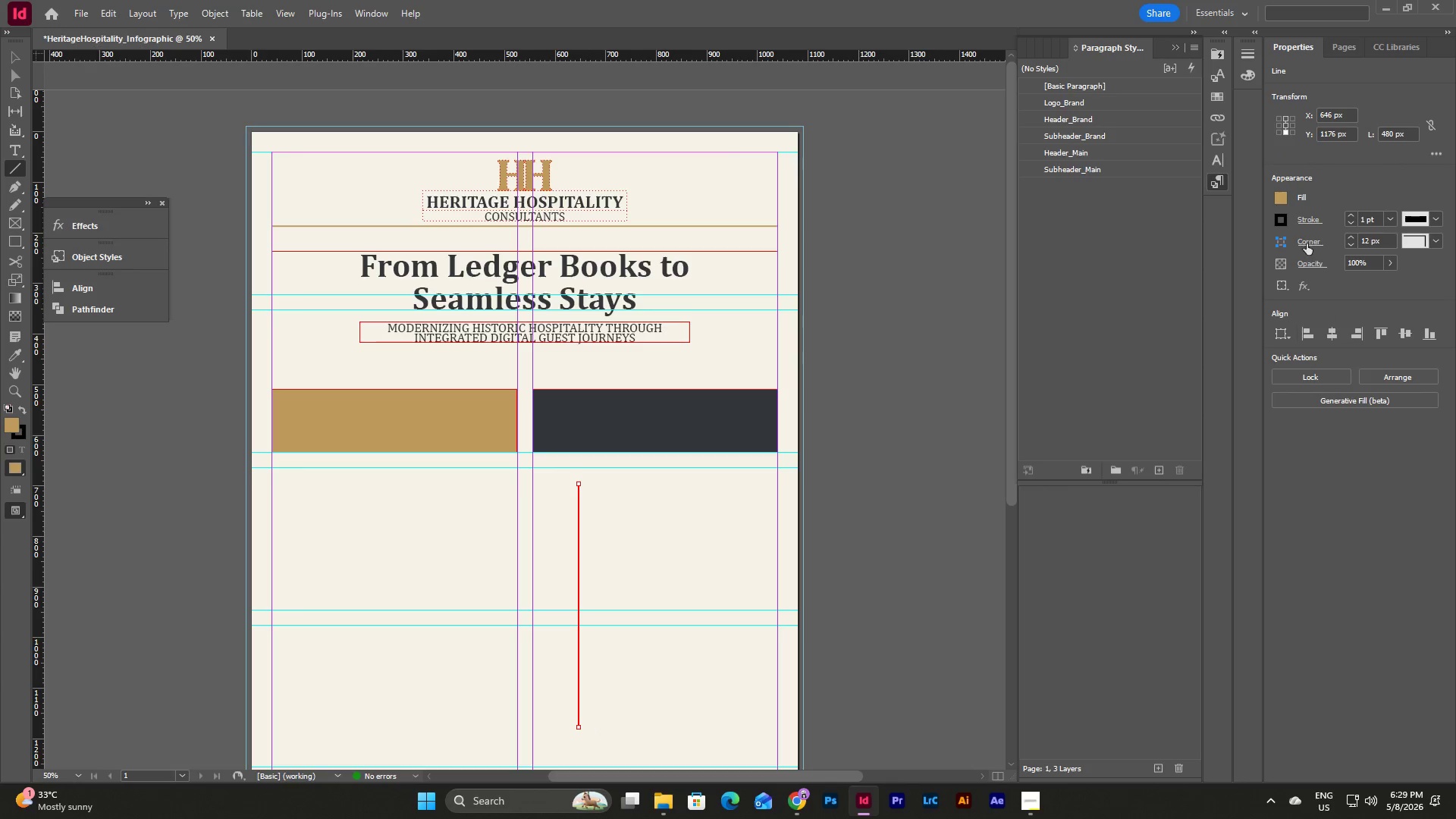 
left_click([1269, 221])
 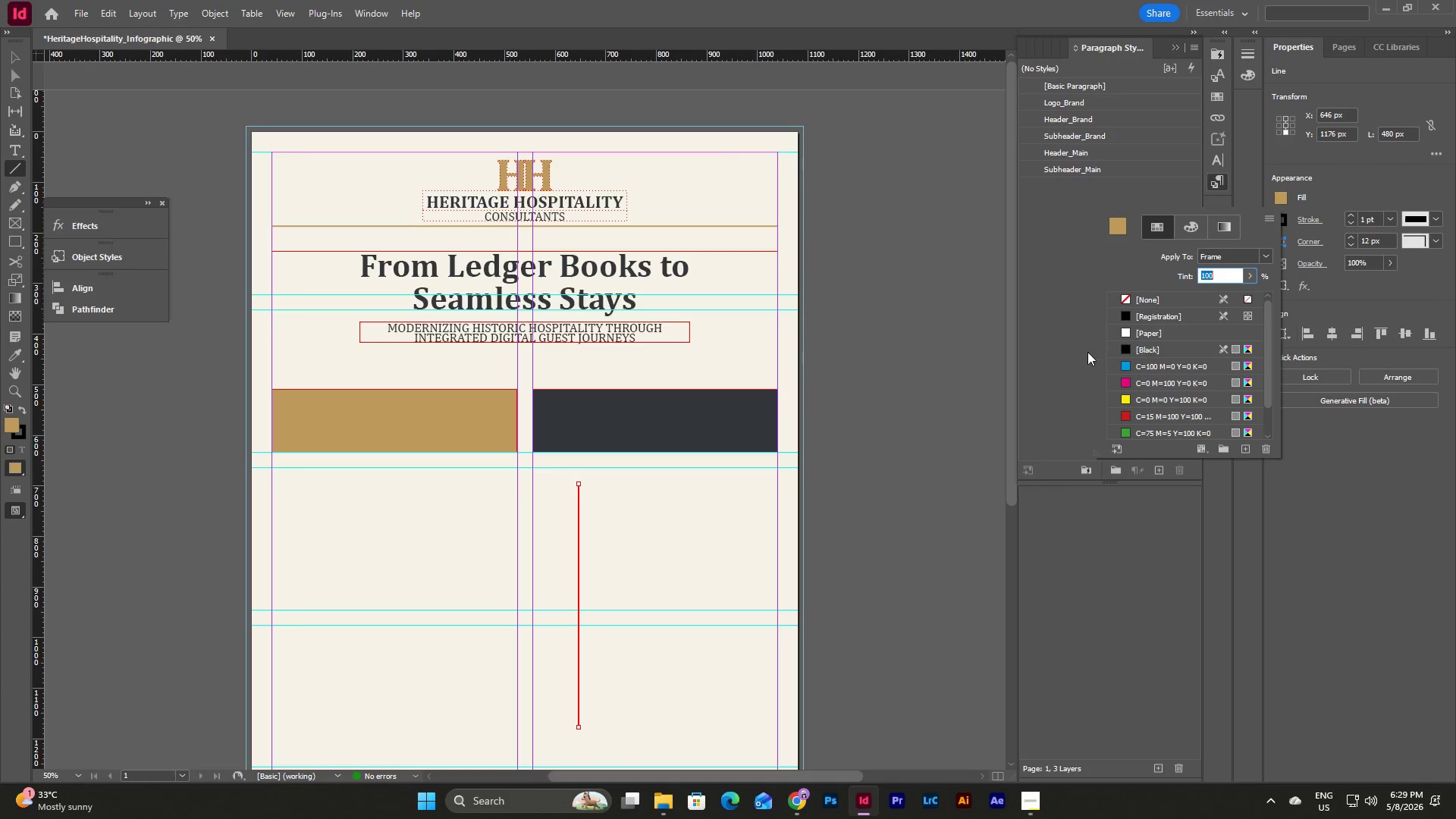 
left_click([1162, 296])
 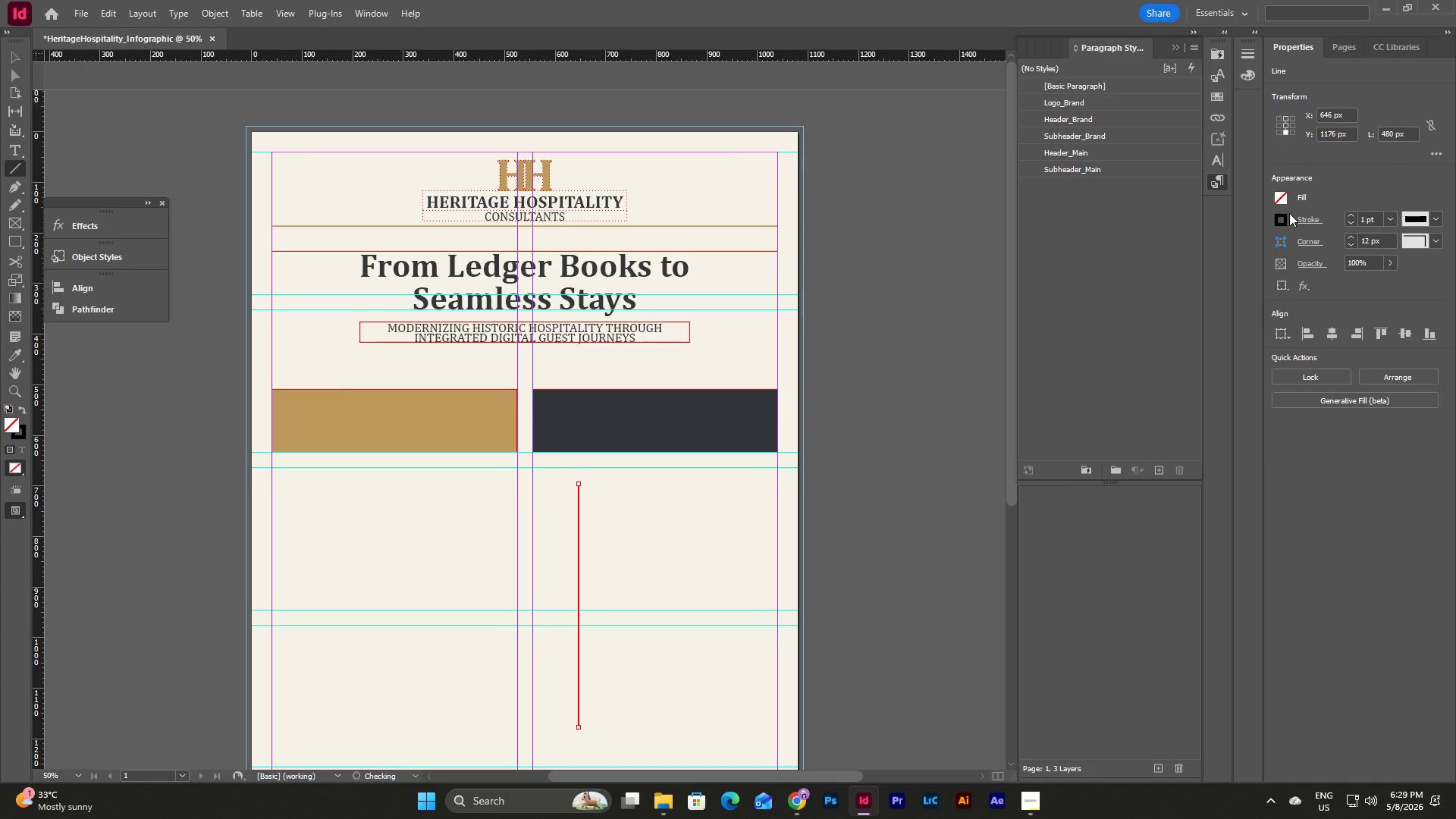 
double_click([1276, 224])
 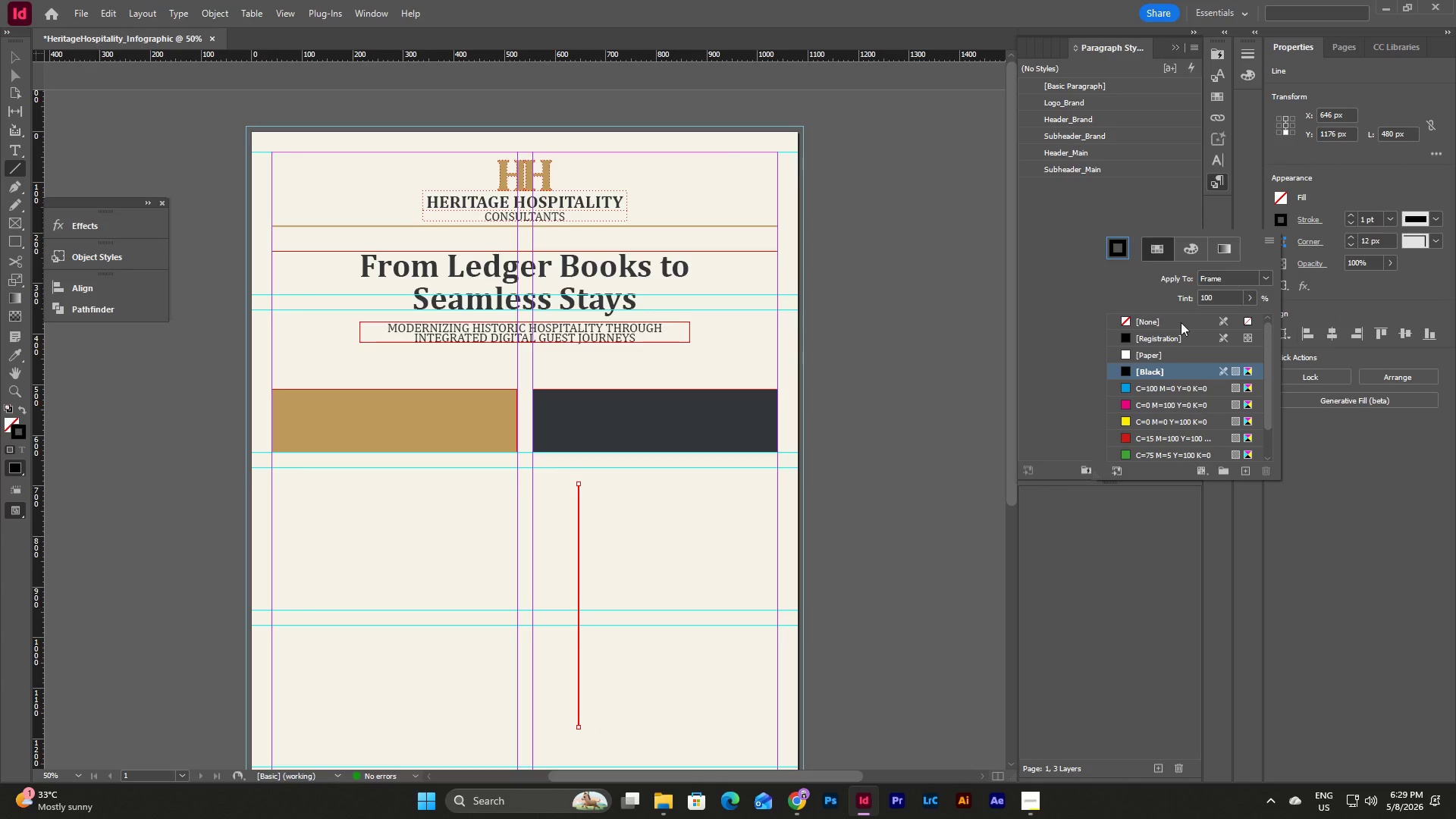 
left_click([1112, 453])
 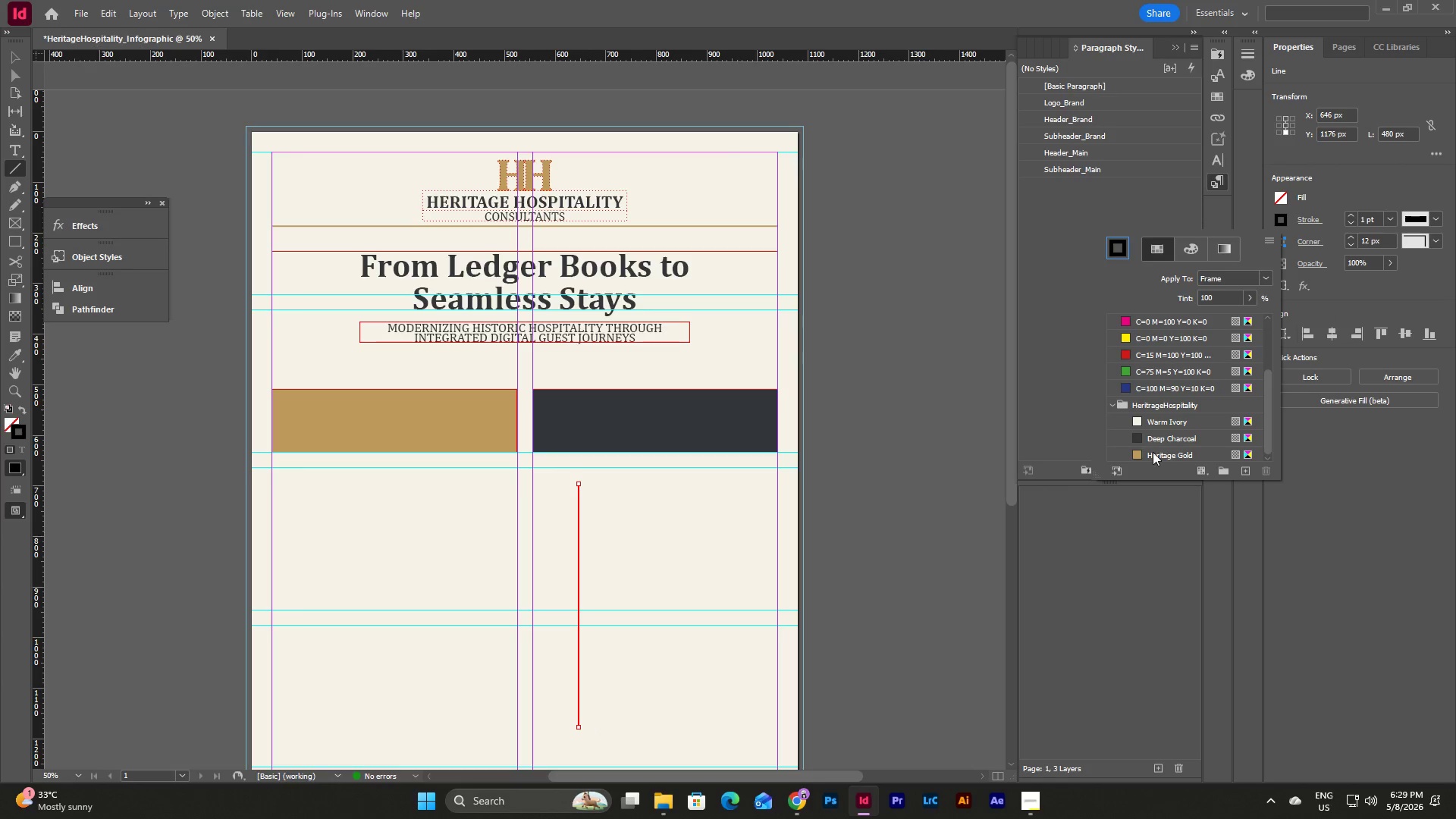 
scroll: coordinate [1151, 382], scroll_direction: down, amount: 8.0
 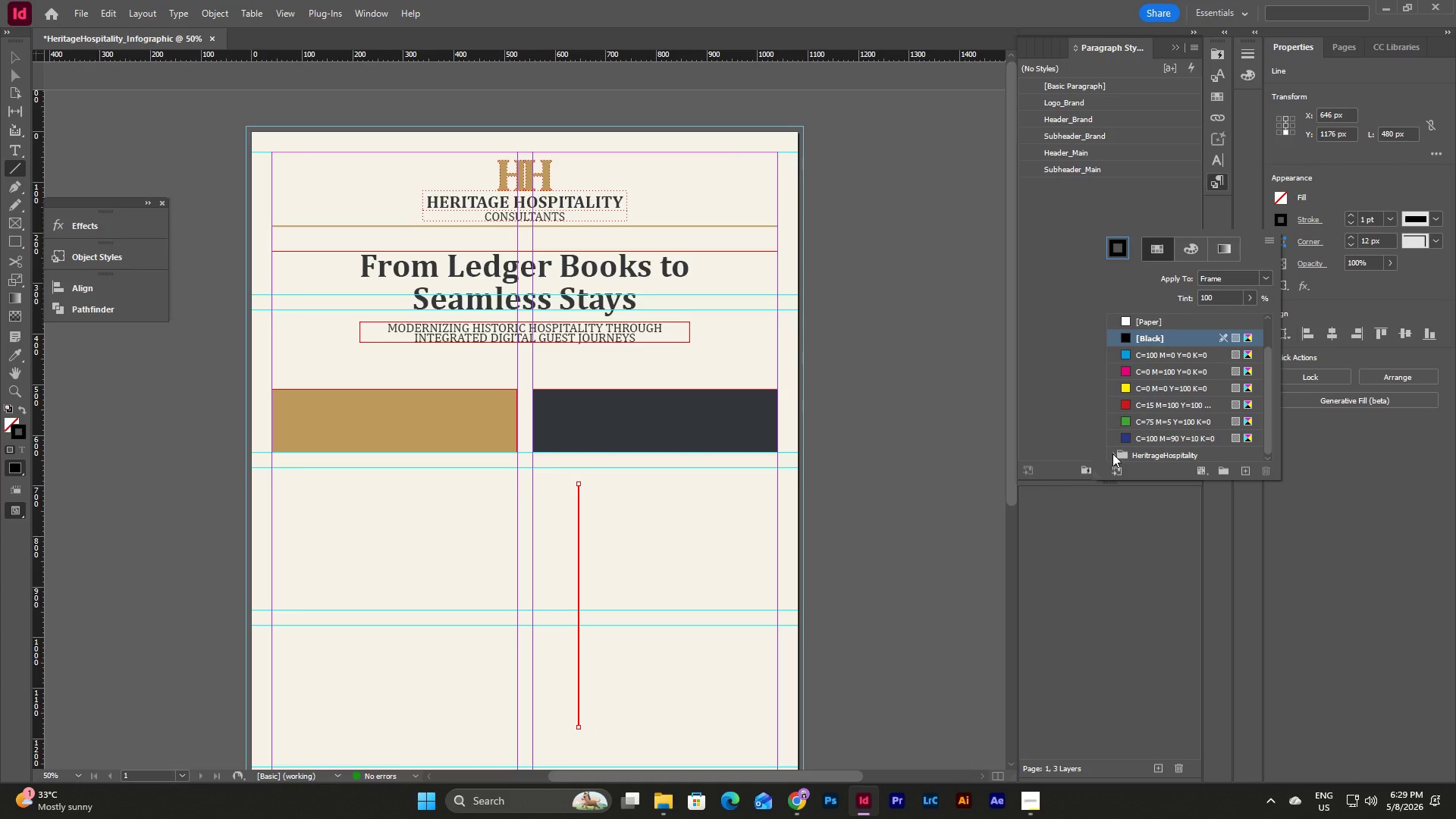 
left_click([1153, 452])
 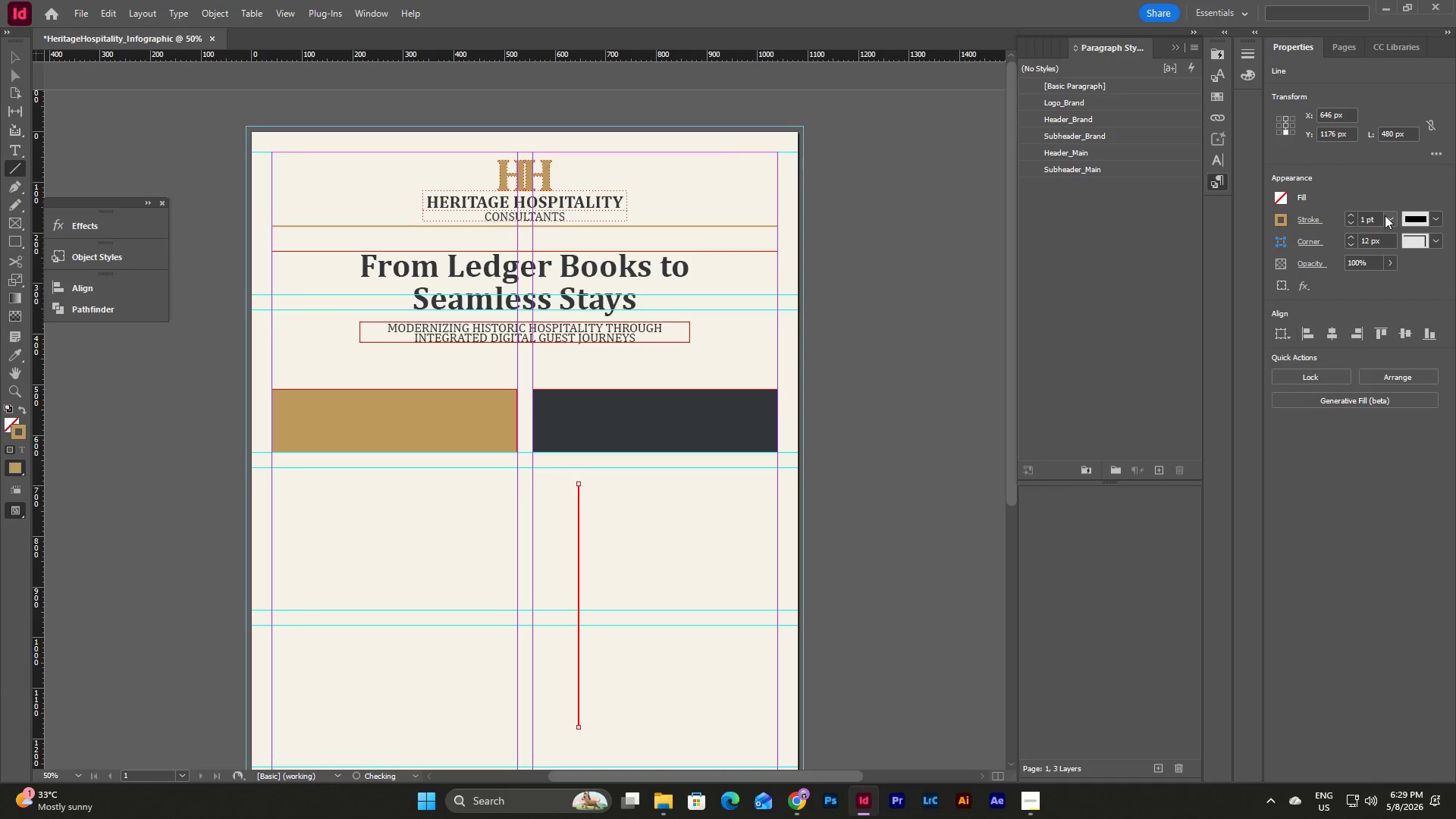 
double_click([1390, 217])
 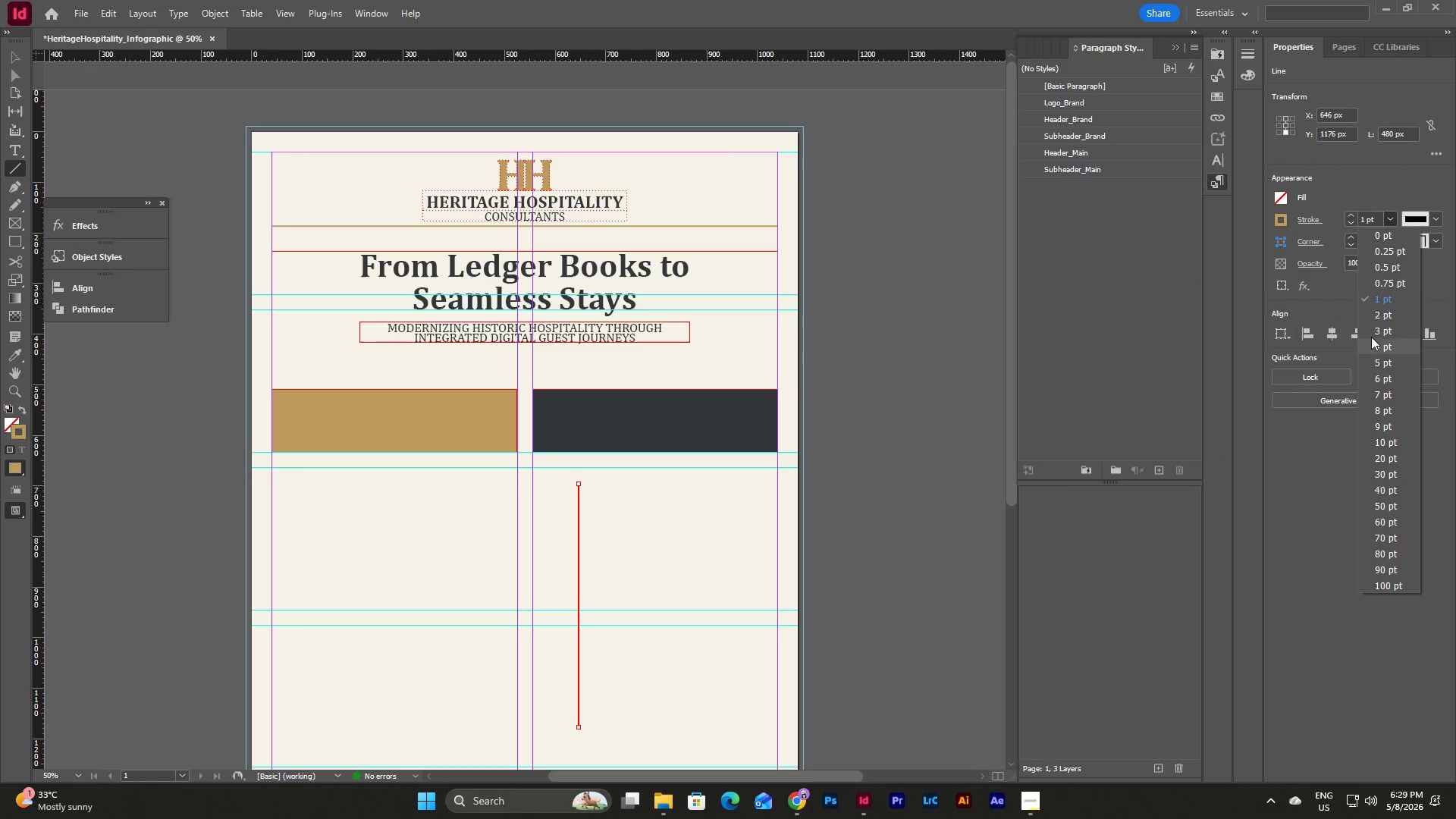 
left_click([1374, 332])
 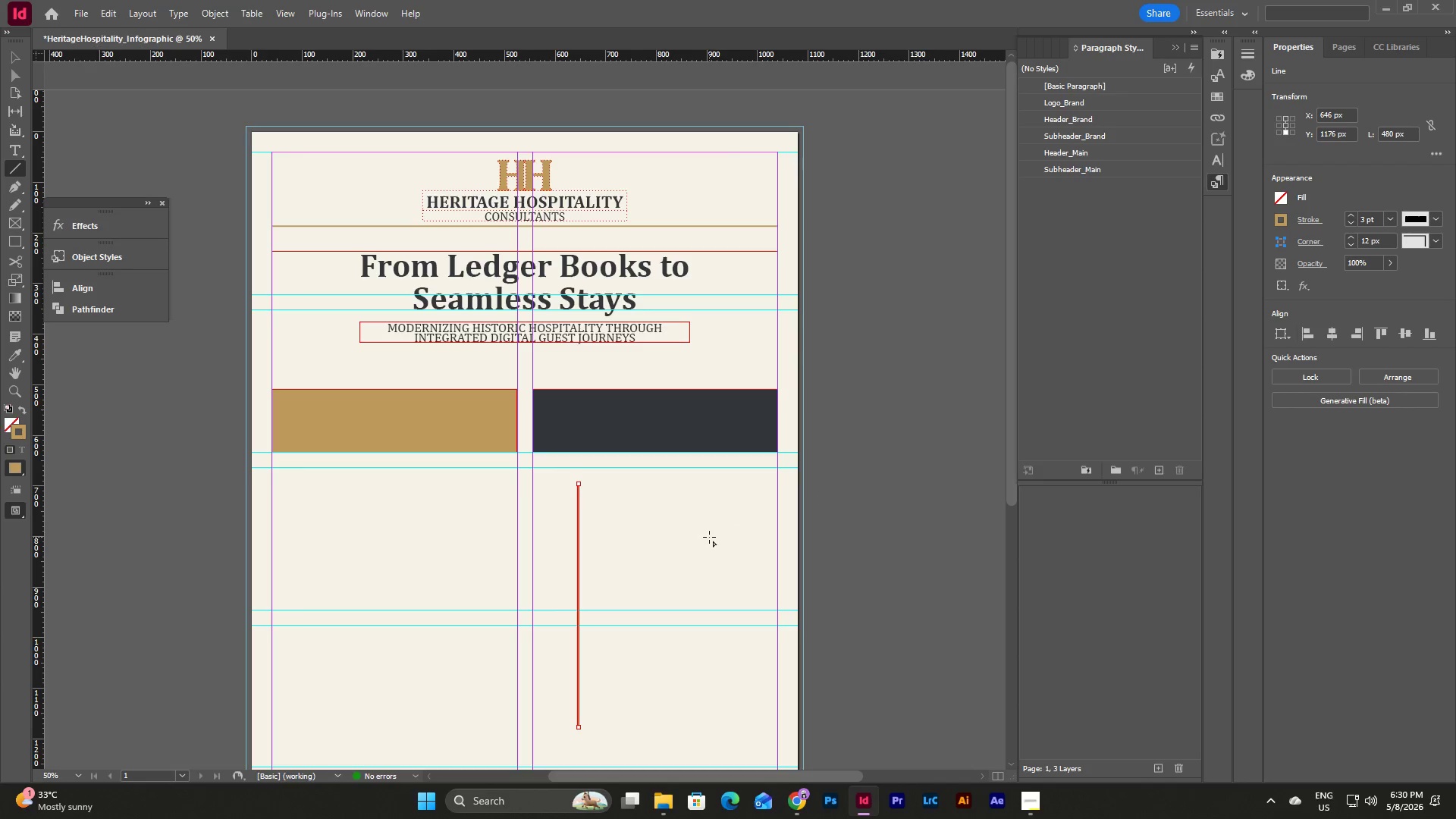 
key(Escape)
 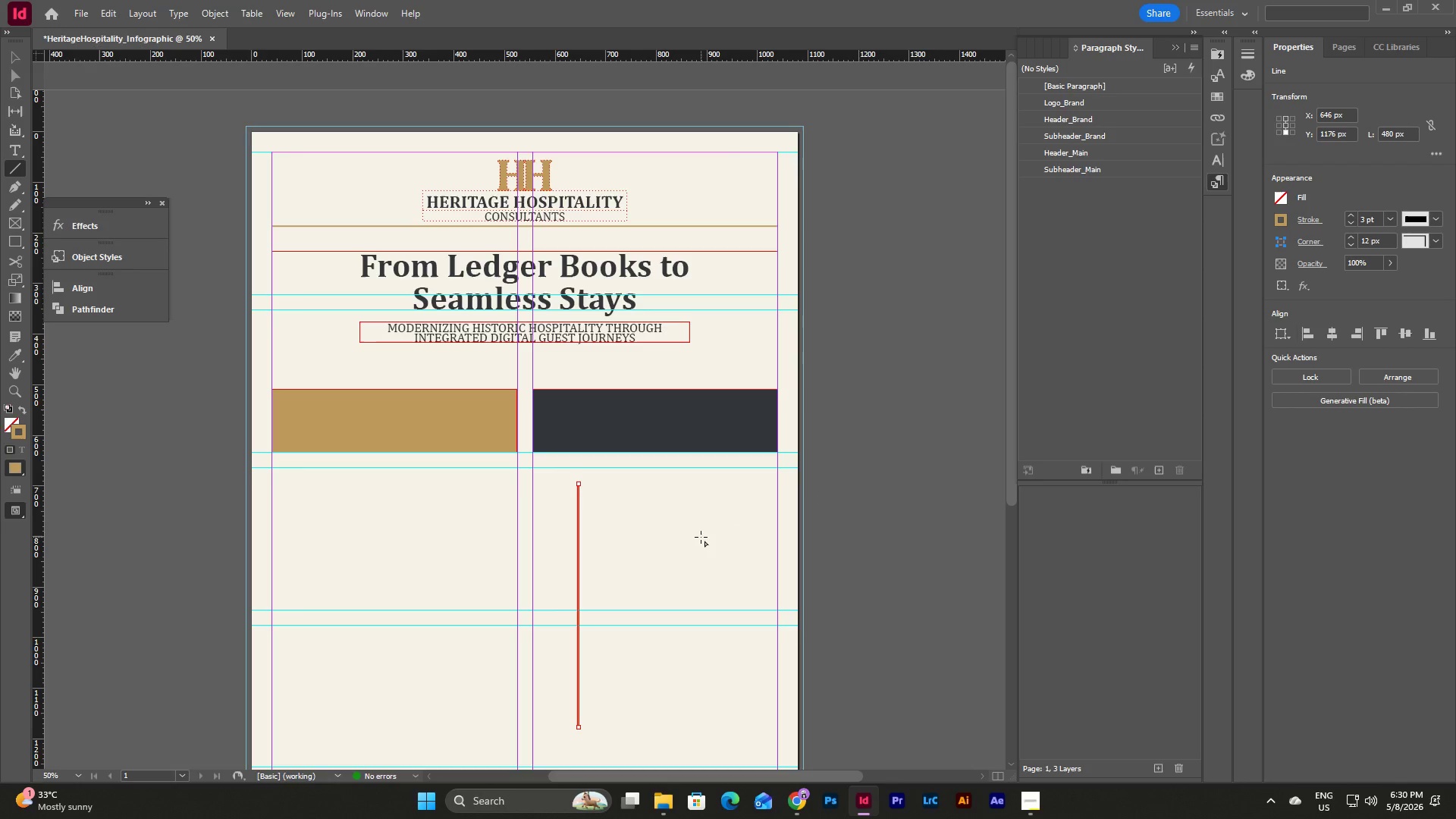 
key(V)
 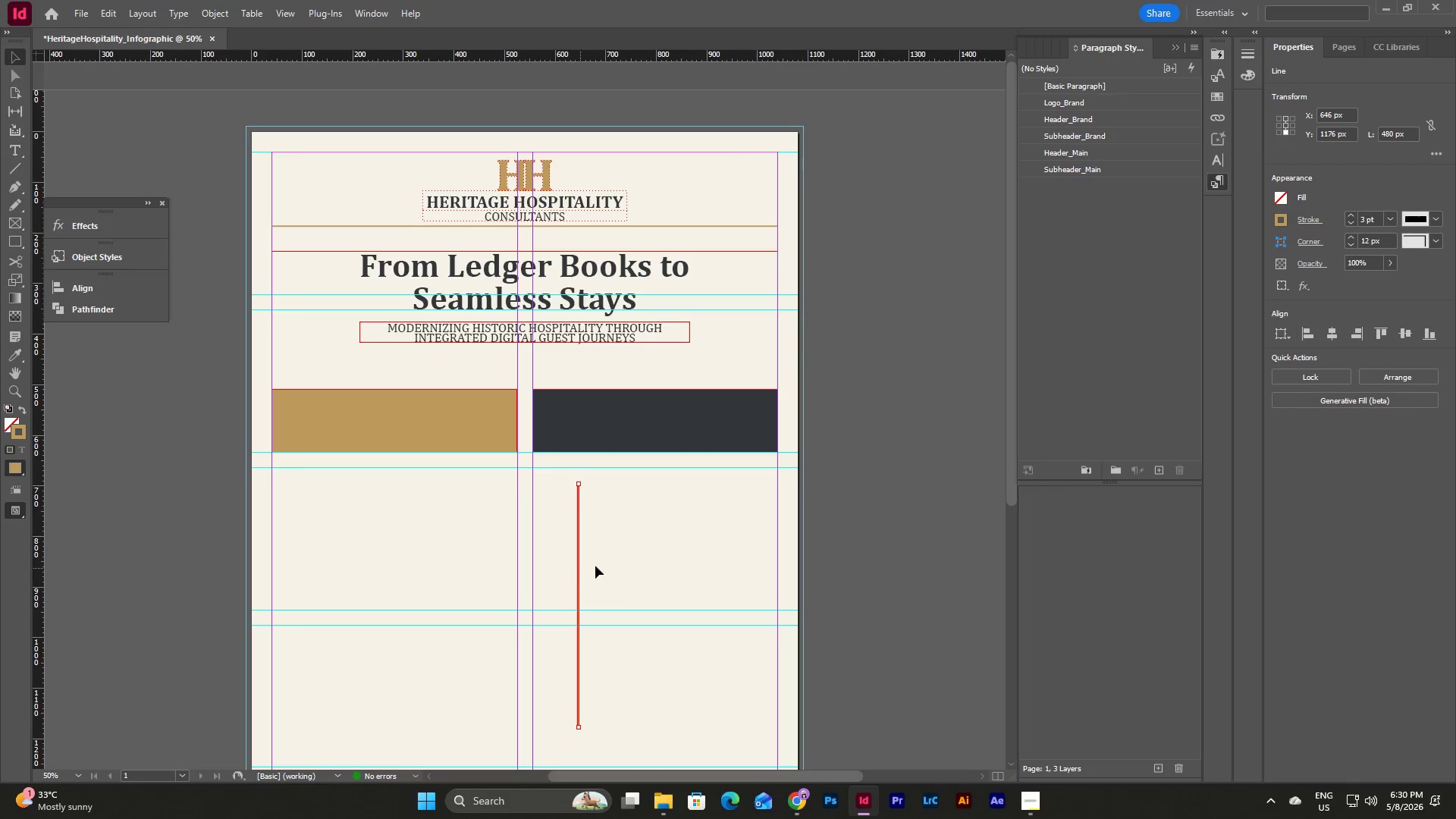 
left_click([619, 561])
 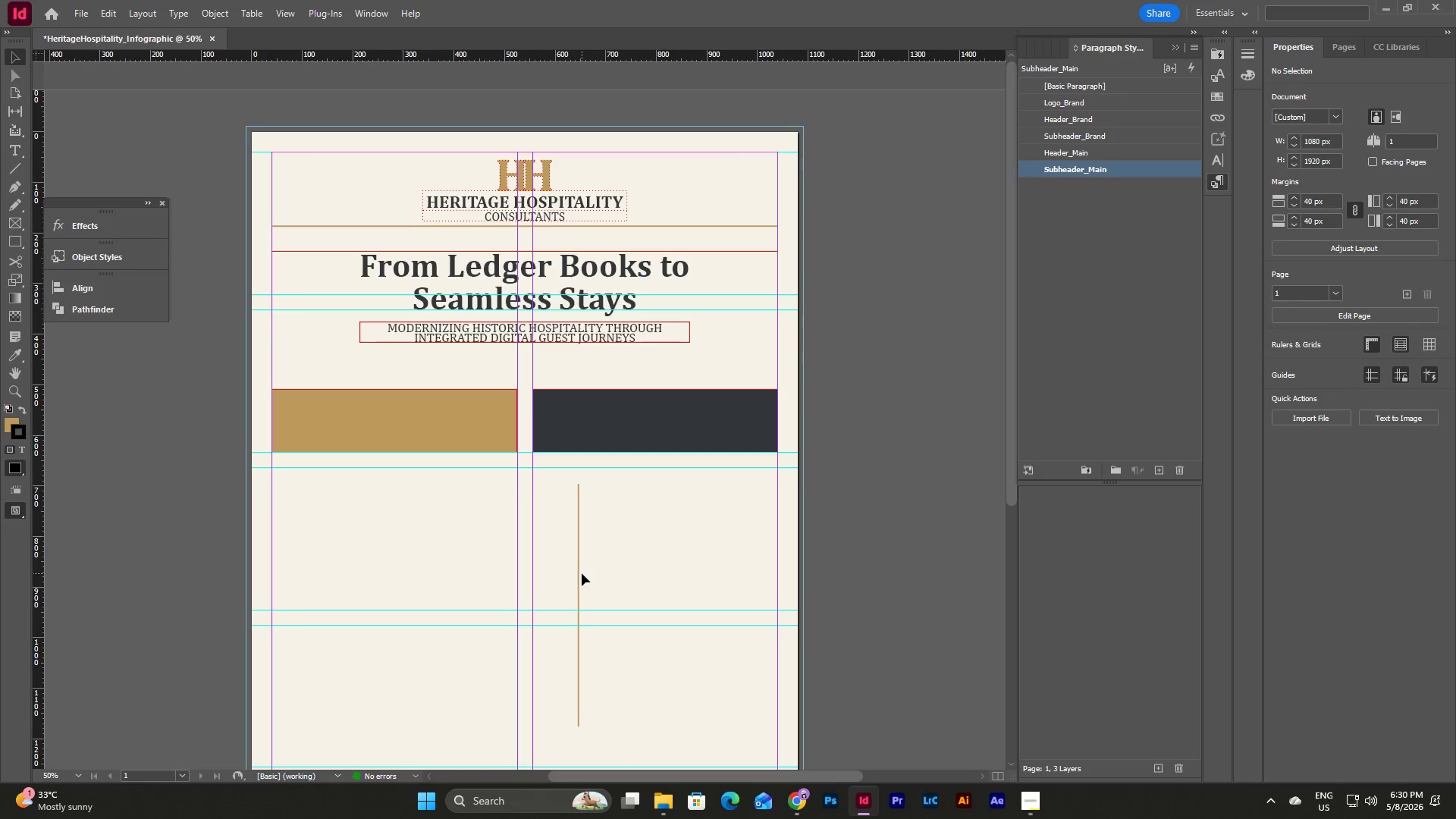 
left_click_drag(start_coordinate=[579, 574], to_coordinate=[560, 583])
 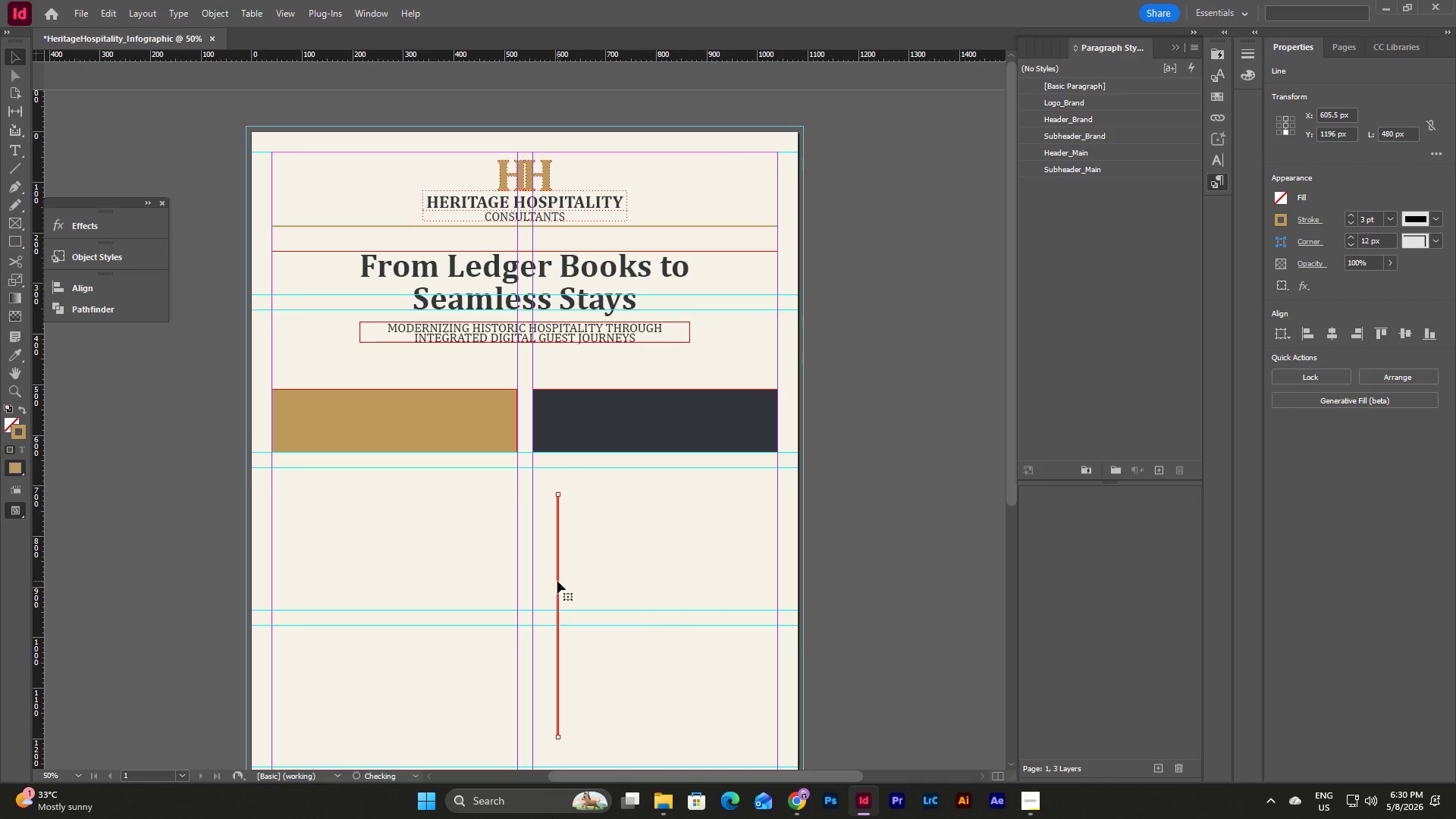 
left_click_drag(start_coordinate=[557, 581], to_coordinate=[526, 479])
 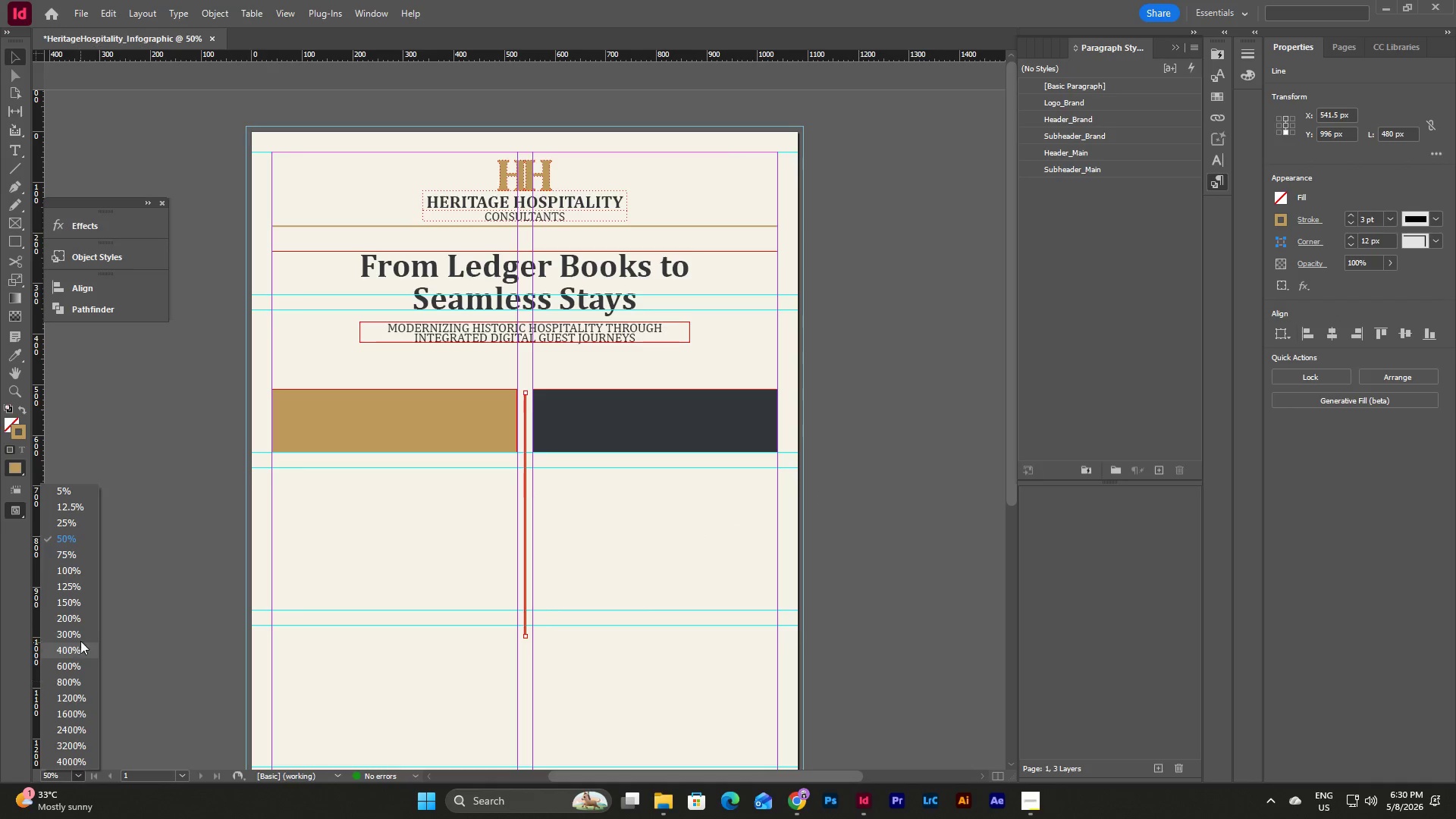 
left_click([80, 617])
 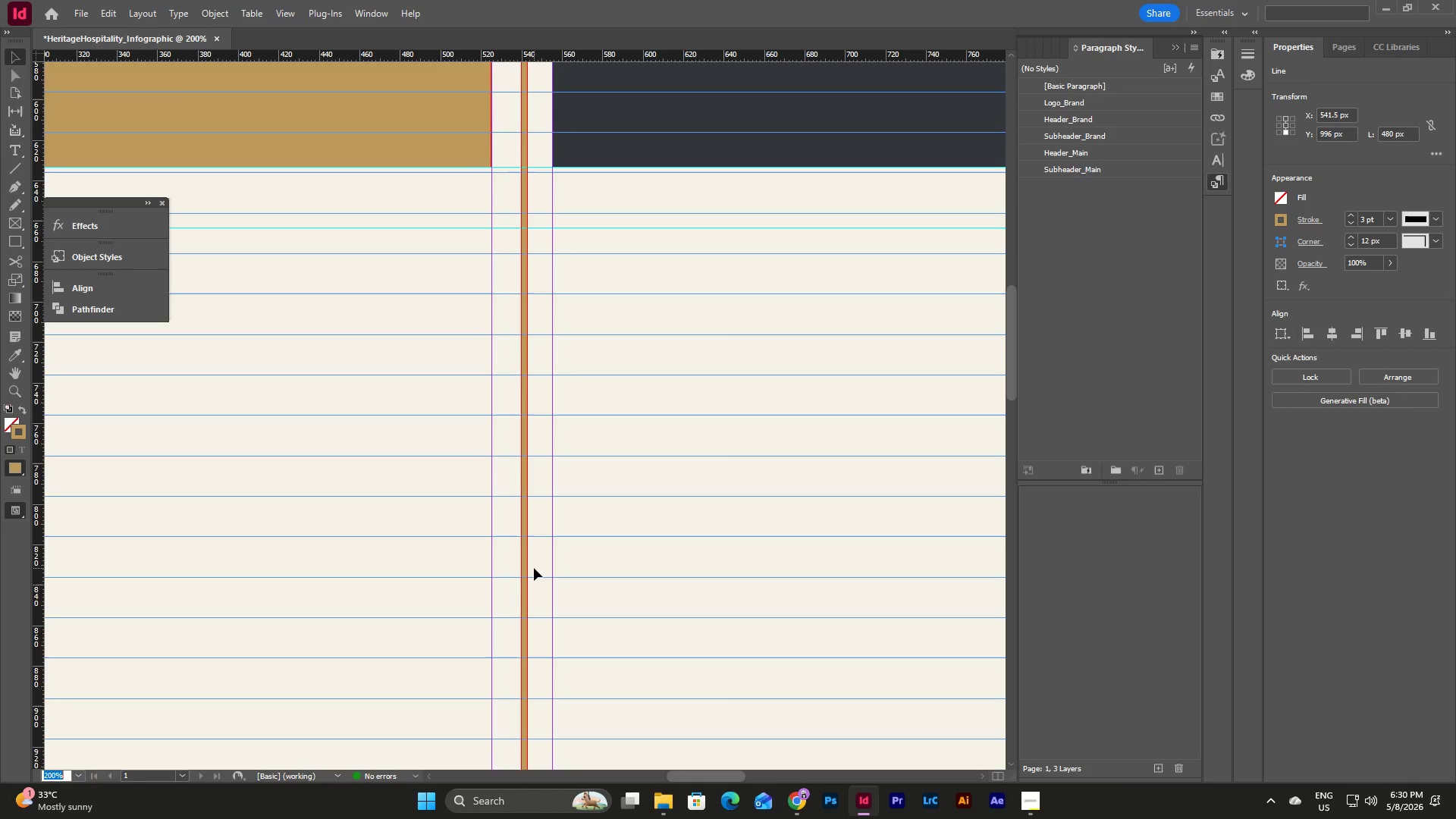 
scroll: coordinate [527, 570], scroll_direction: up, amount: 8.0
 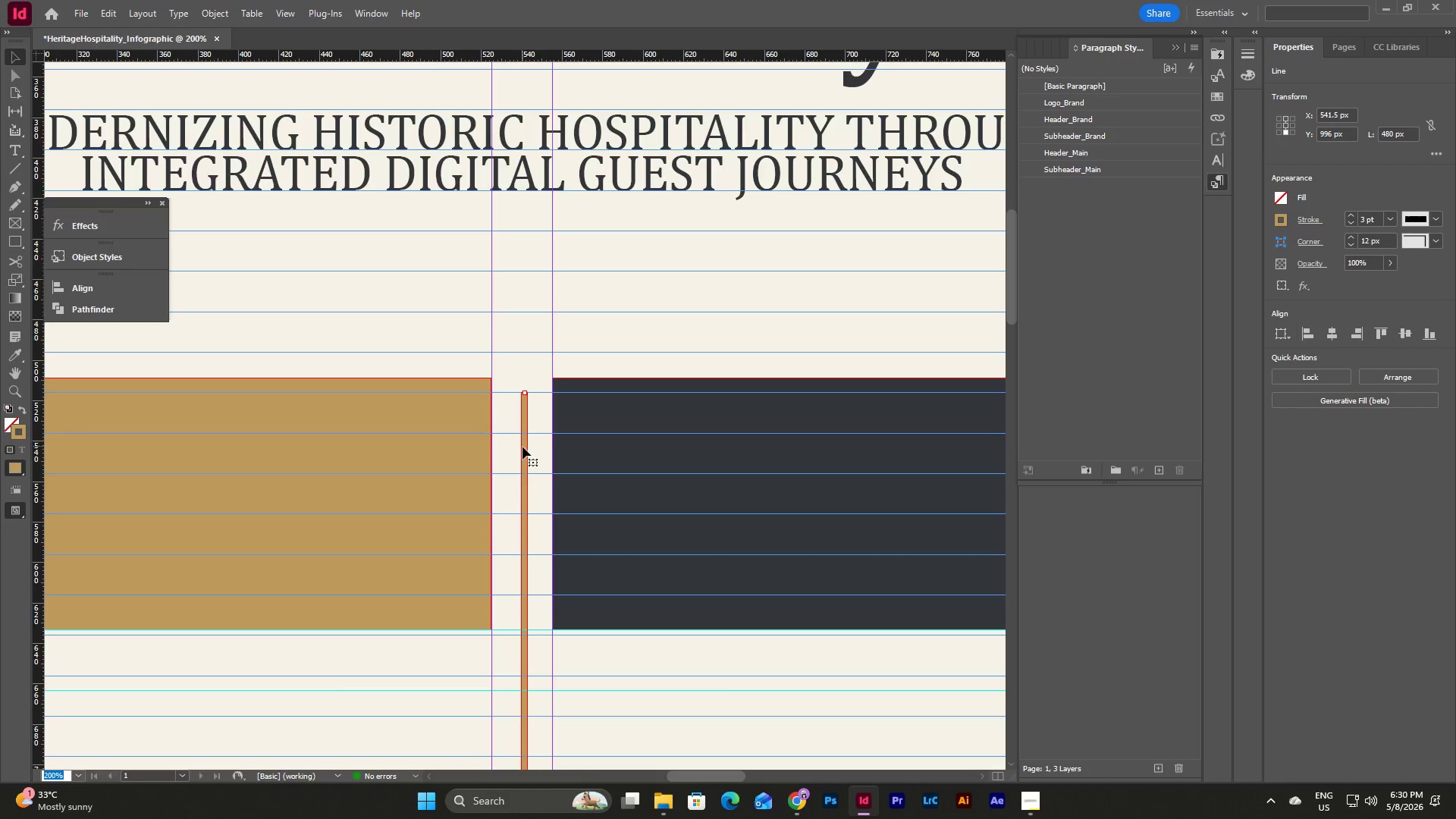 
left_click_drag(start_coordinate=[523, 447], to_coordinate=[518, 433])
 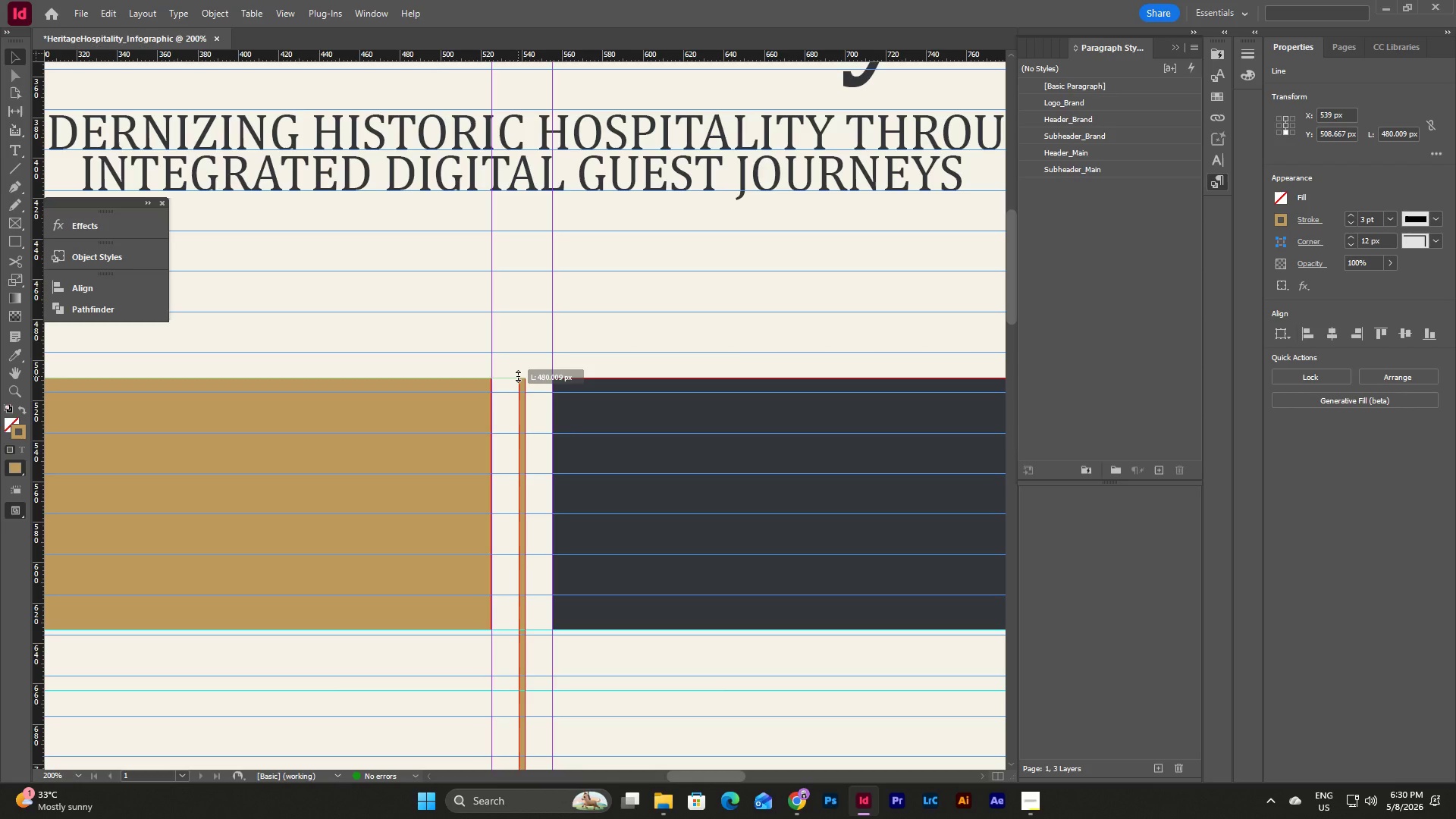 
wait(6.41)
 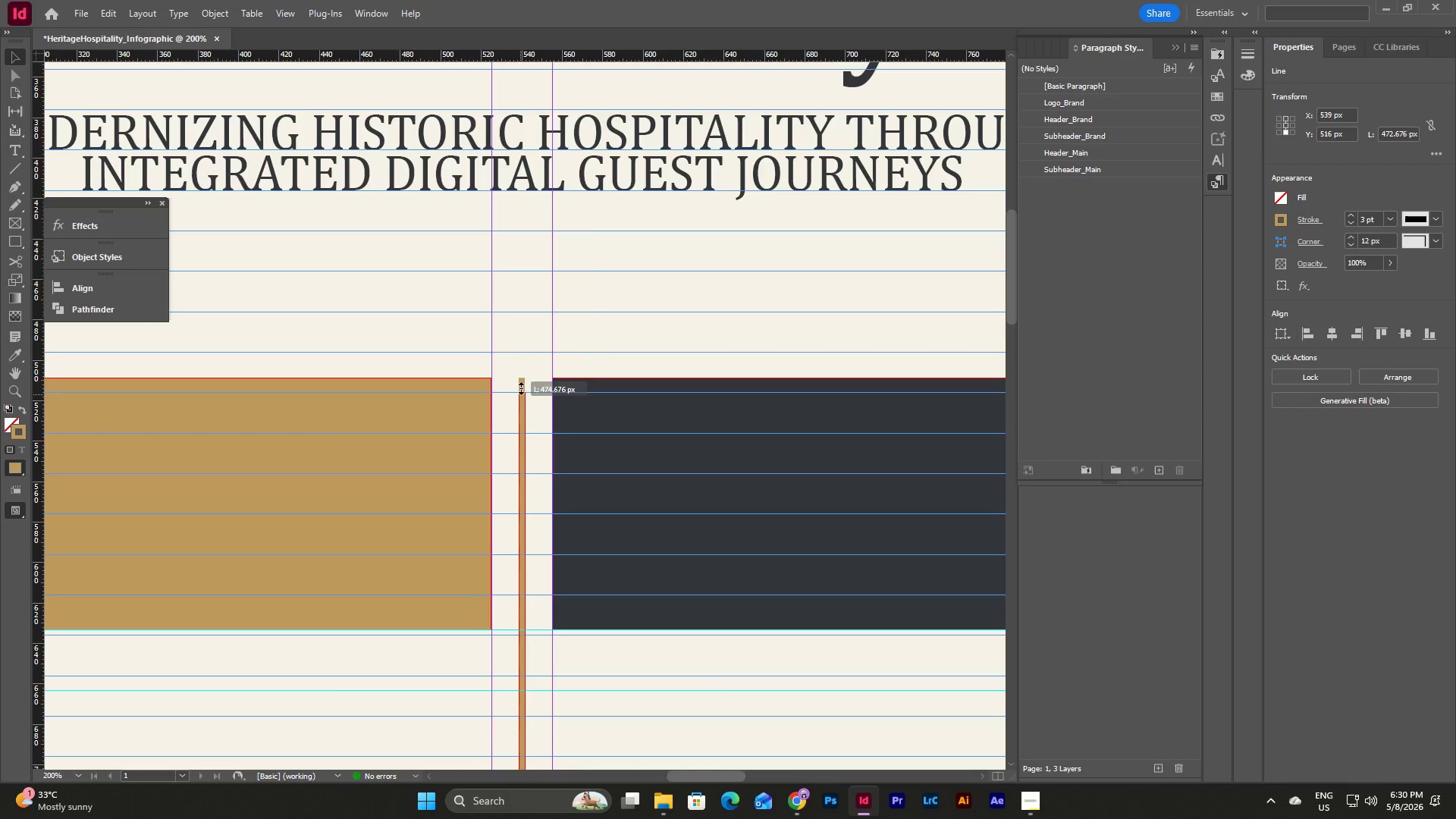 
left_click([538, 435])
 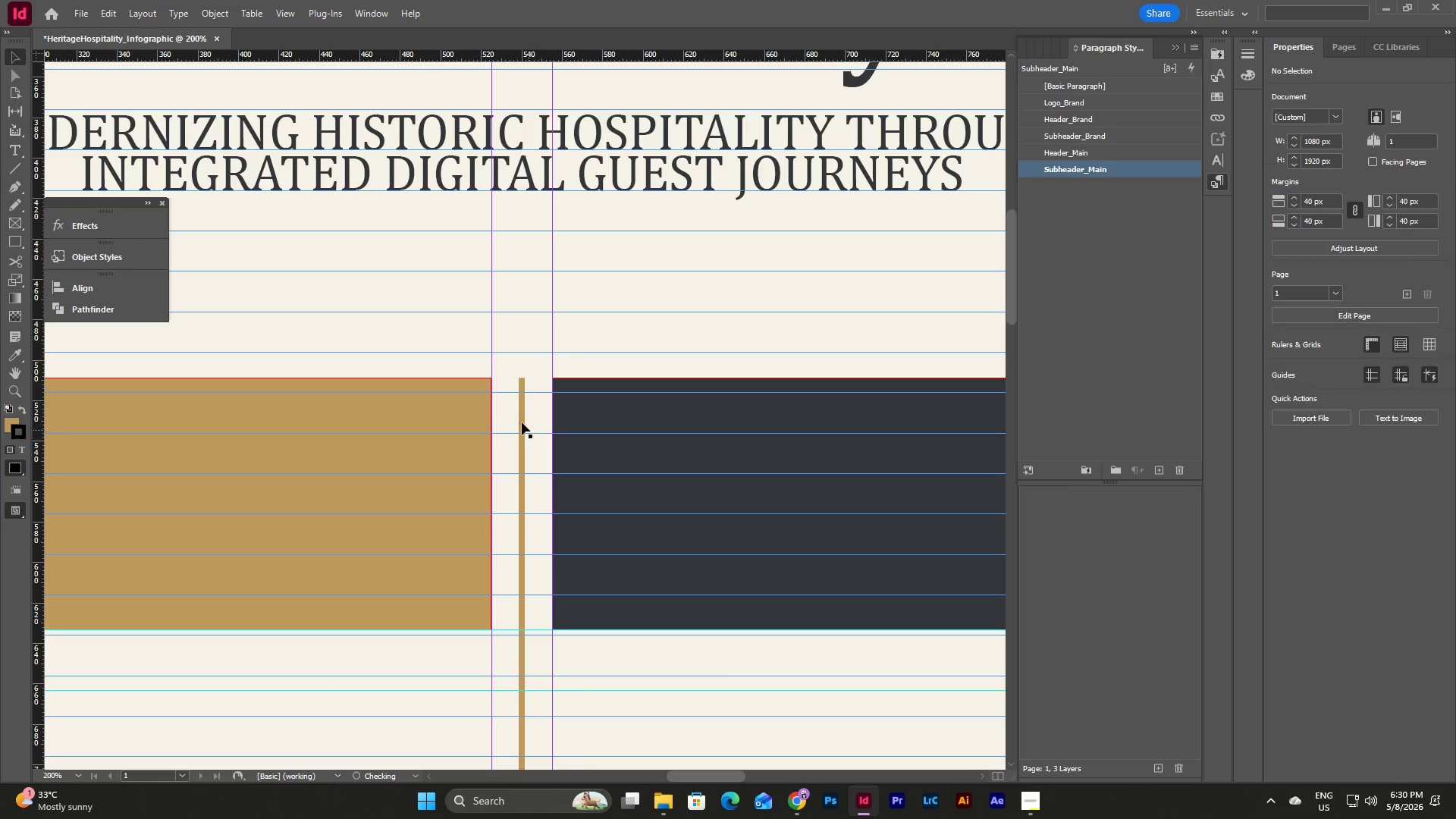 
left_click_drag(start_coordinate=[519, 422], to_coordinate=[413, 682])
 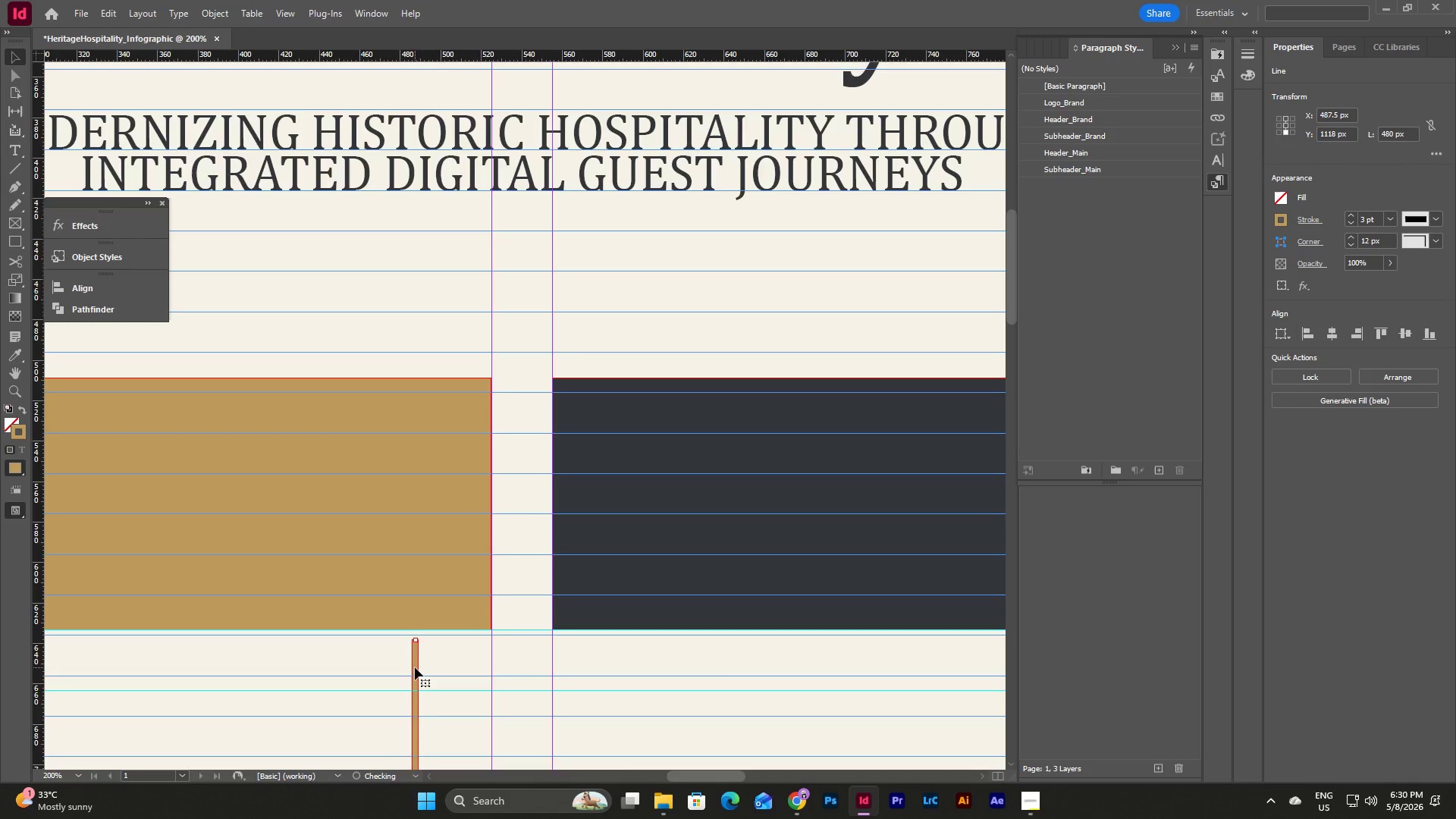 
left_click_drag(start_coordinate=[415, 667], to_coordinate=[524, 407])
 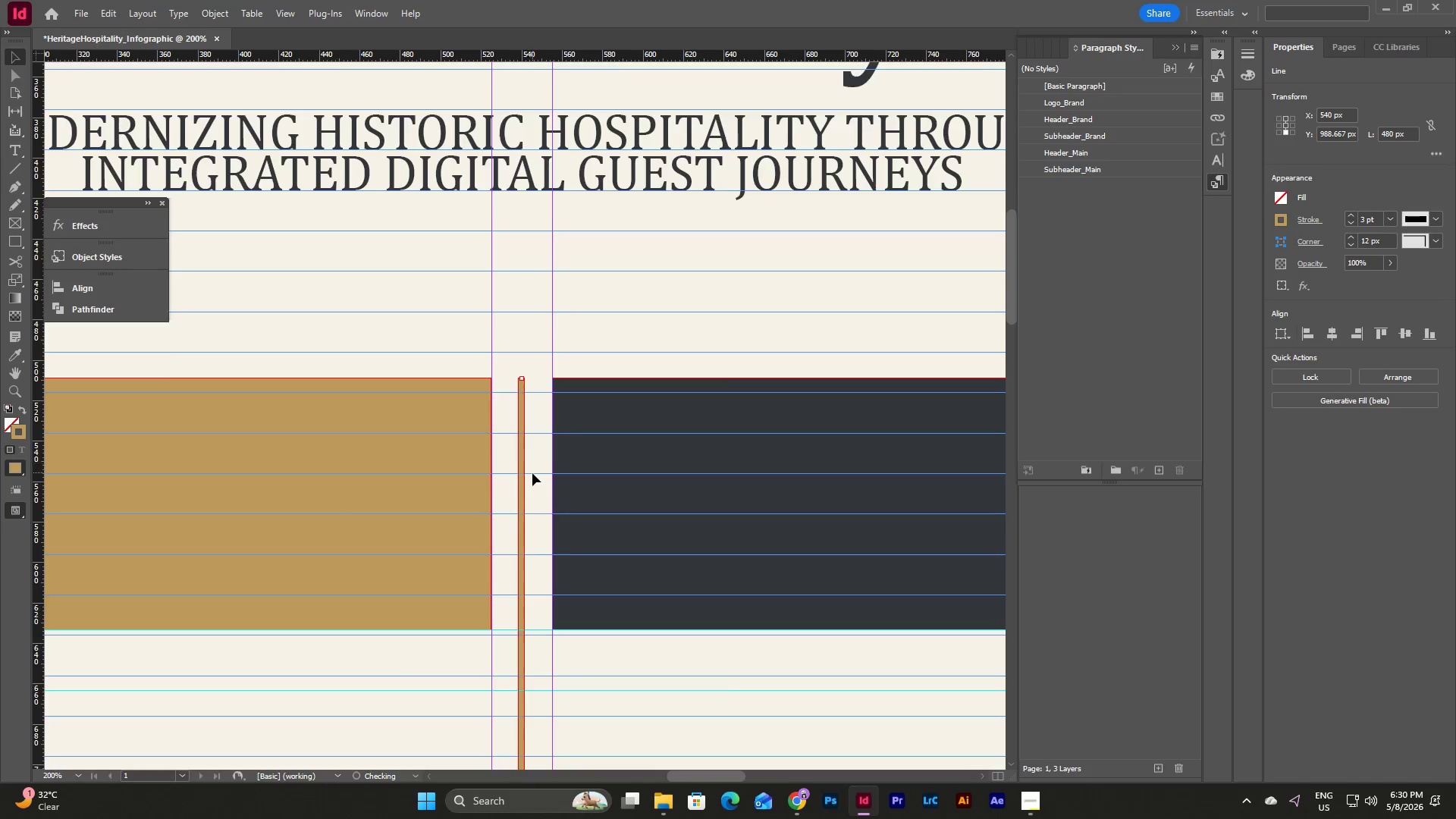 
scroll: coordinate [532, 474], scroll_direction: down, amount: 15.0
 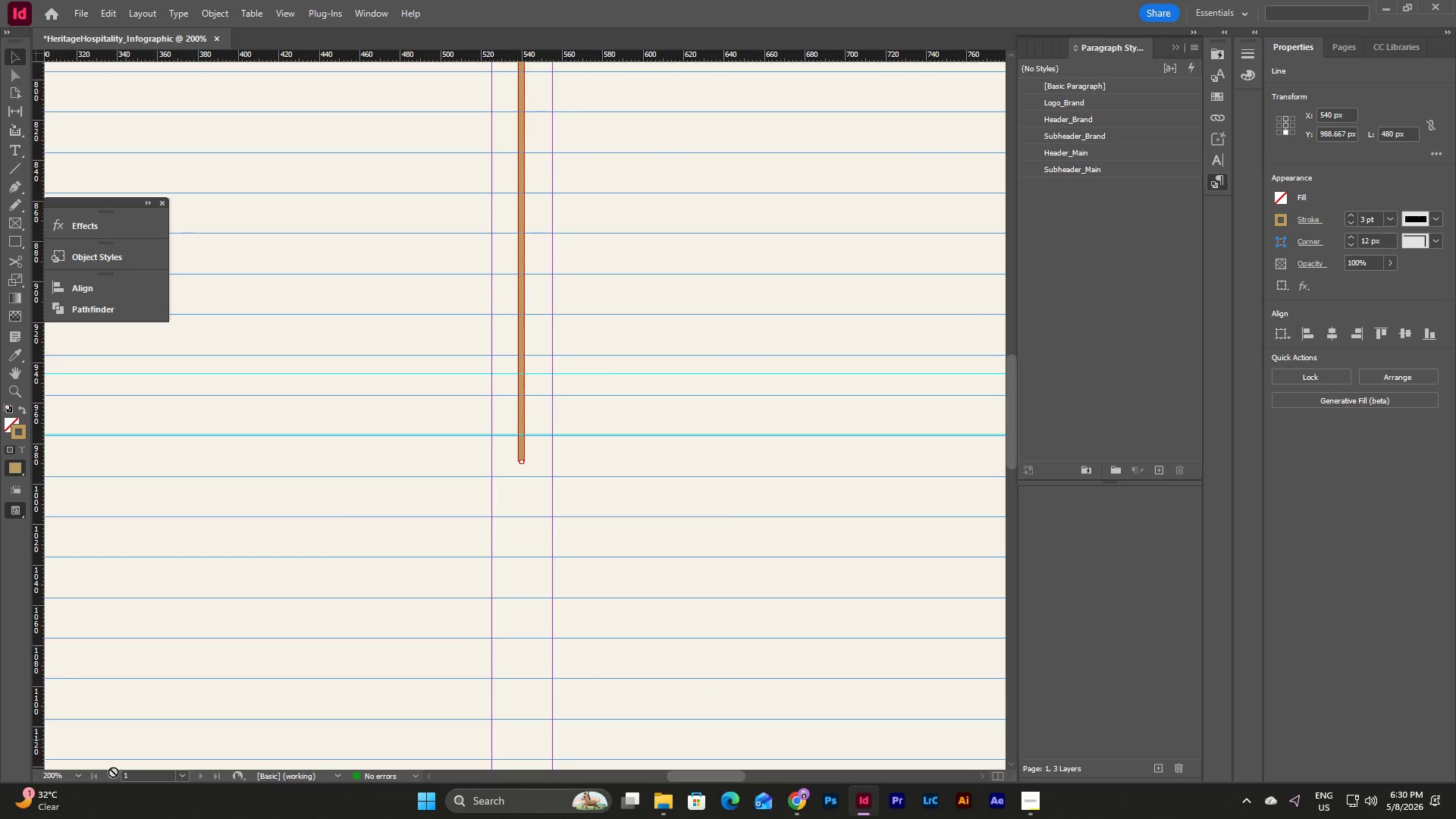 
left_click([77, 777])
 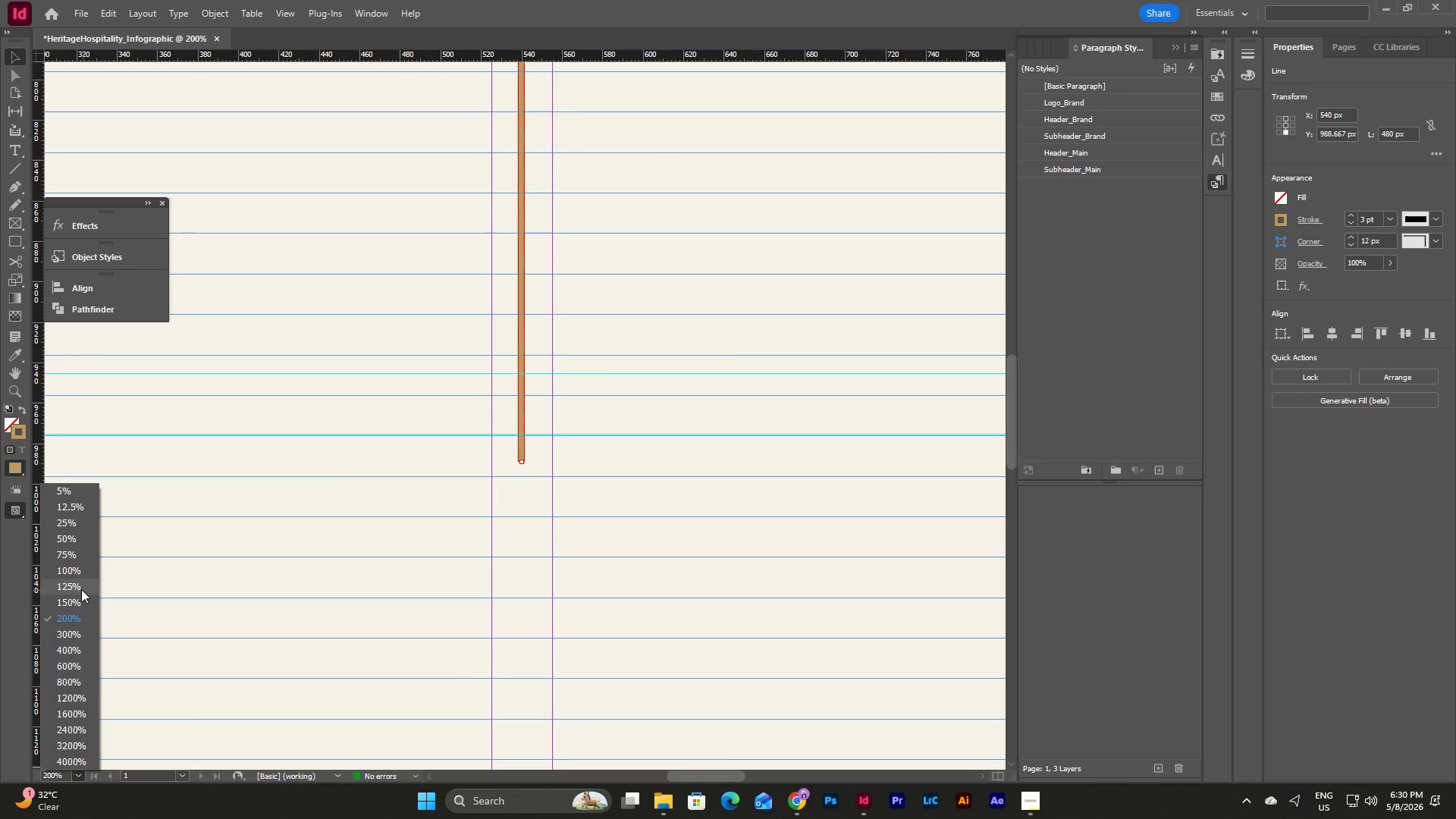 
left_click([79, 575])
 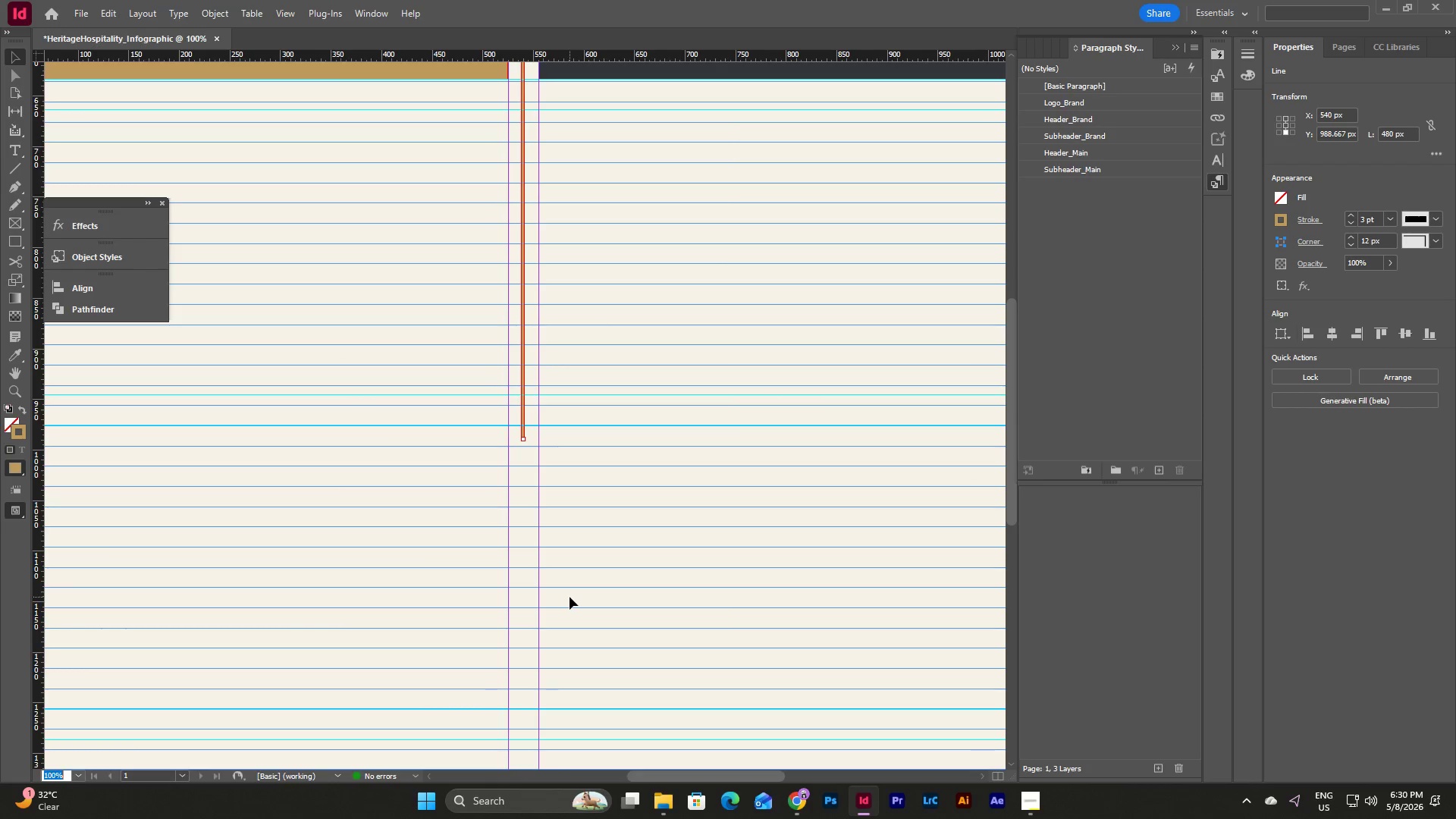 
scroll: coordinate [574, 600], scroll_direction: up, amount: 1.0
 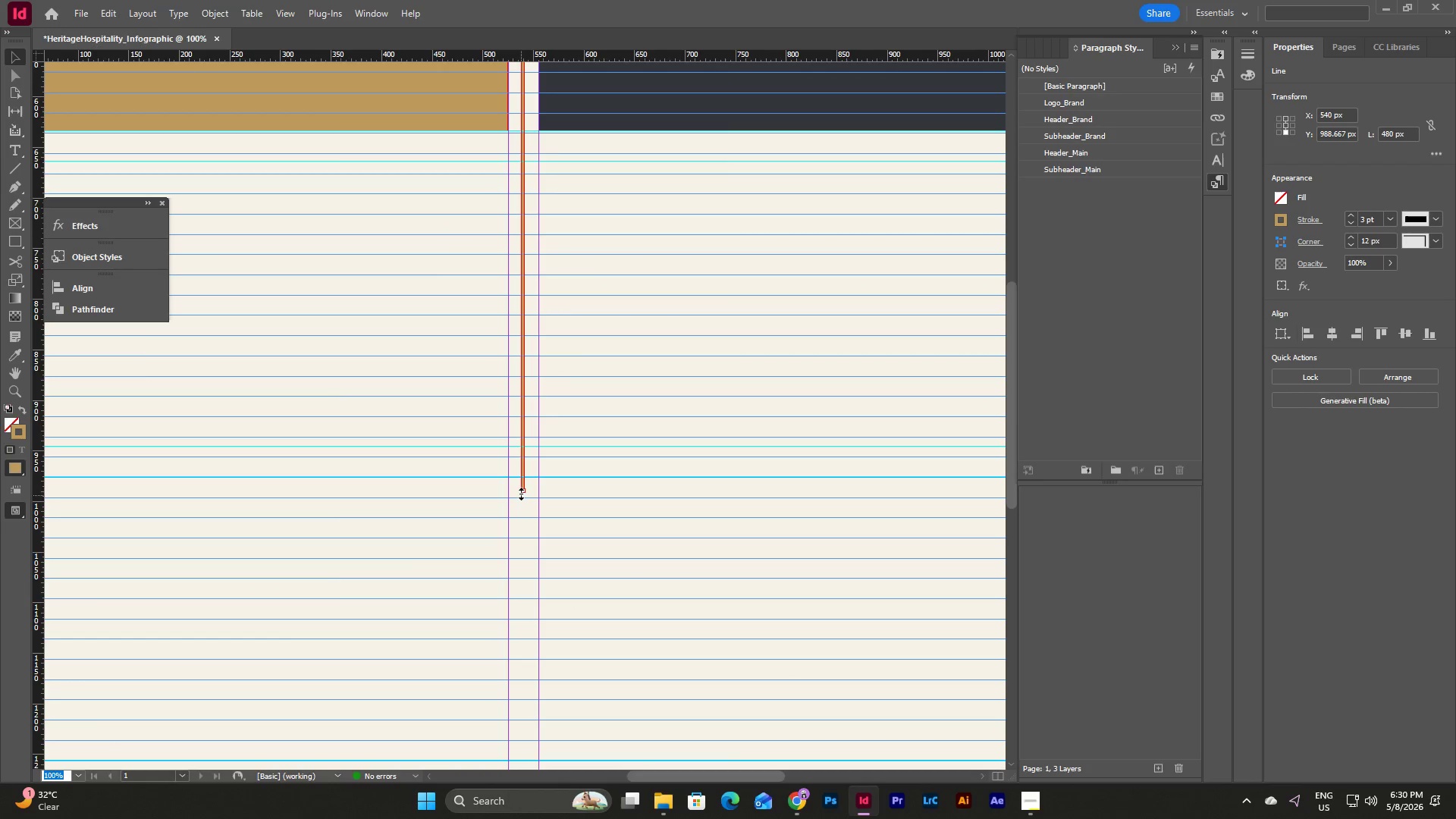 
left_click_drag(start_coordinate=[521, 492], to_coordinate=[517, 759])
 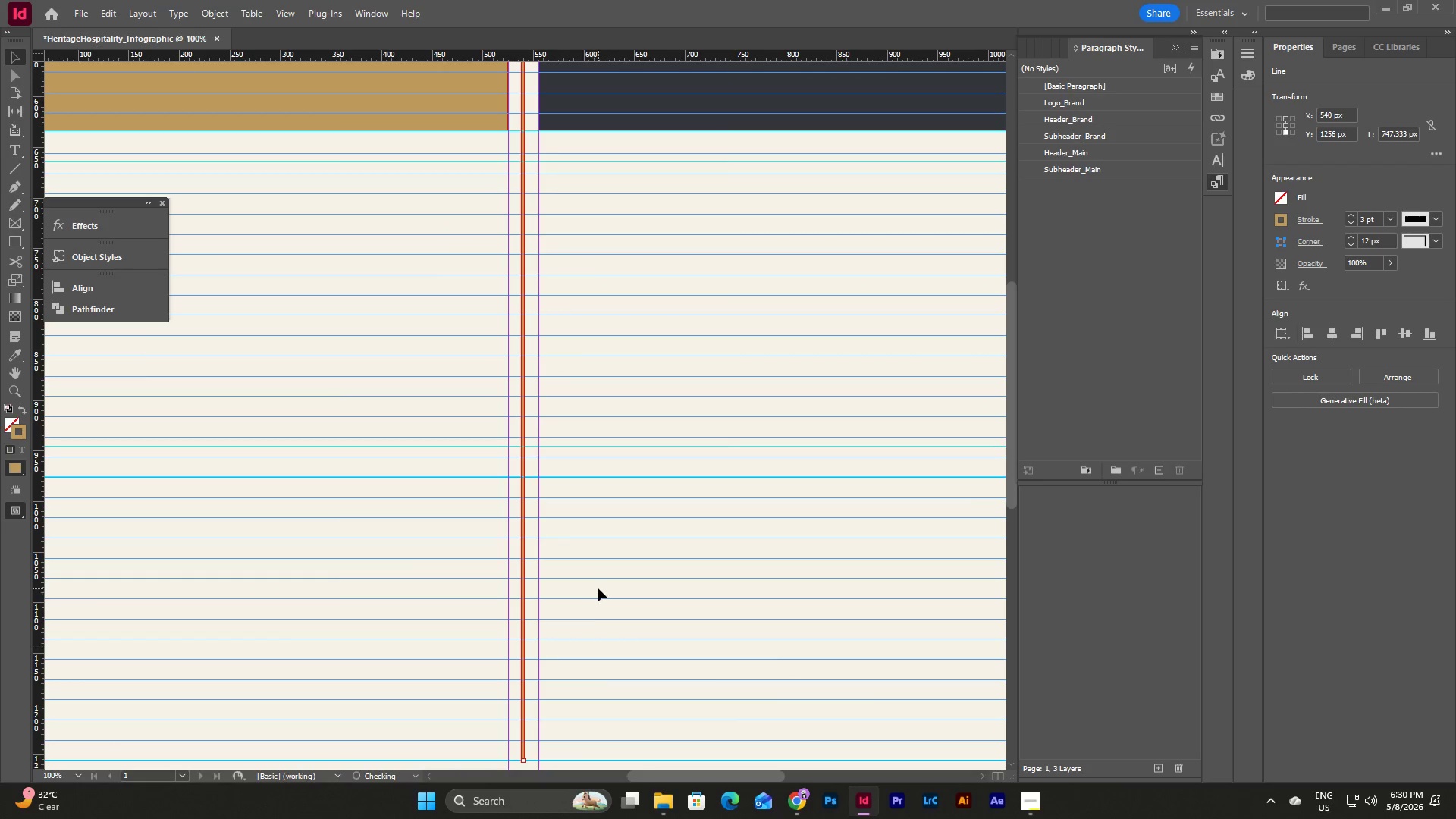 
scroll: coordinate [598, 588], scroll_direction: down, amount: 11.0
 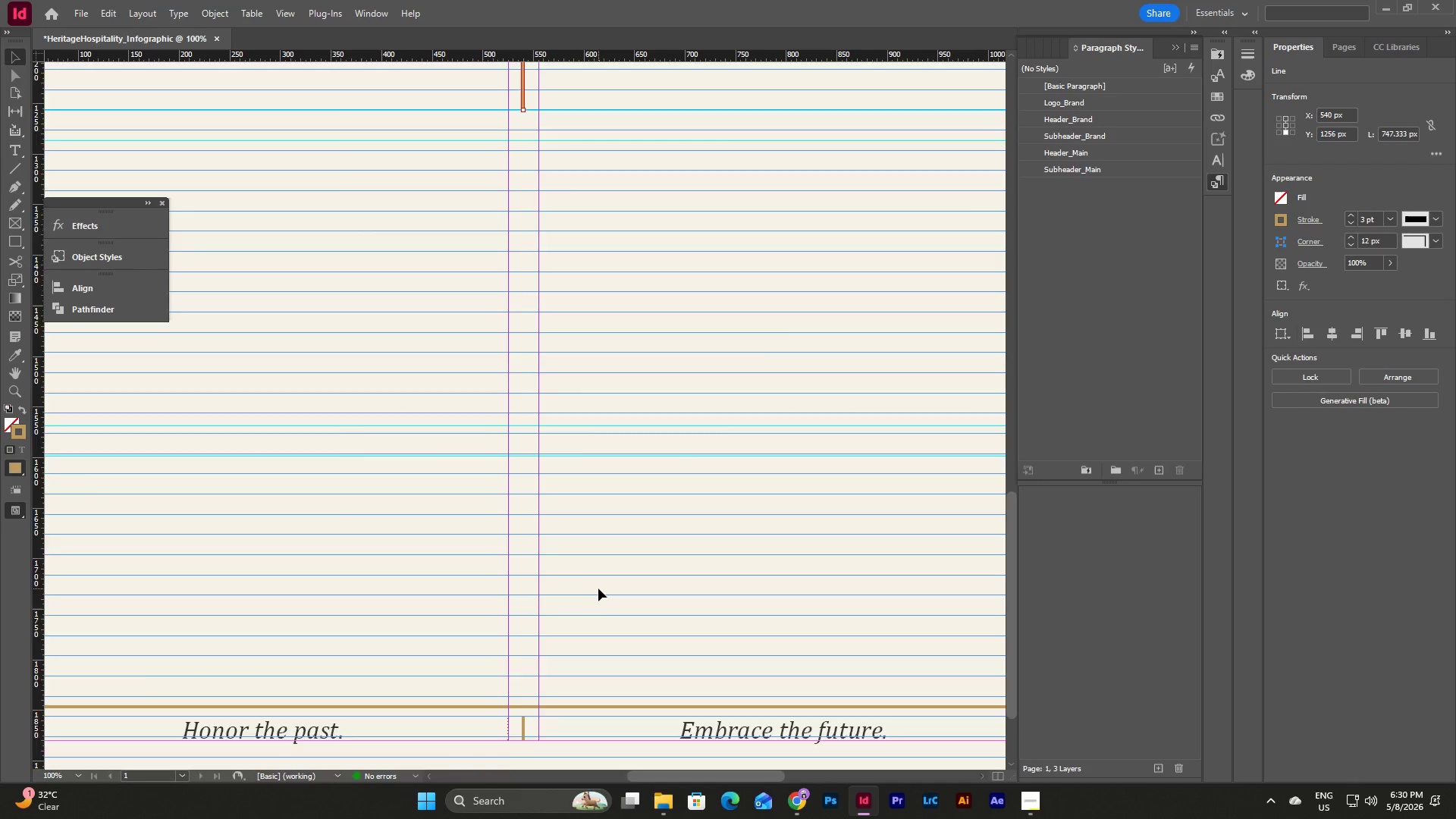 
scroll: coordinate [598, 588], scroll_direction: up, amount: 3.0
 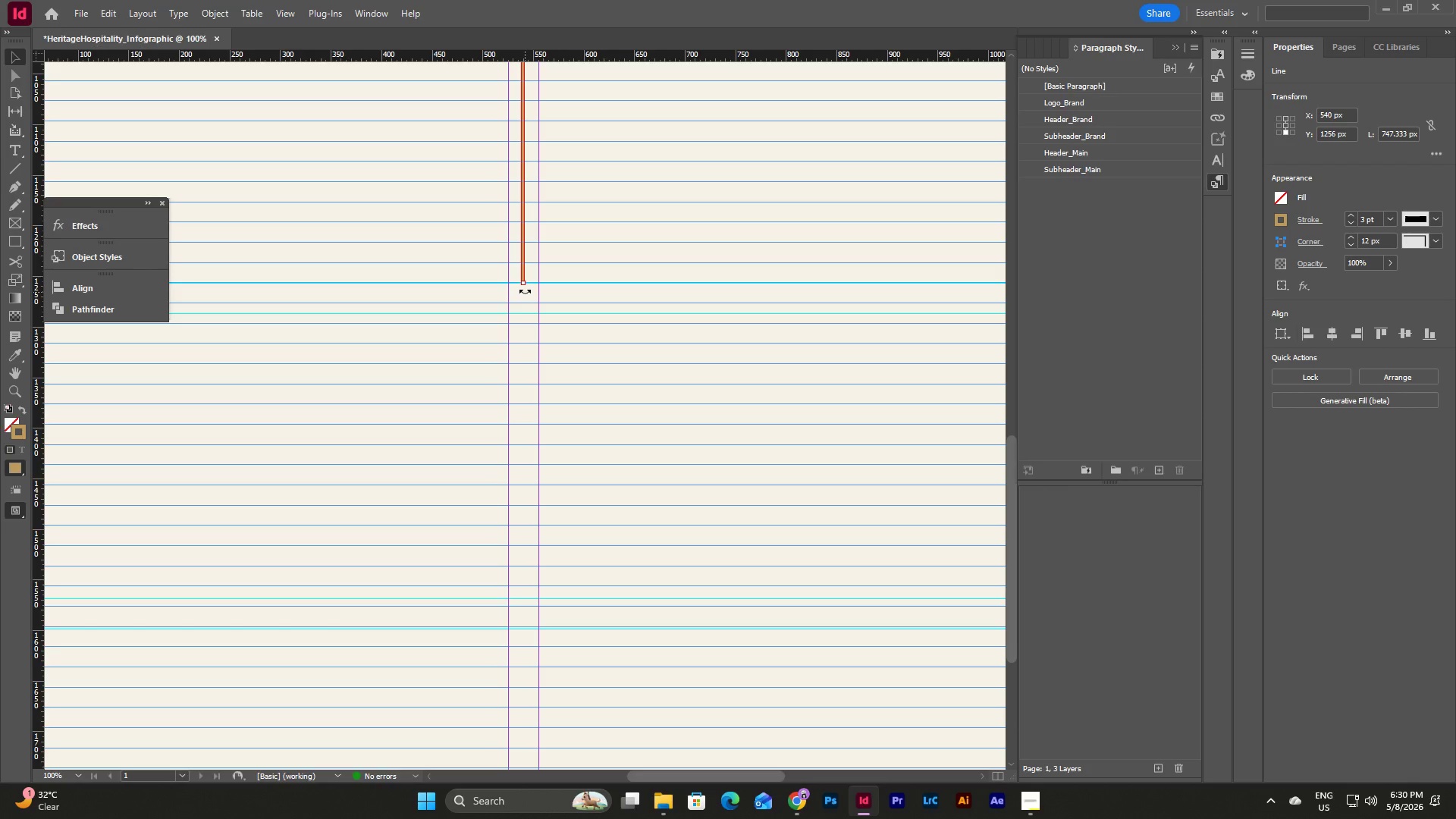 
left_click_drag(start_coordinate=[524, 286], to_coordinate=[526, 600])
 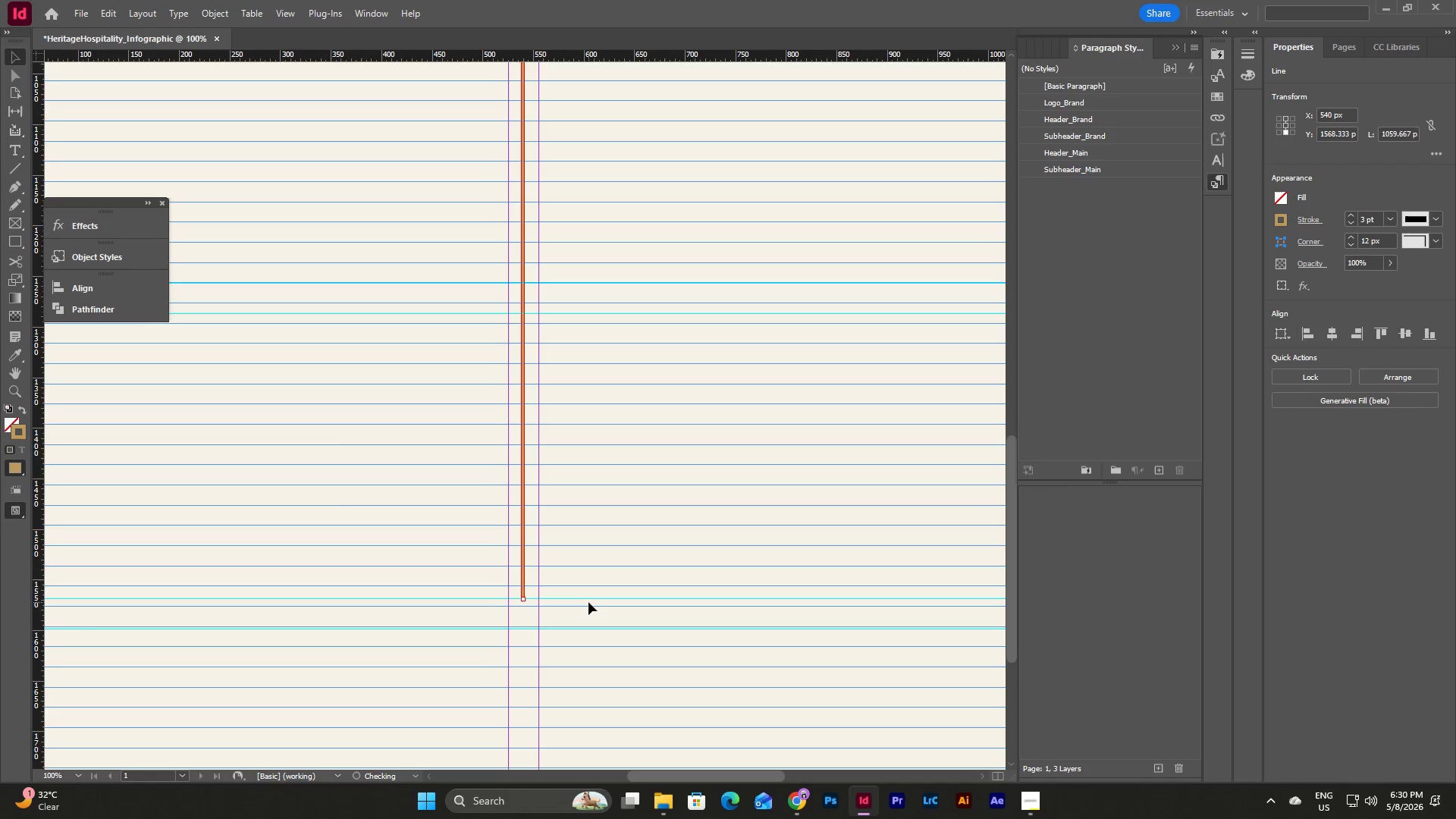 
left_click([588, 602])
 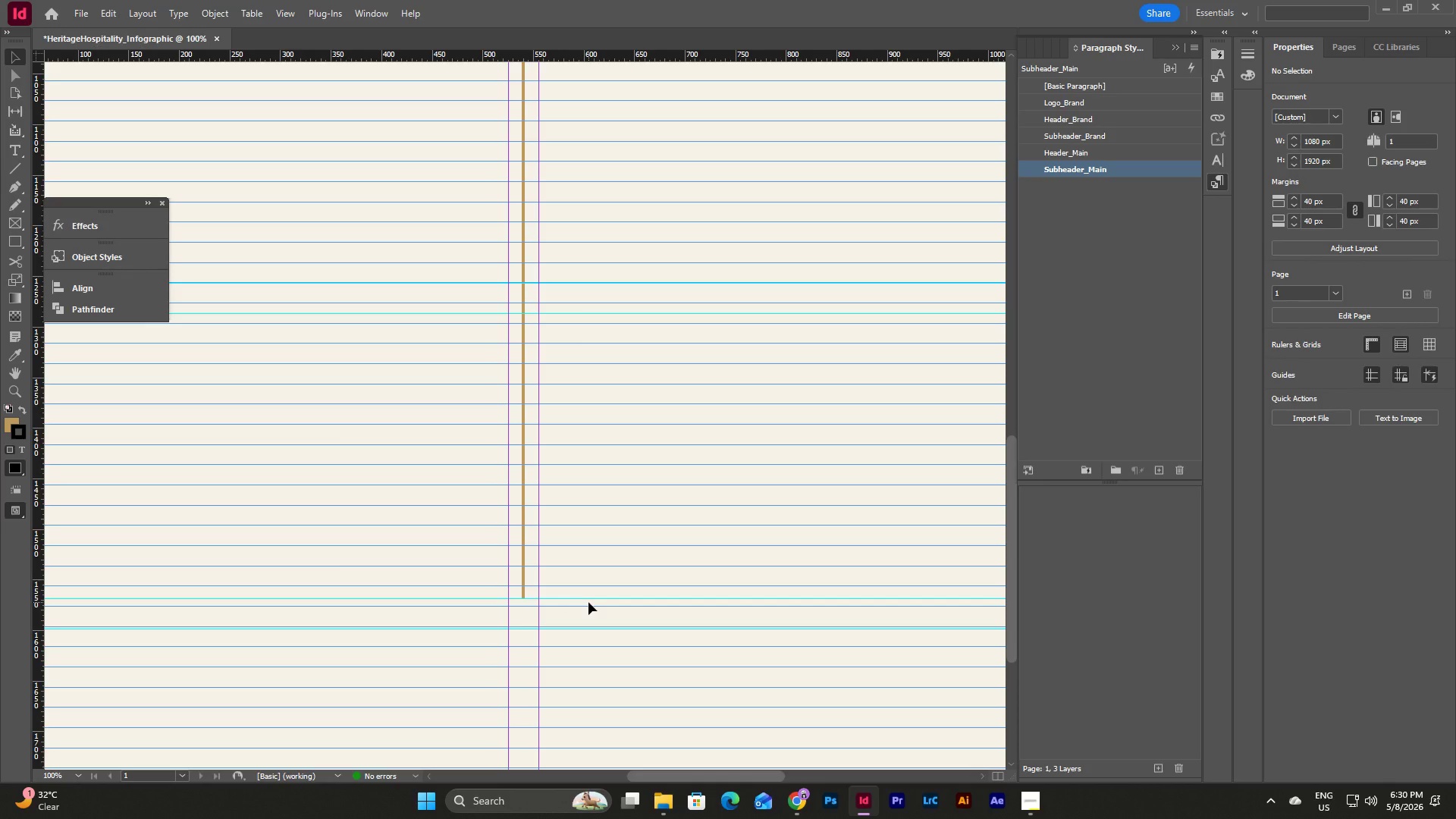 
left_click([618, 550])
 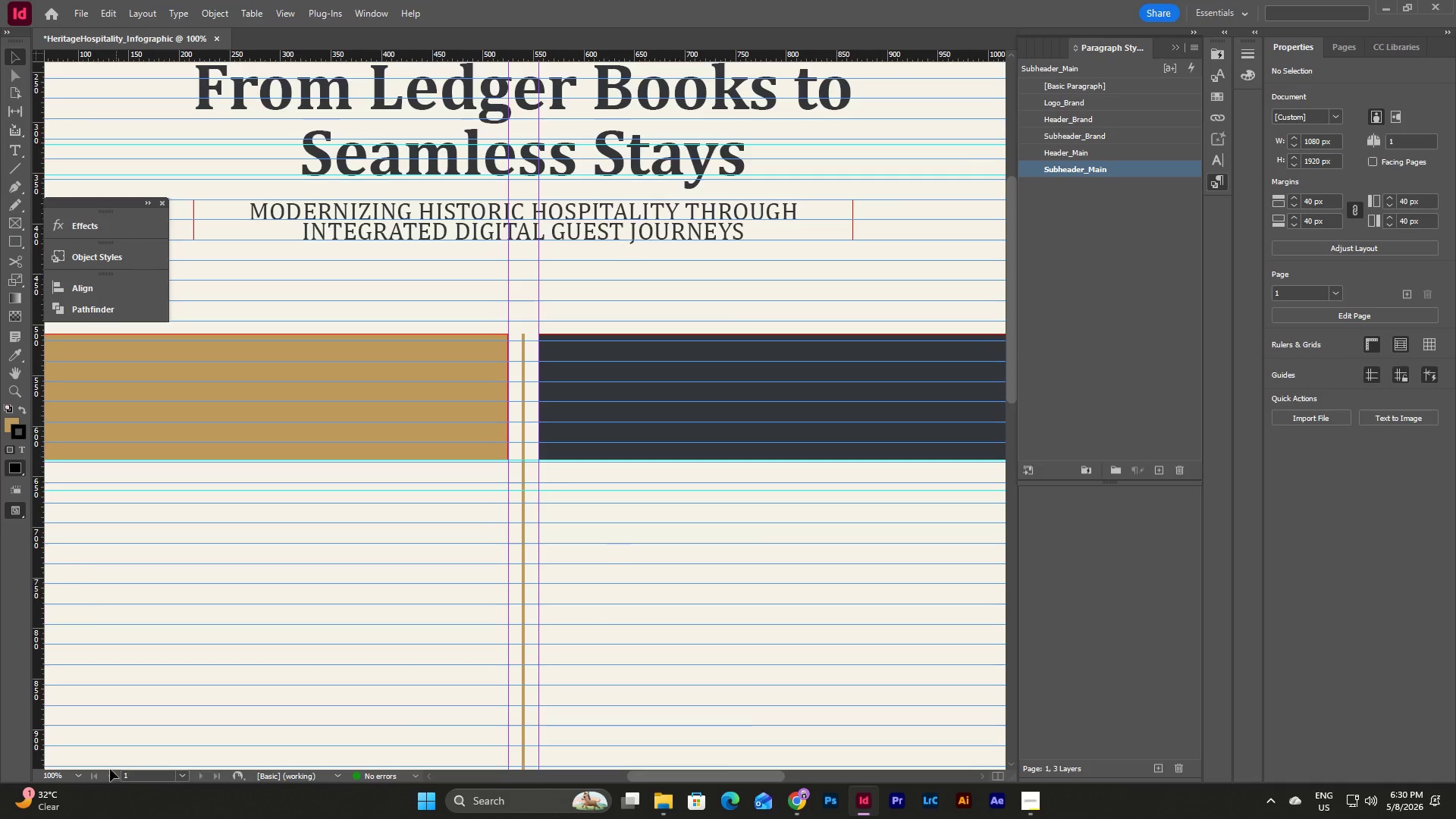 
scroll: coordinate [588, 602], scroll_direction: up, amount: 14.0
 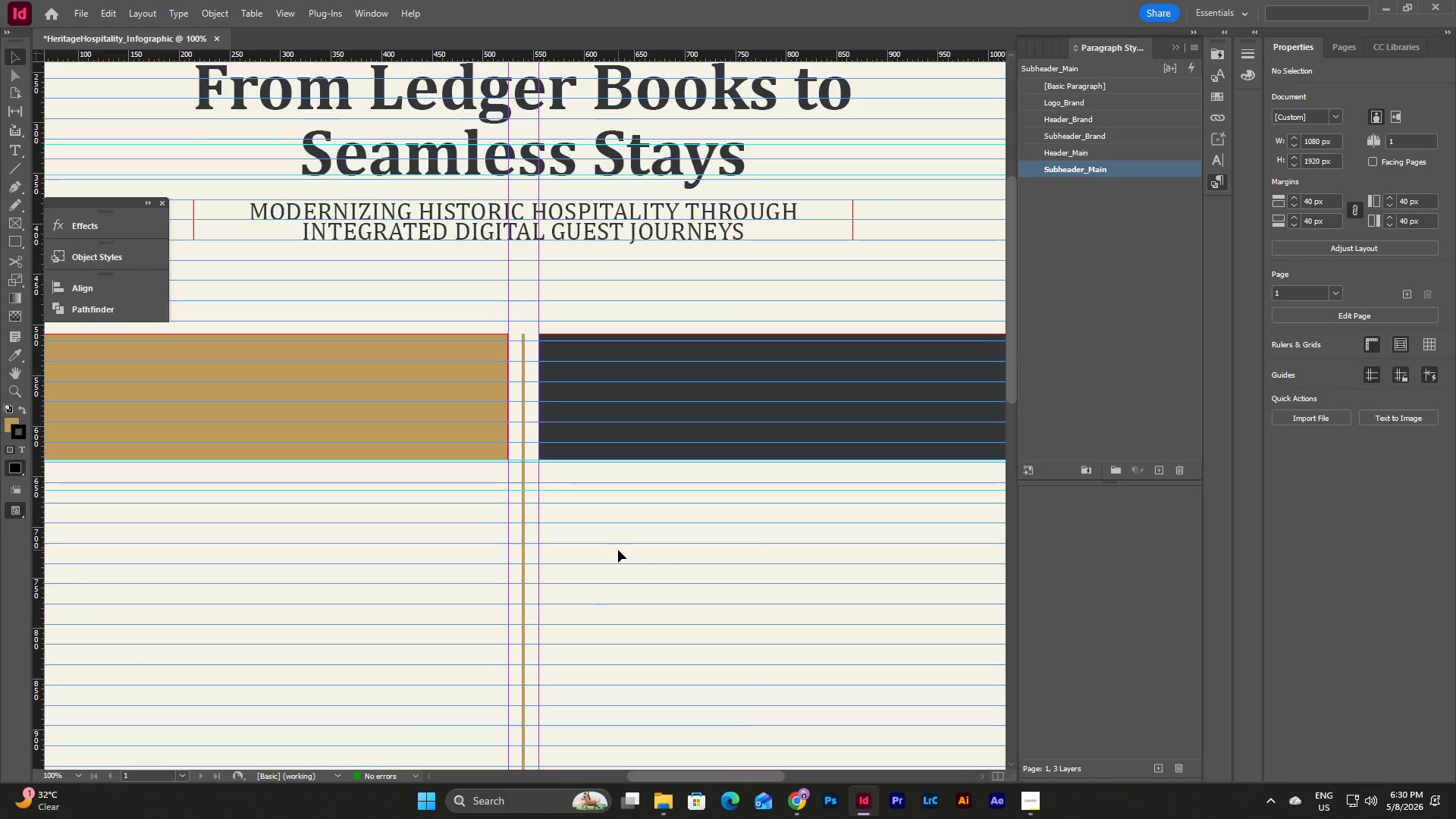 
left_click([74, 776])
 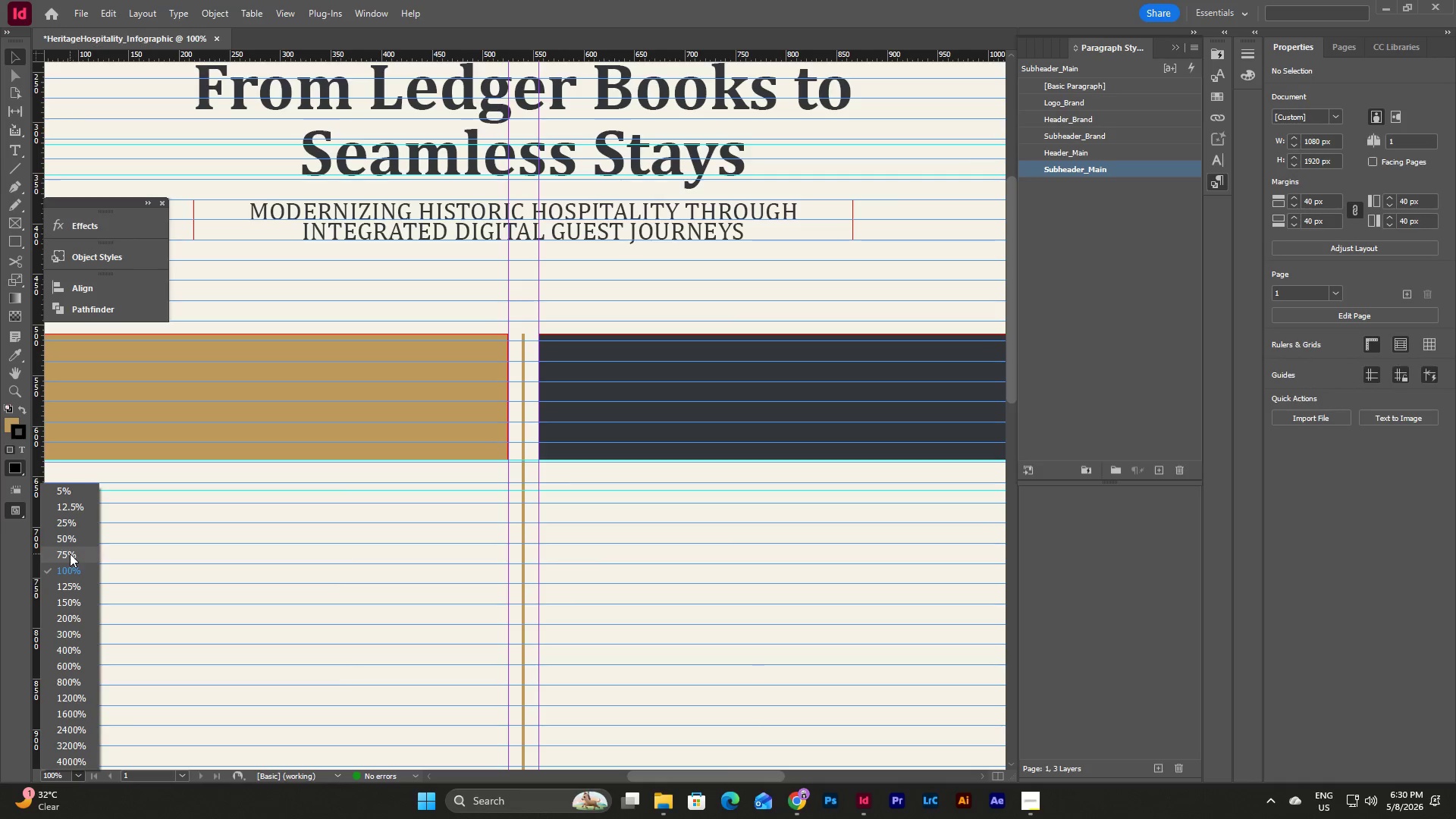 
left_click([72, 541])
 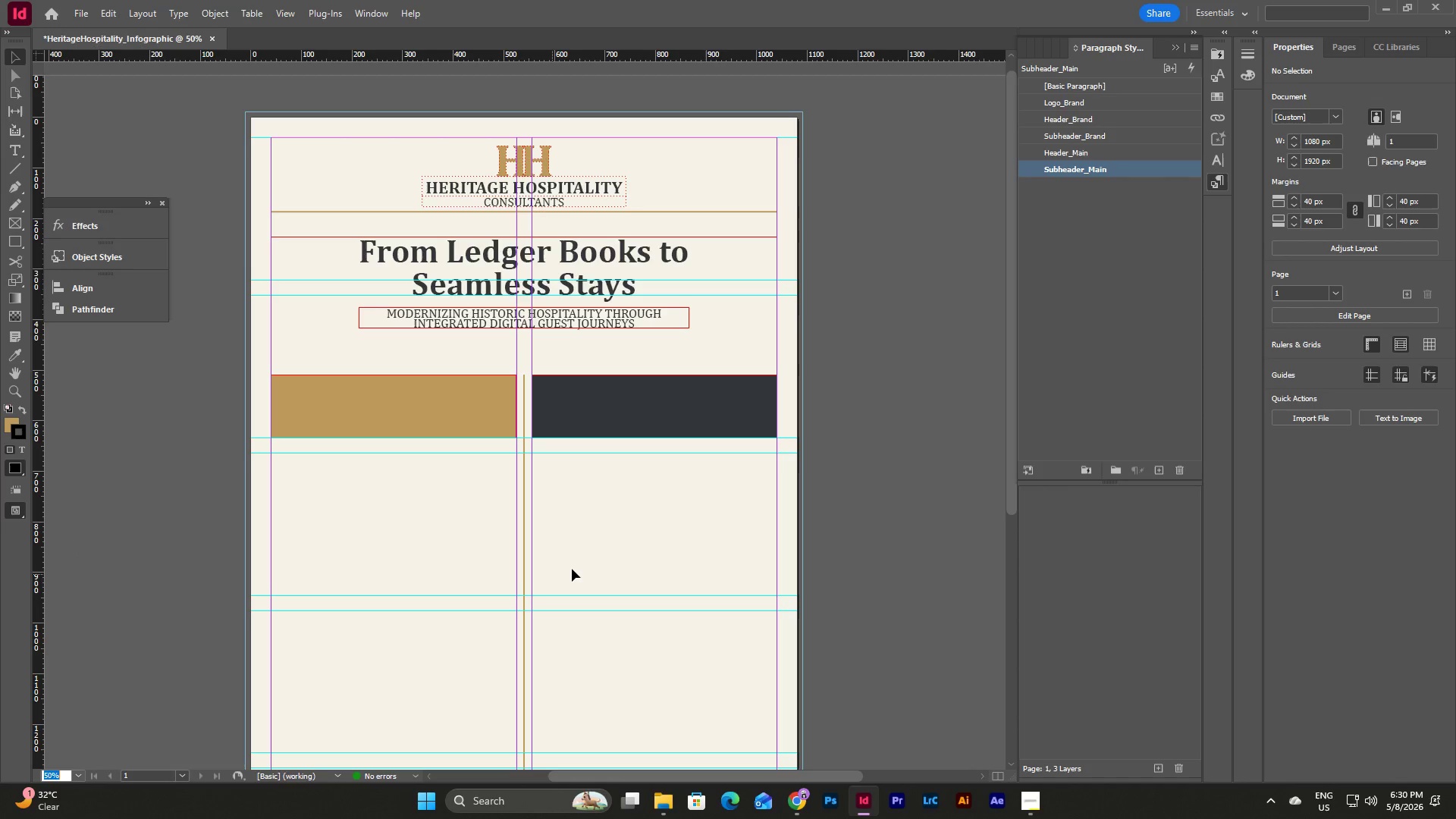 
left_click([573, 566])
 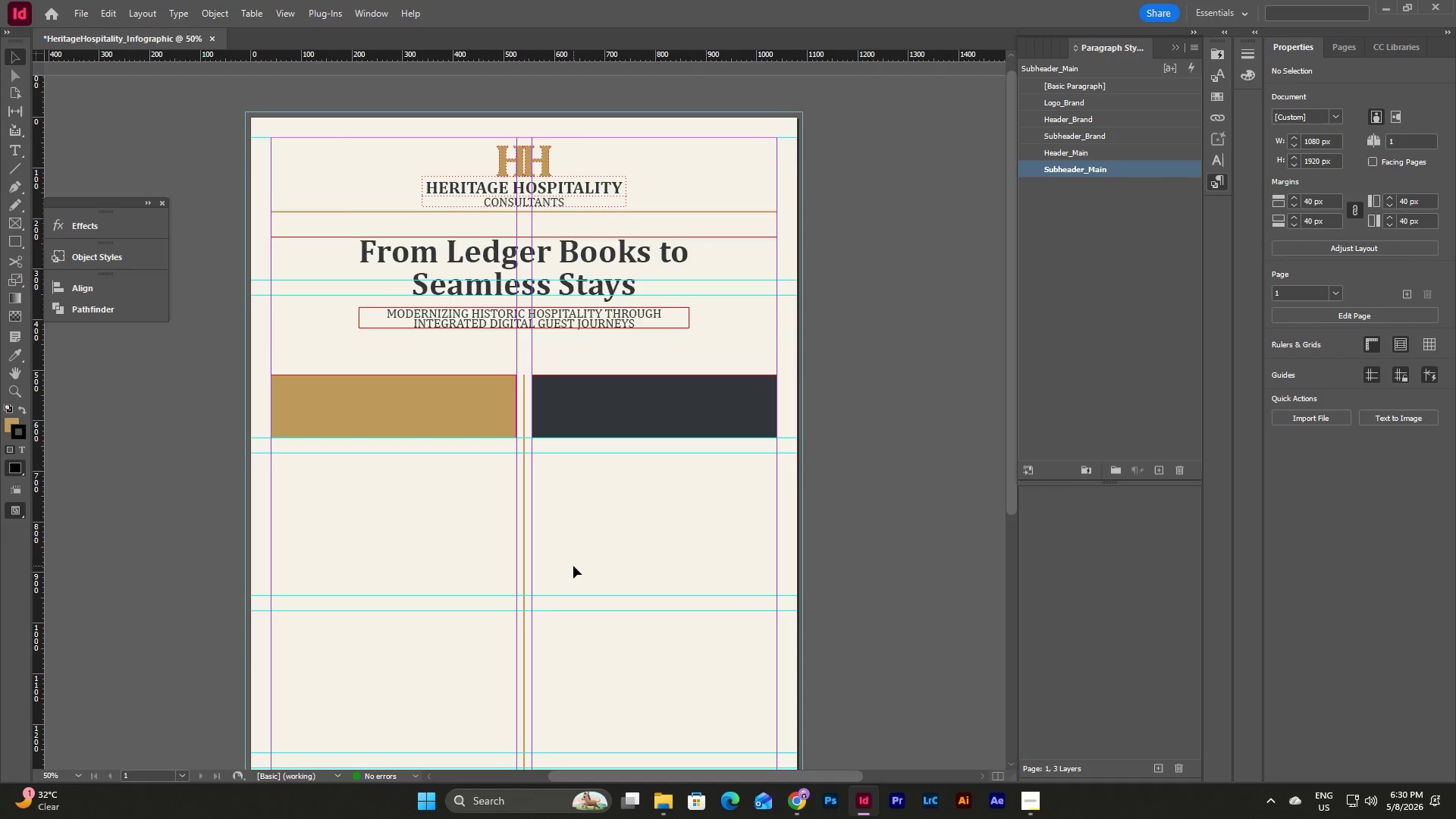 
key(W)
 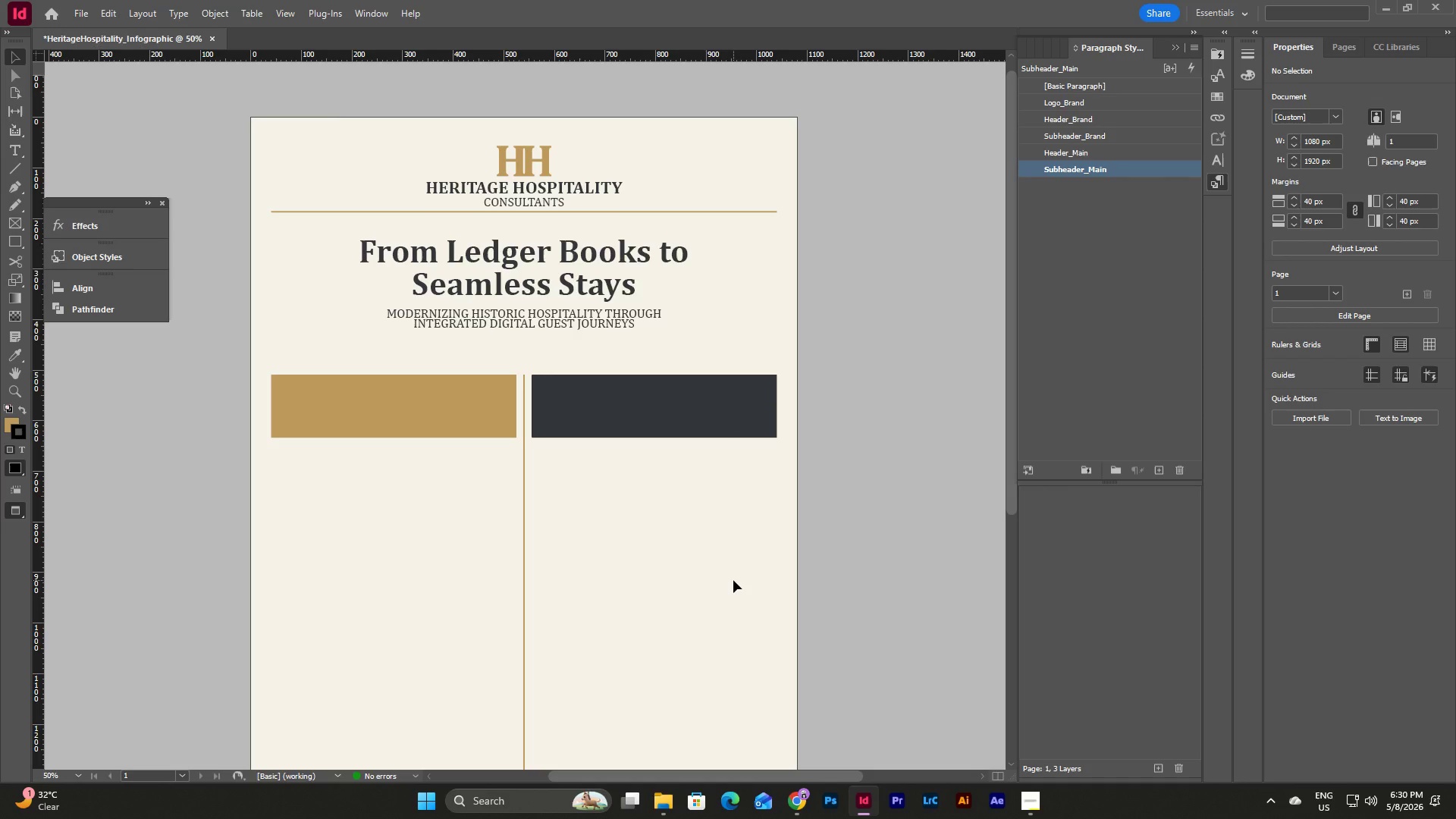 
scroll: coordinate [733, 580], scroll_direction: down, amount: 1.0
 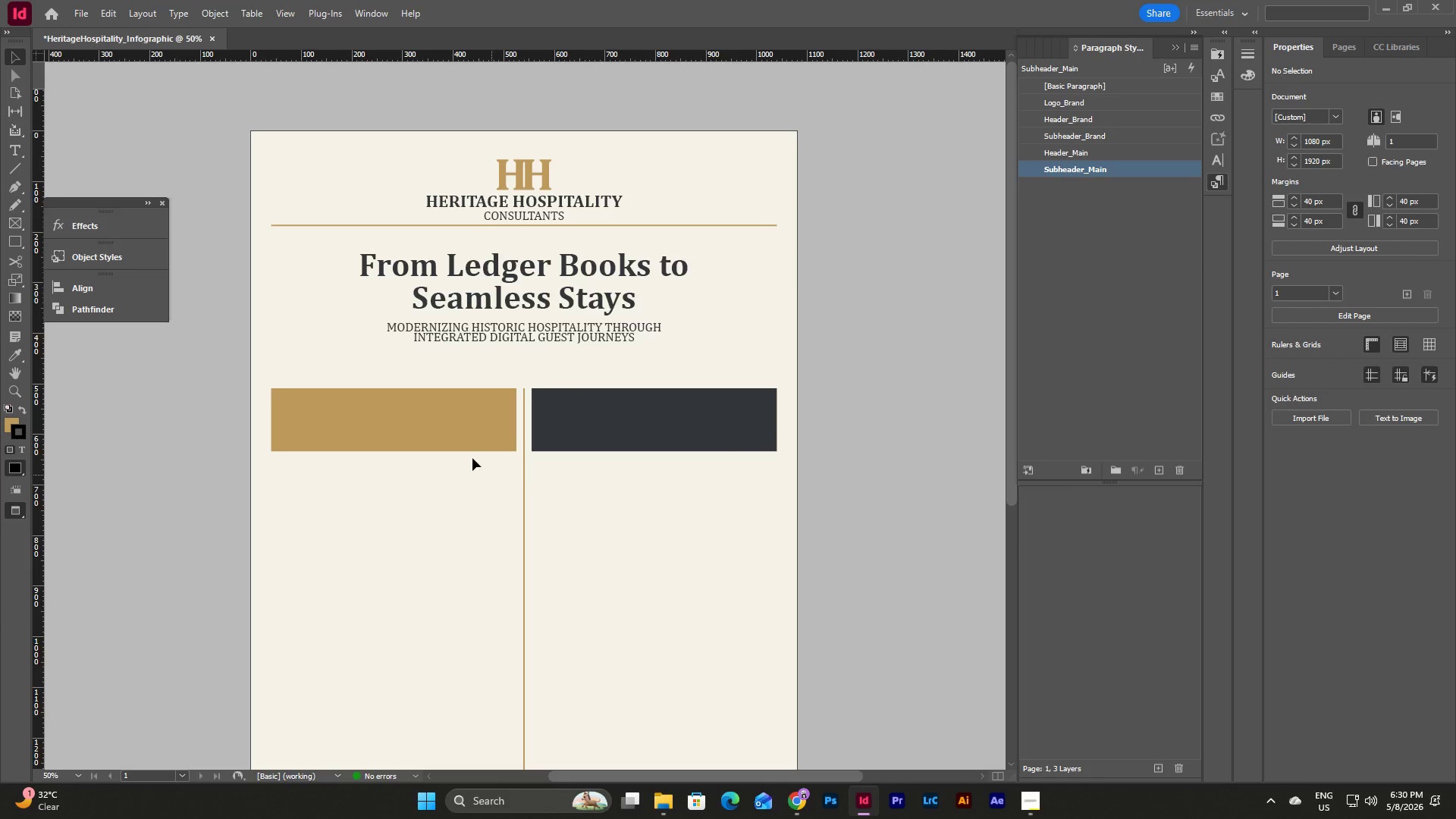 
left_click([452, 425])
 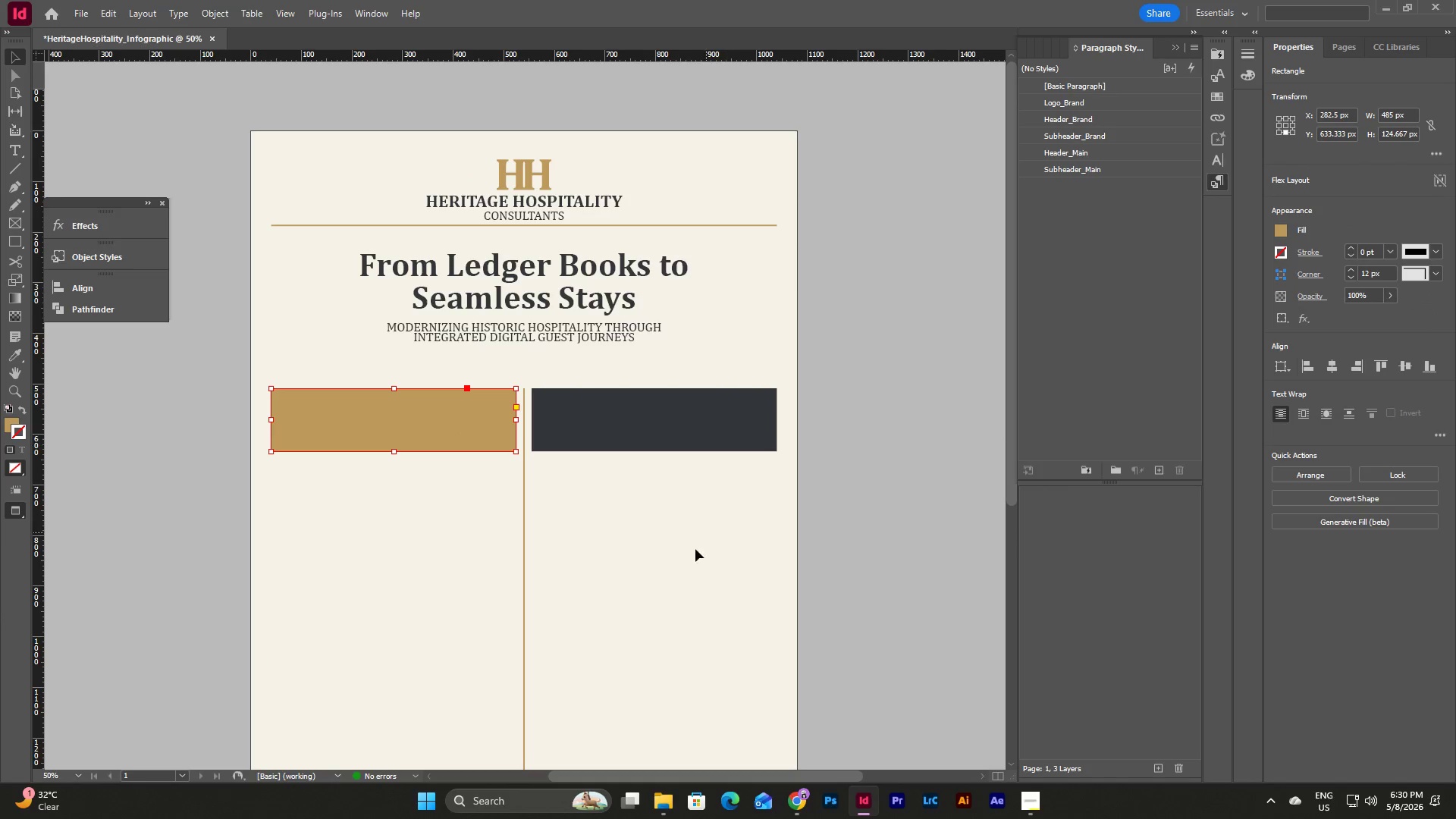 
left_click([682, 567])
 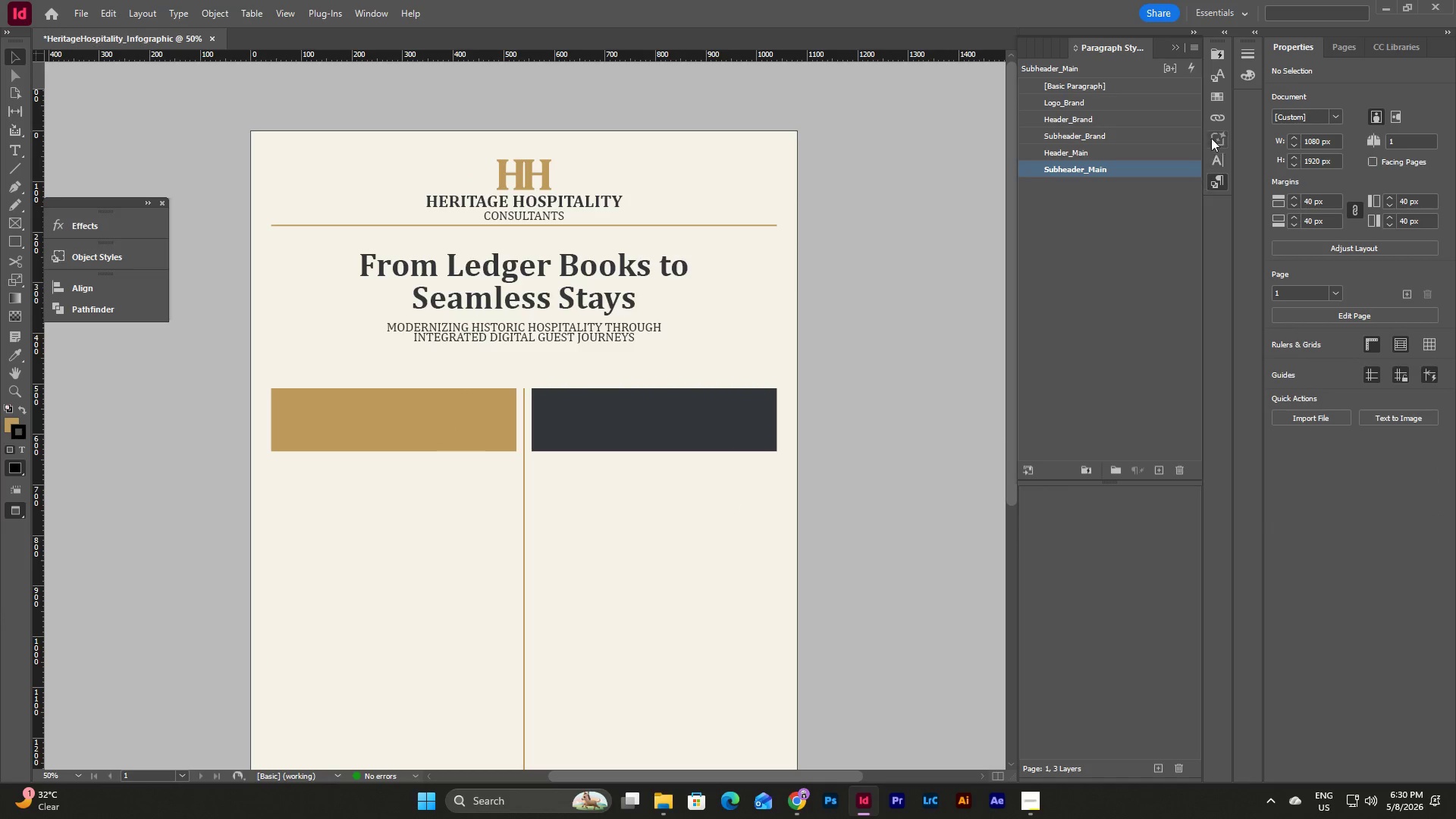 
left_click([1222, 96])
 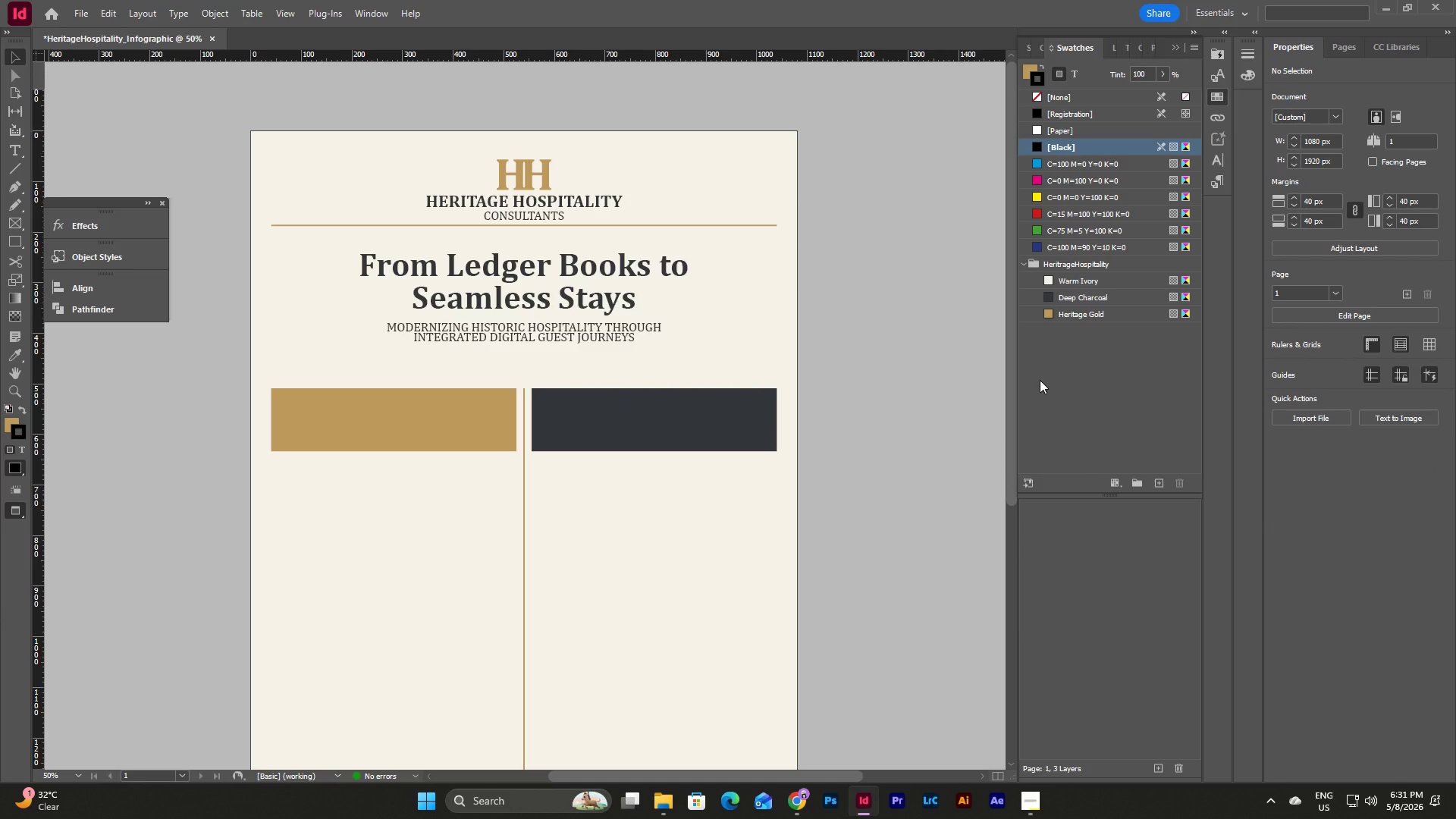 
wait(22.42)
 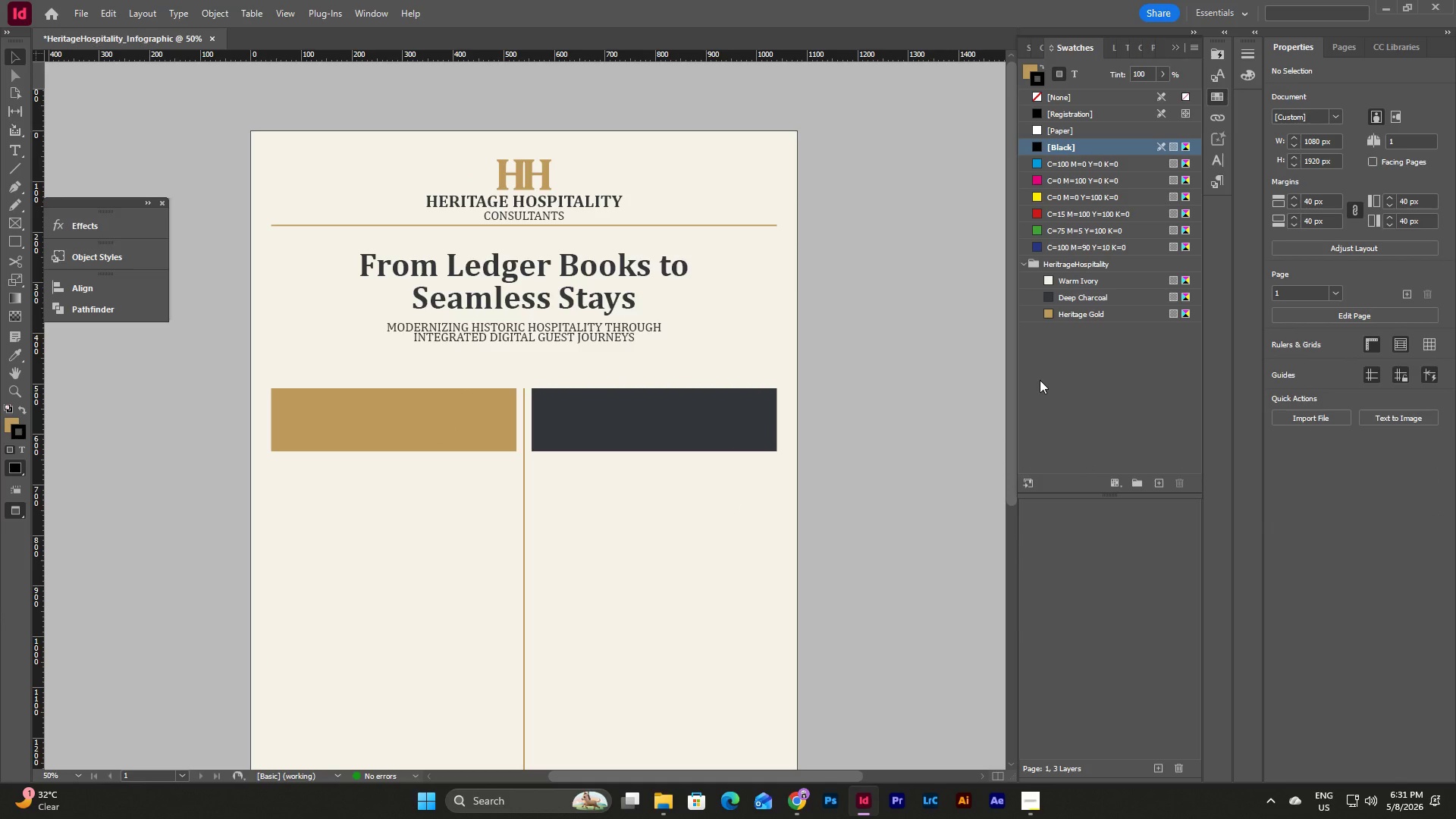 
left_click([1162, 483])
 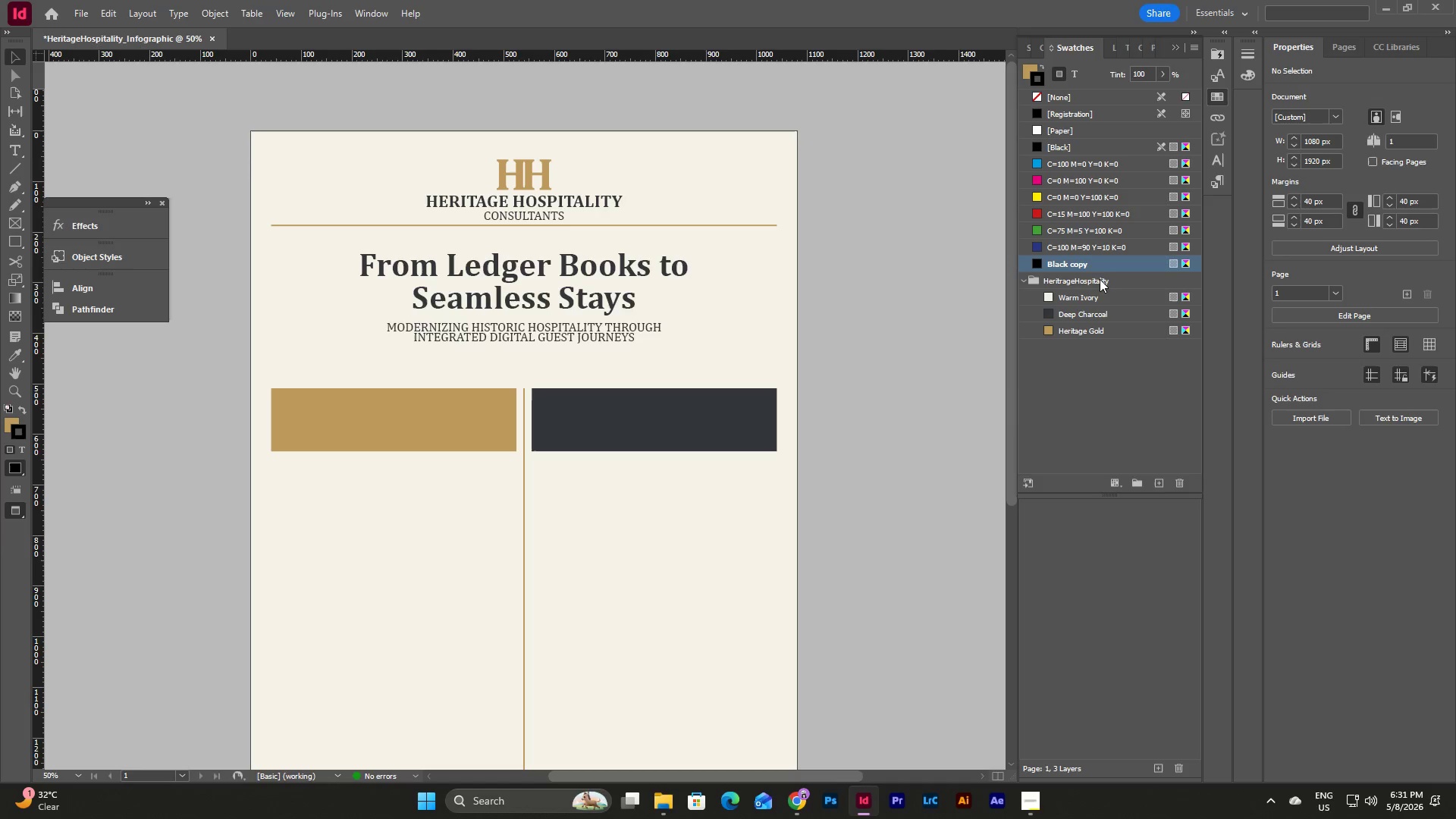 
key(Control+Z)
 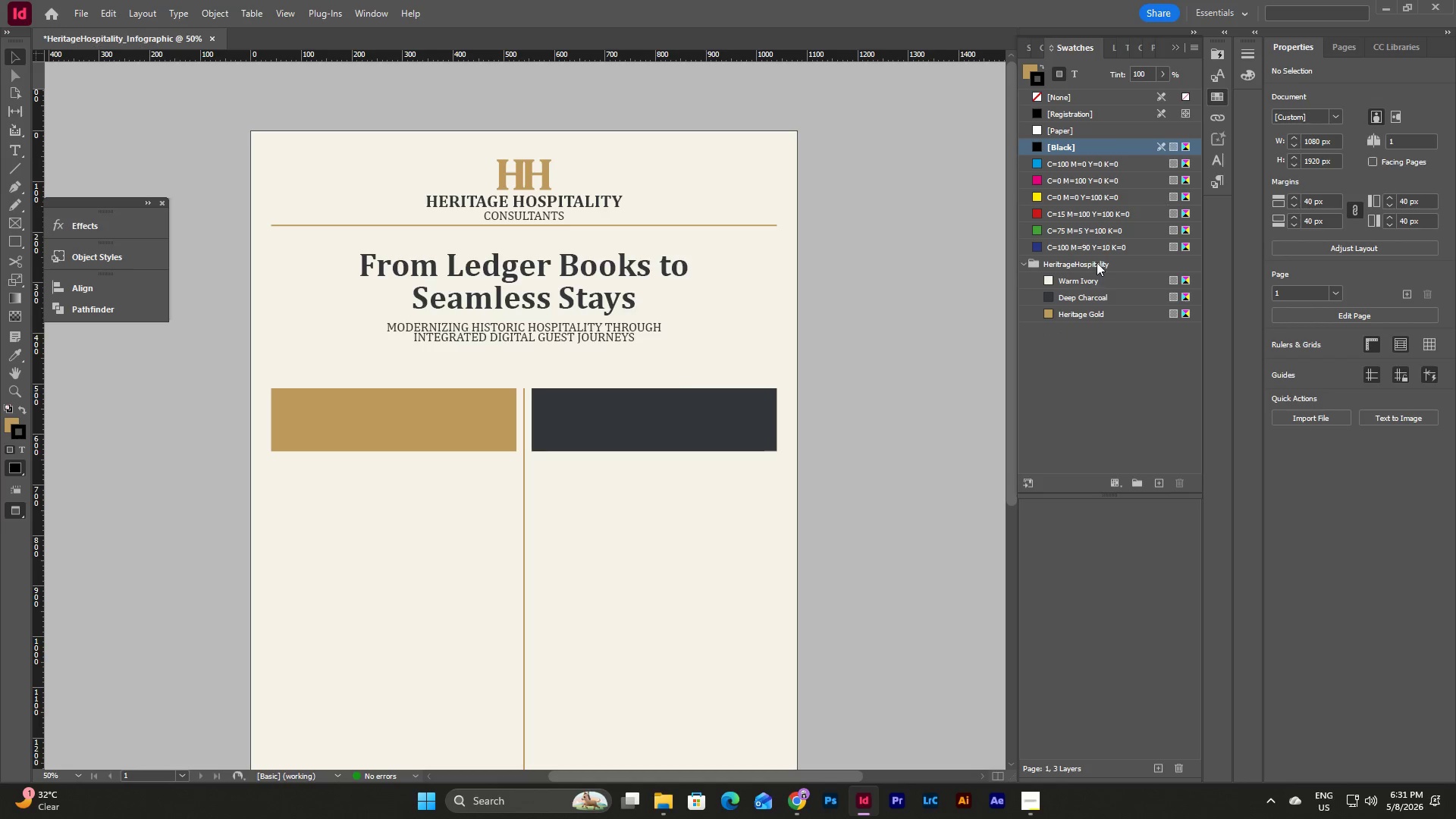 
left_click([1097, 262])
 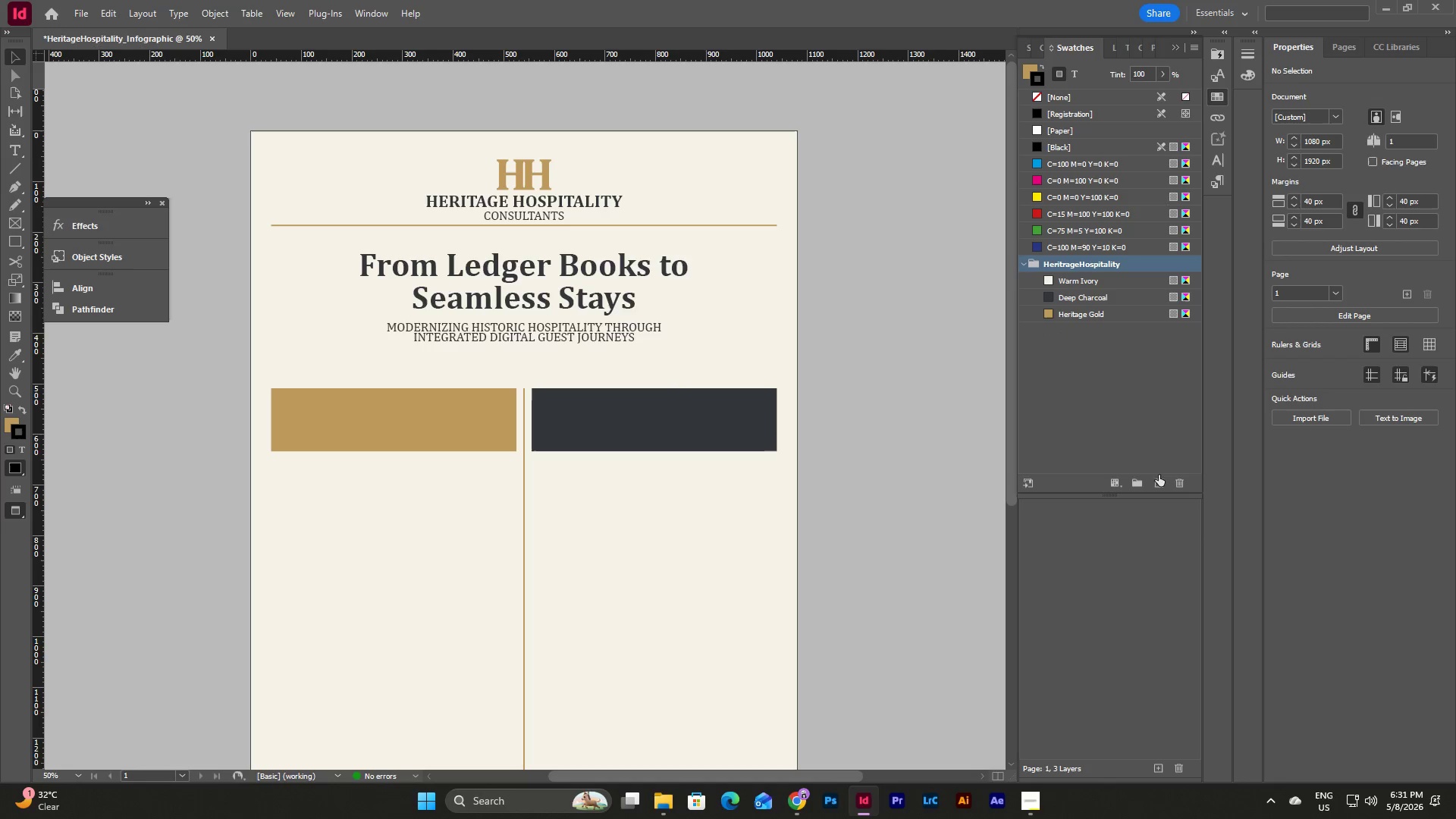 
left_click([1157, 482])
 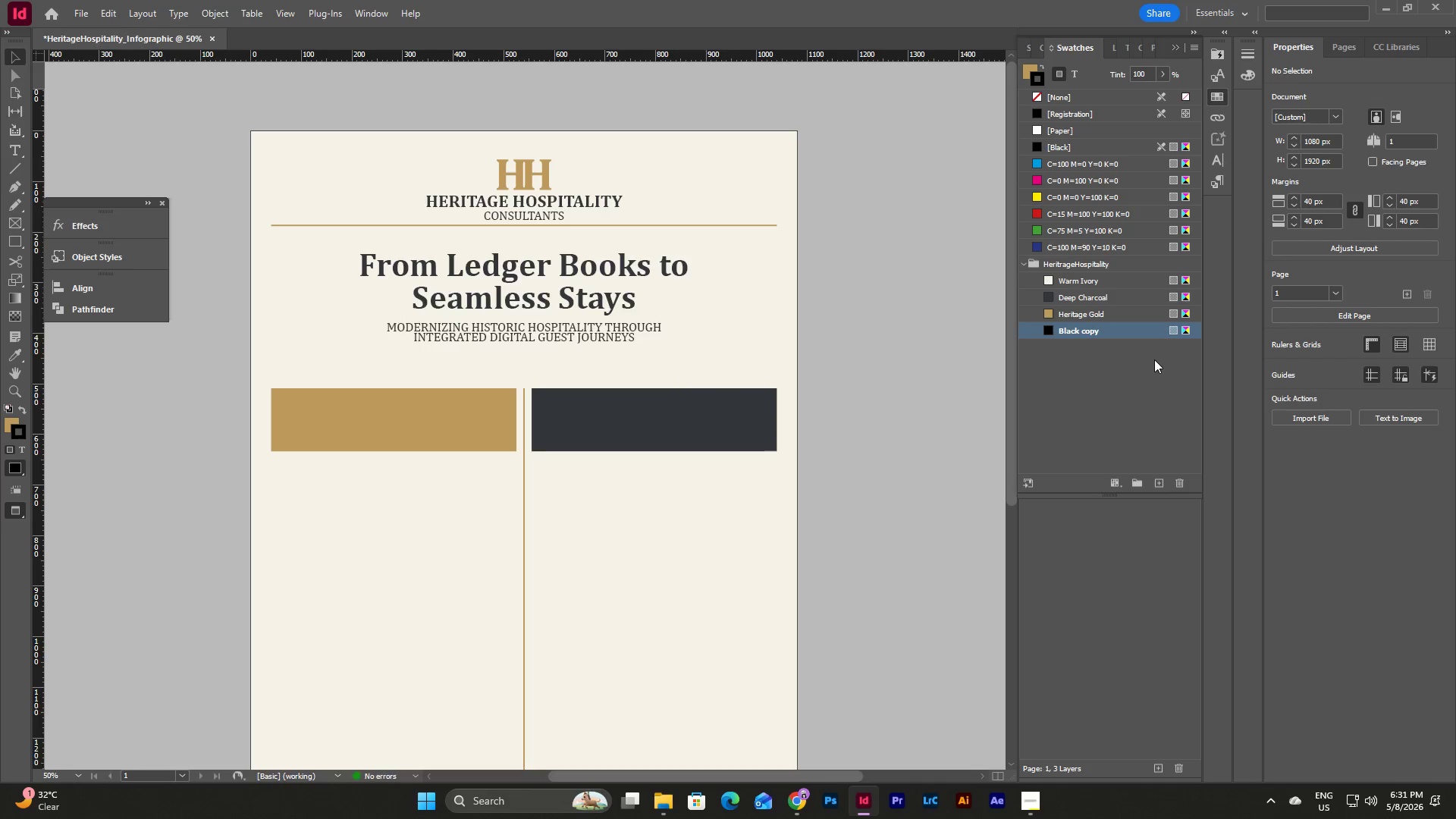 
key(Shift+A)
 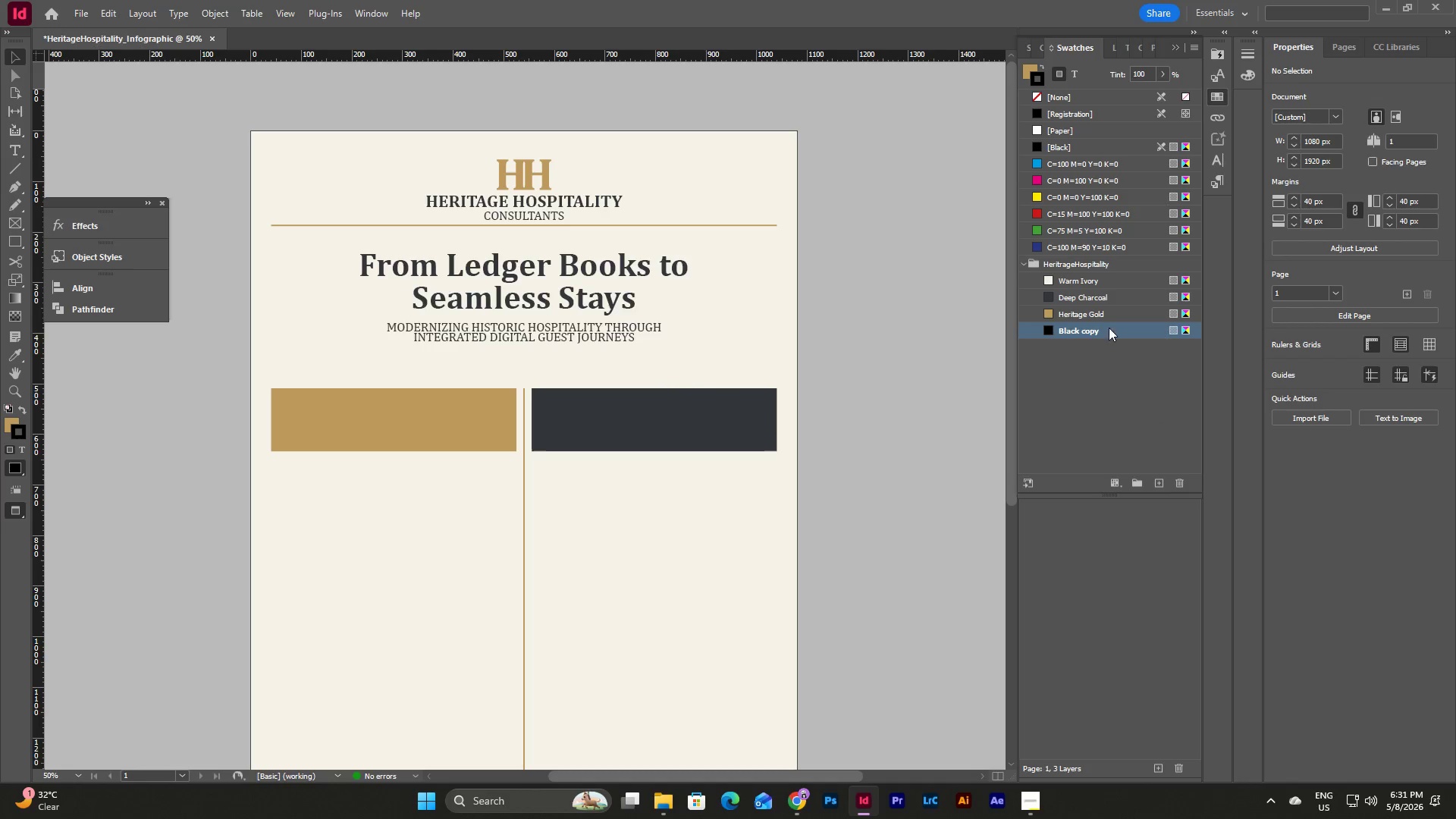 
double_click([1104, 328])
 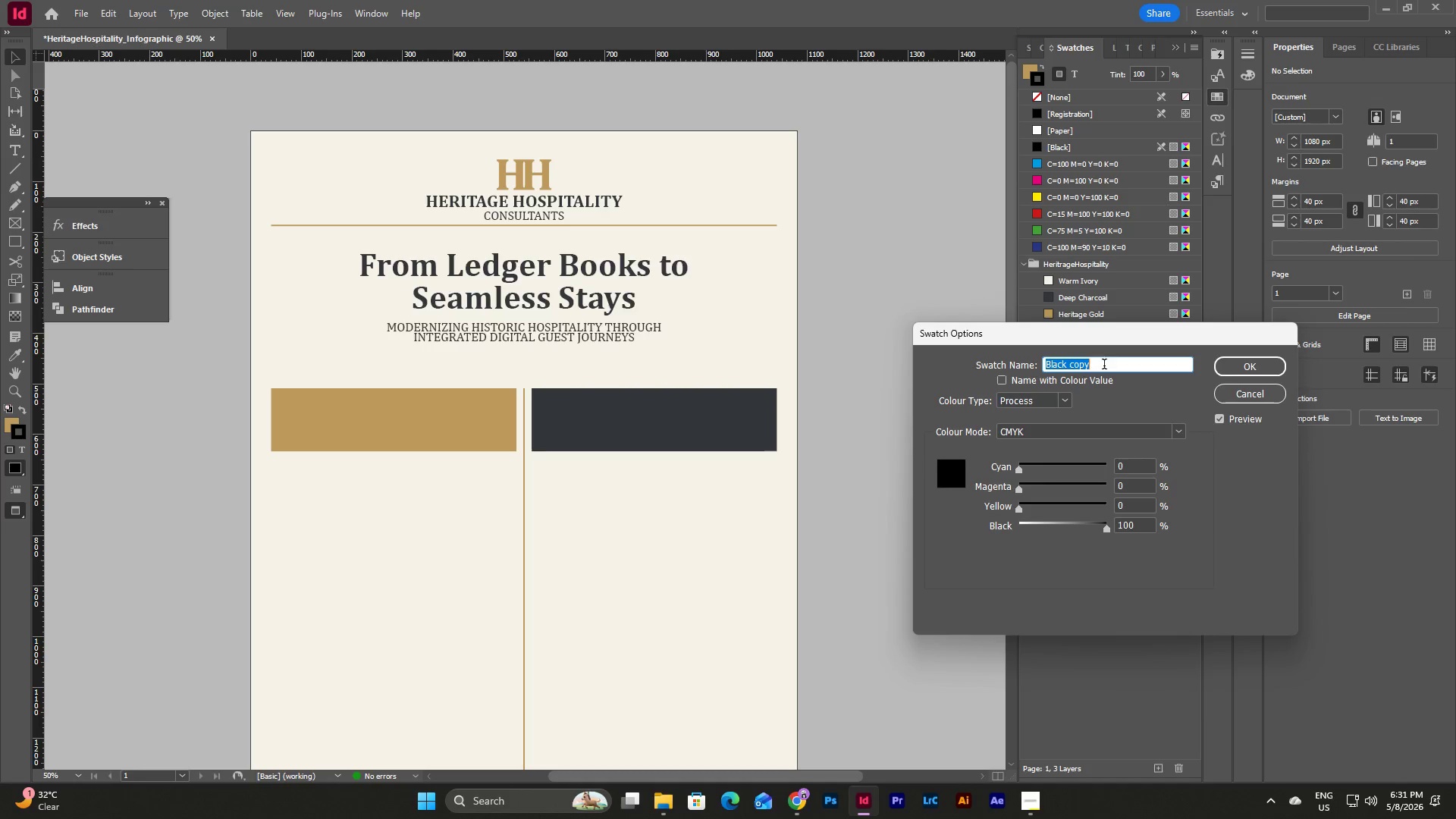 
type(Anq)
key(Backspace)
type(tique Beige)
 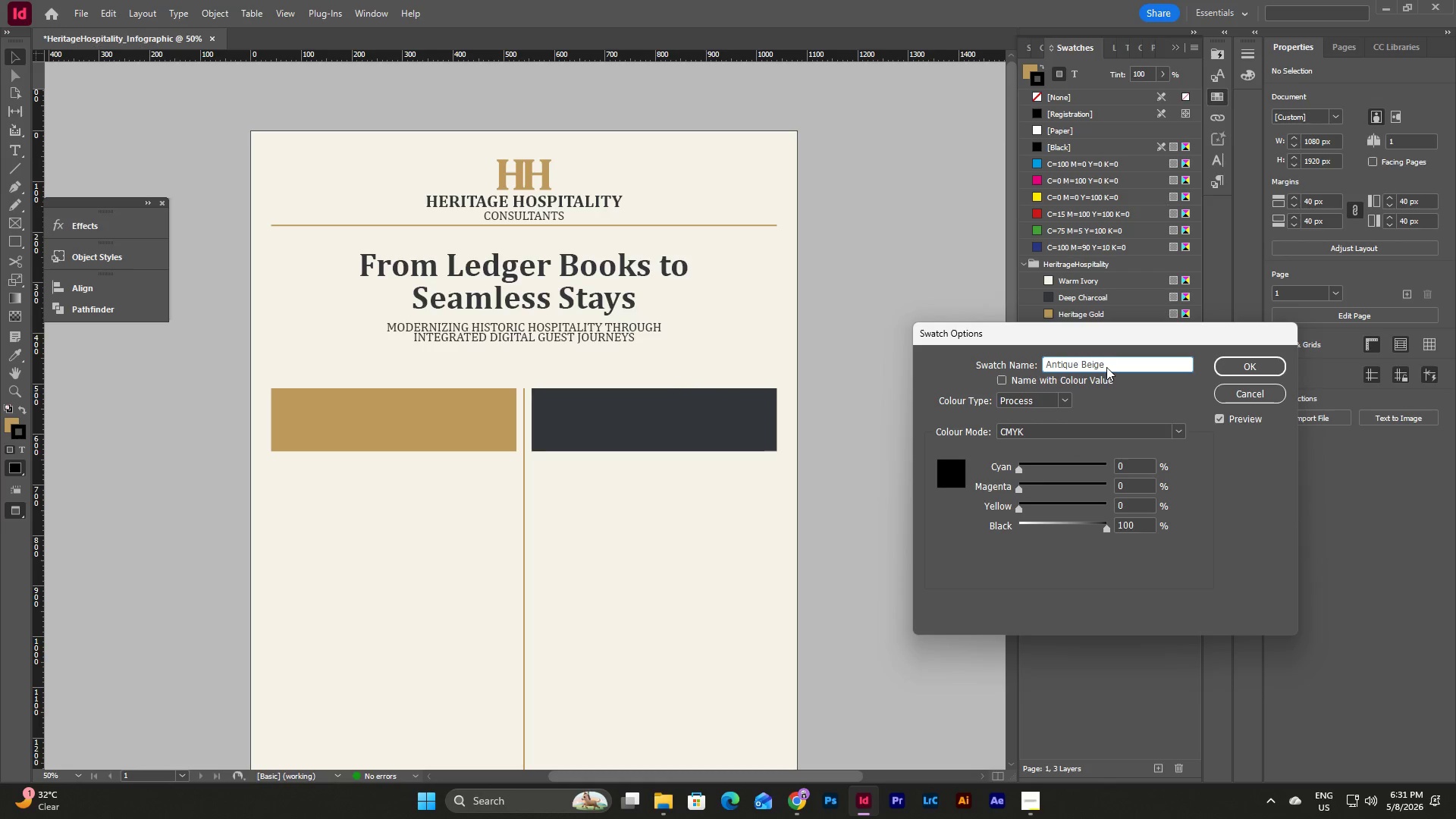 
left_click_drag(start_coordinate=[1138, 328], to_coordinate=[720, 265])
 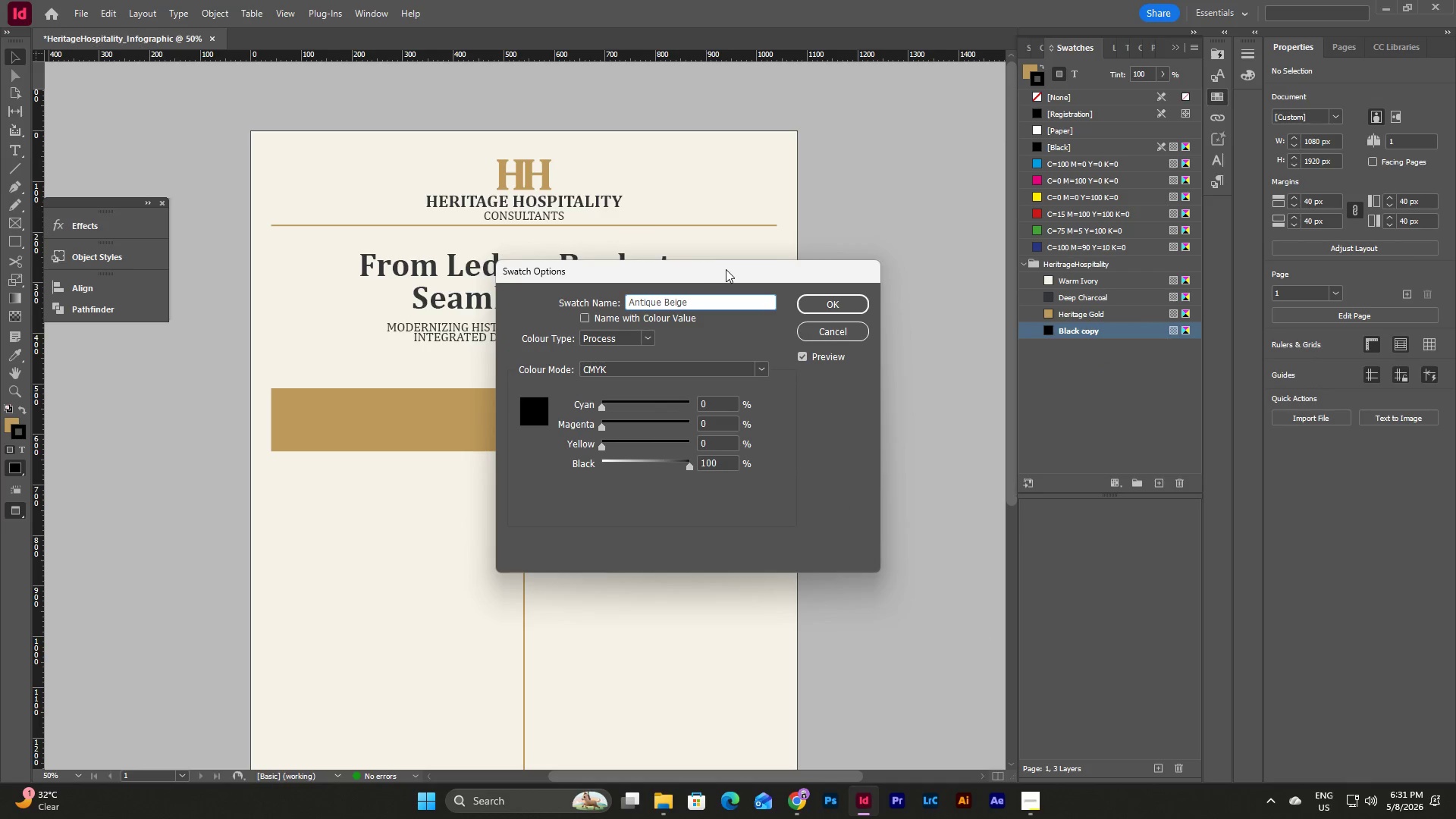 
left_click_drag(start_coordinate=[726, 269], to_coordinate=[671, 266])
 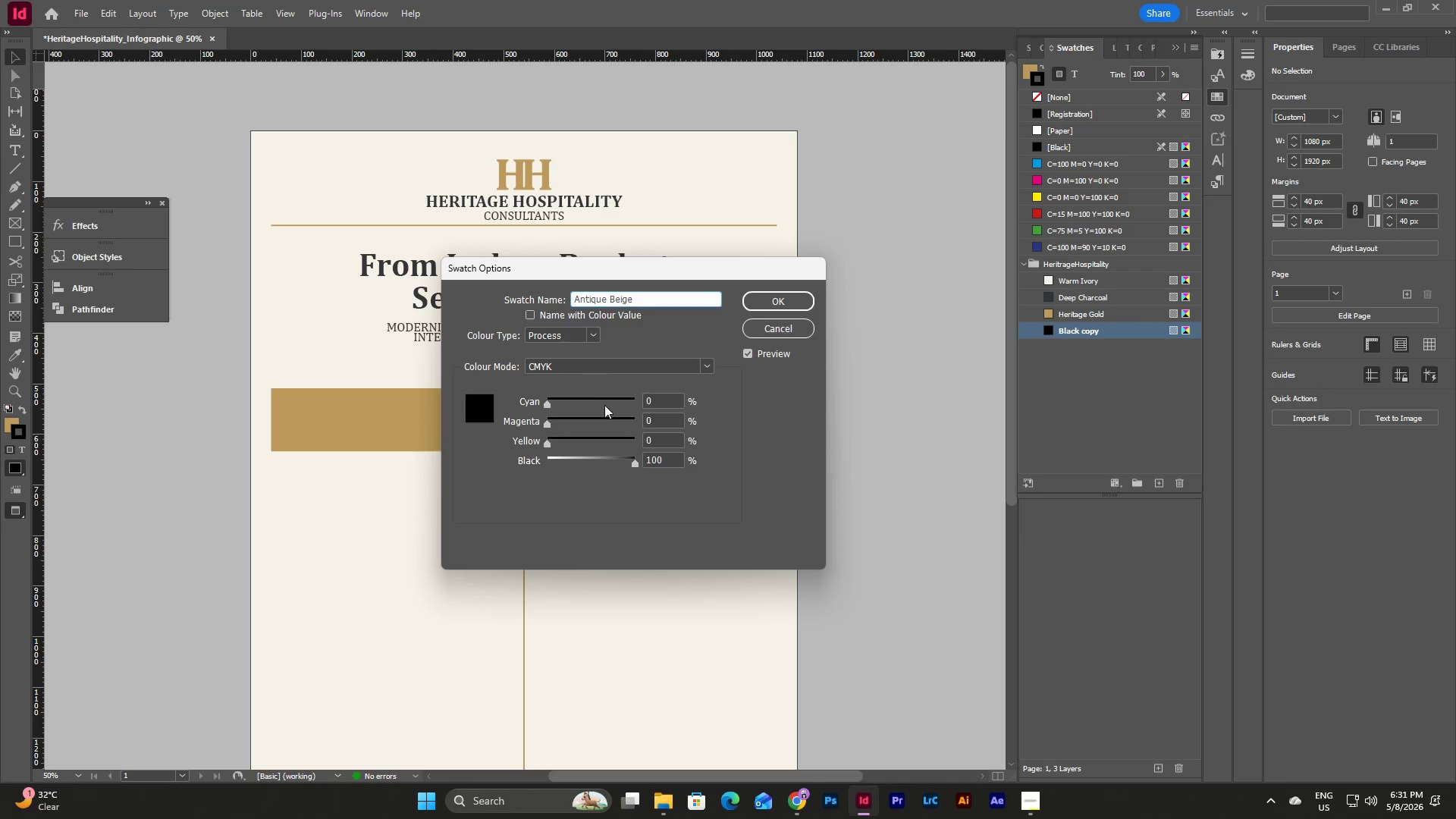 
left_click([658, 398])
 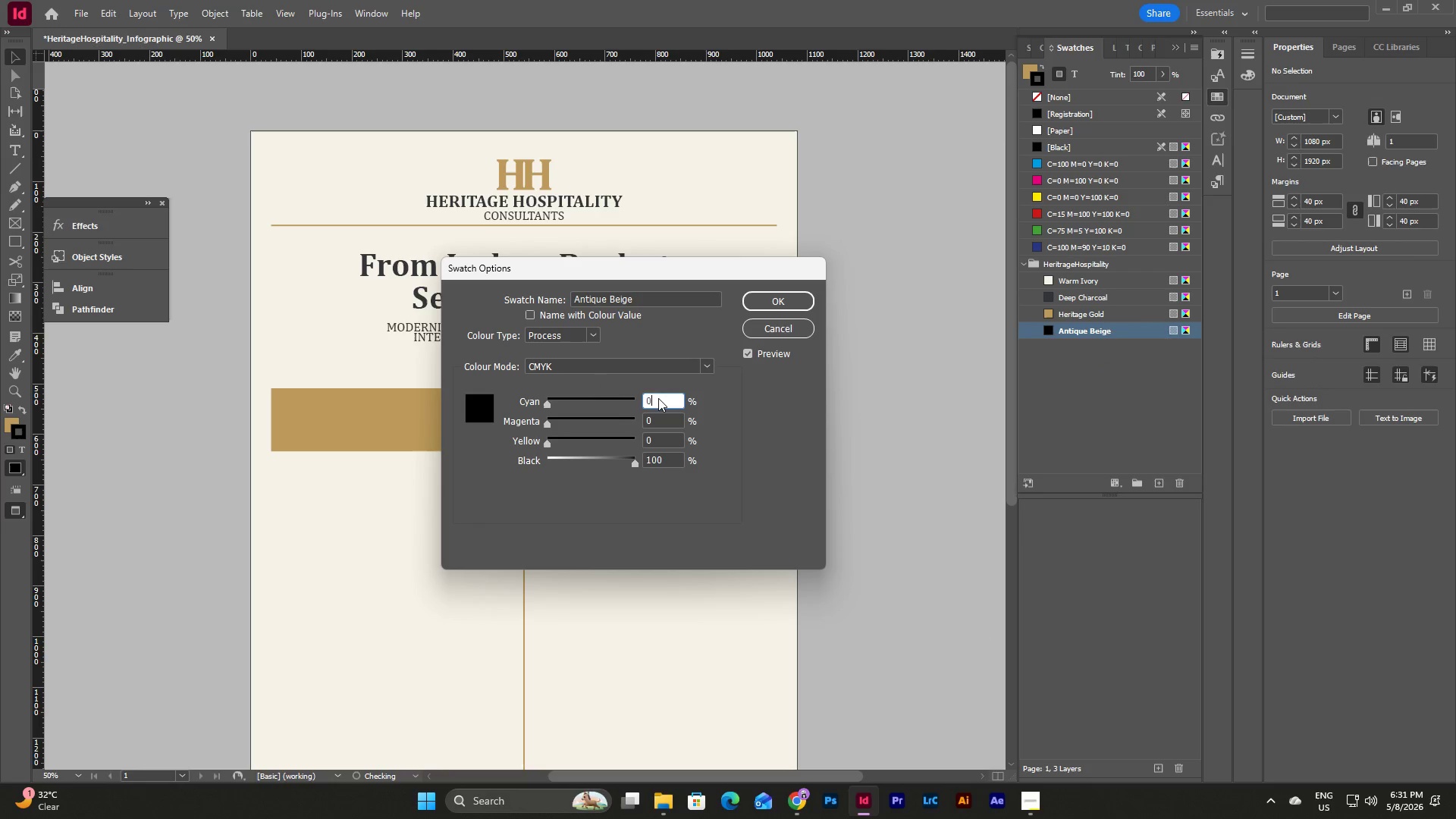 
left_click_drag(start_coordinate=[658, 398], to_coordinate=[620, 397])
 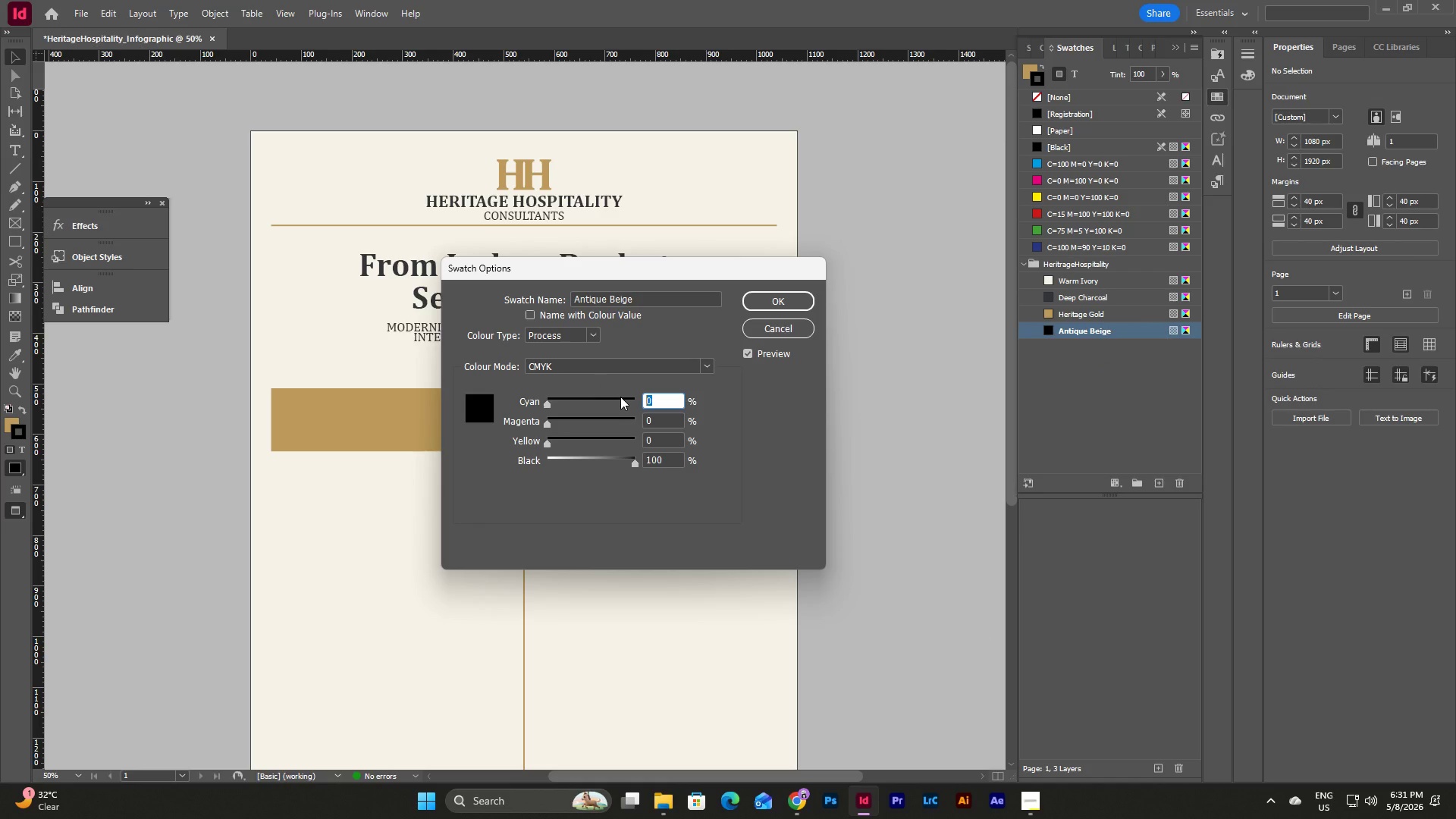 
key(Numpad1)
 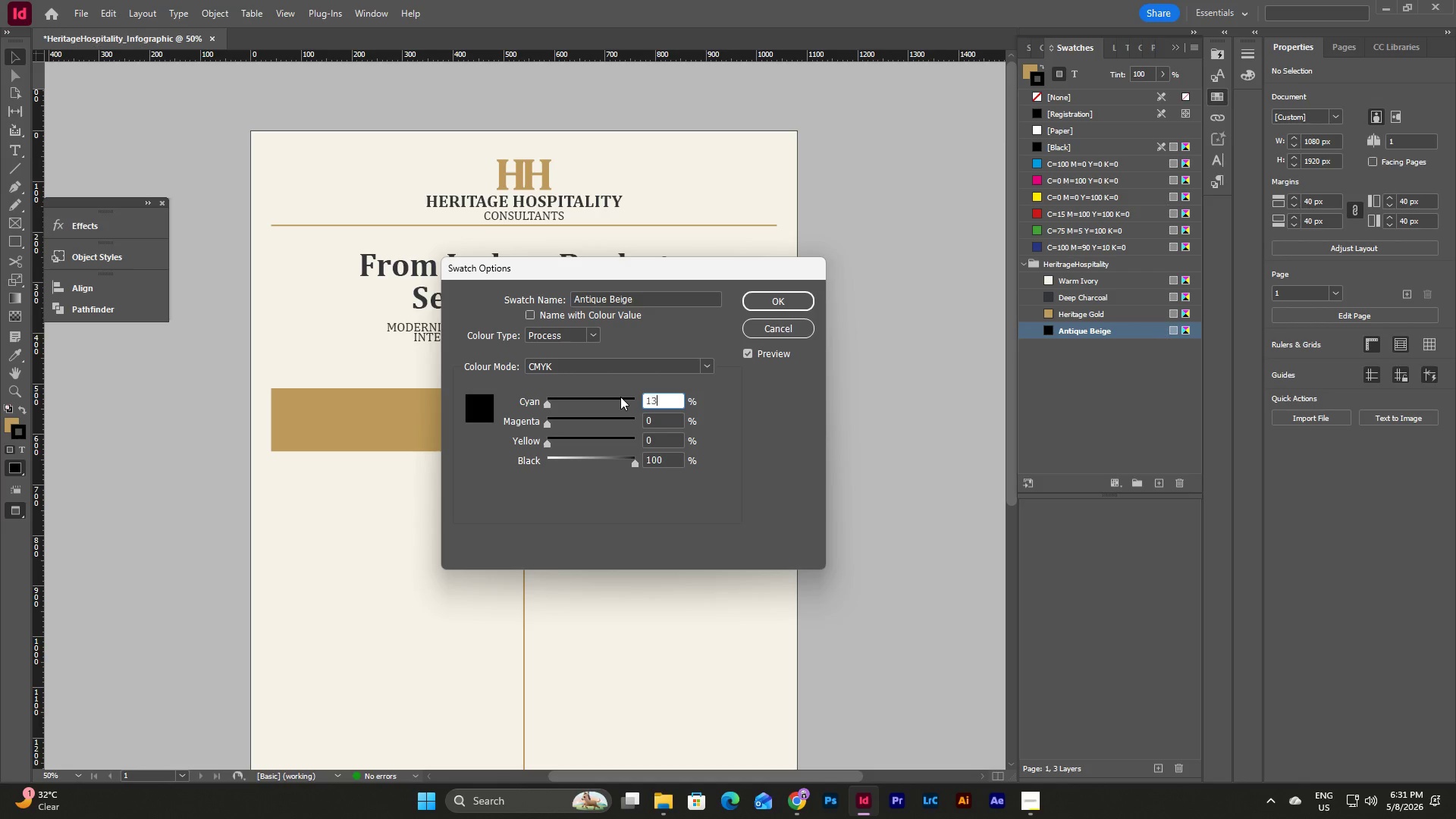 
key(Numpad3)
 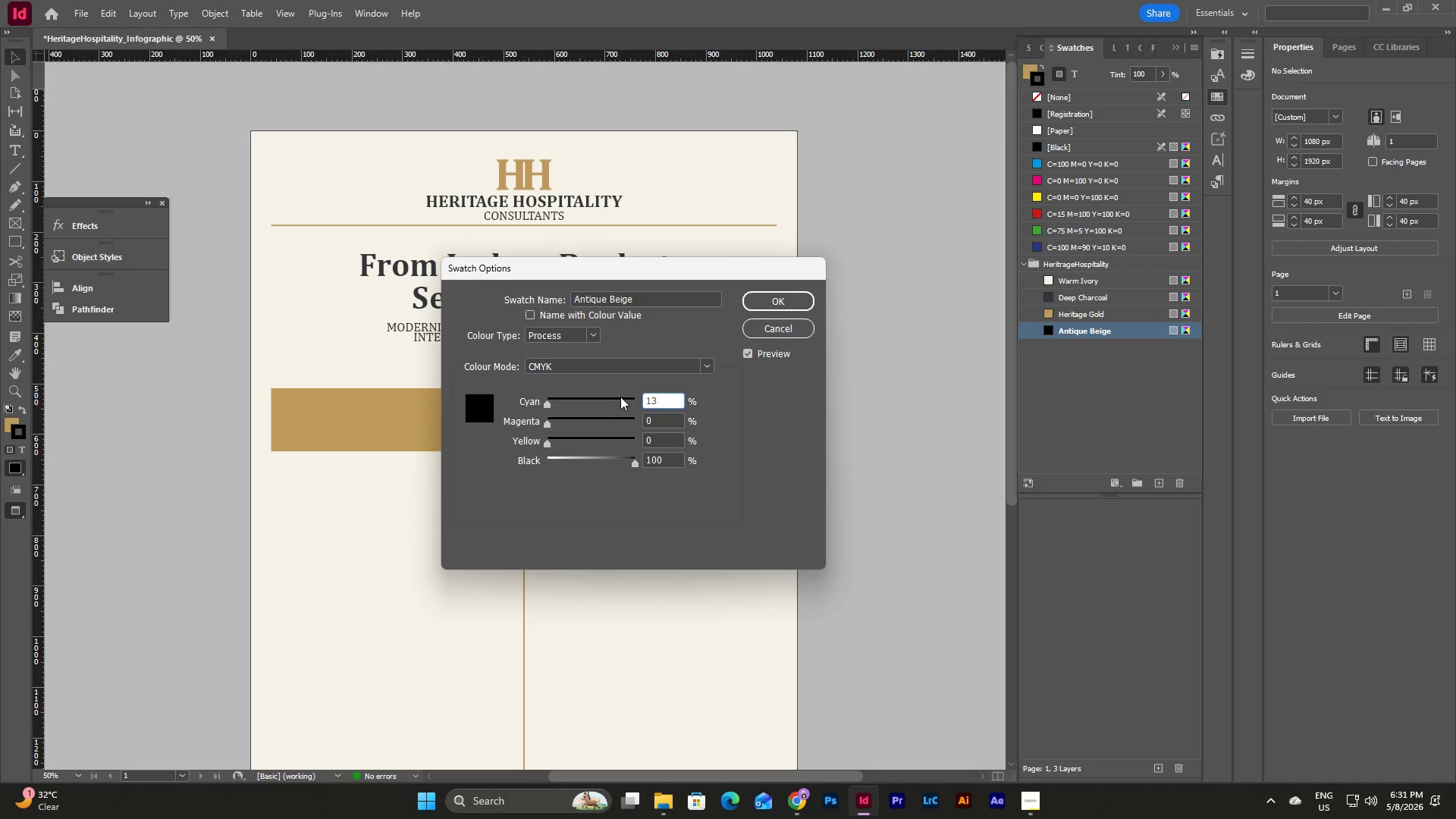 
key(Tab)
 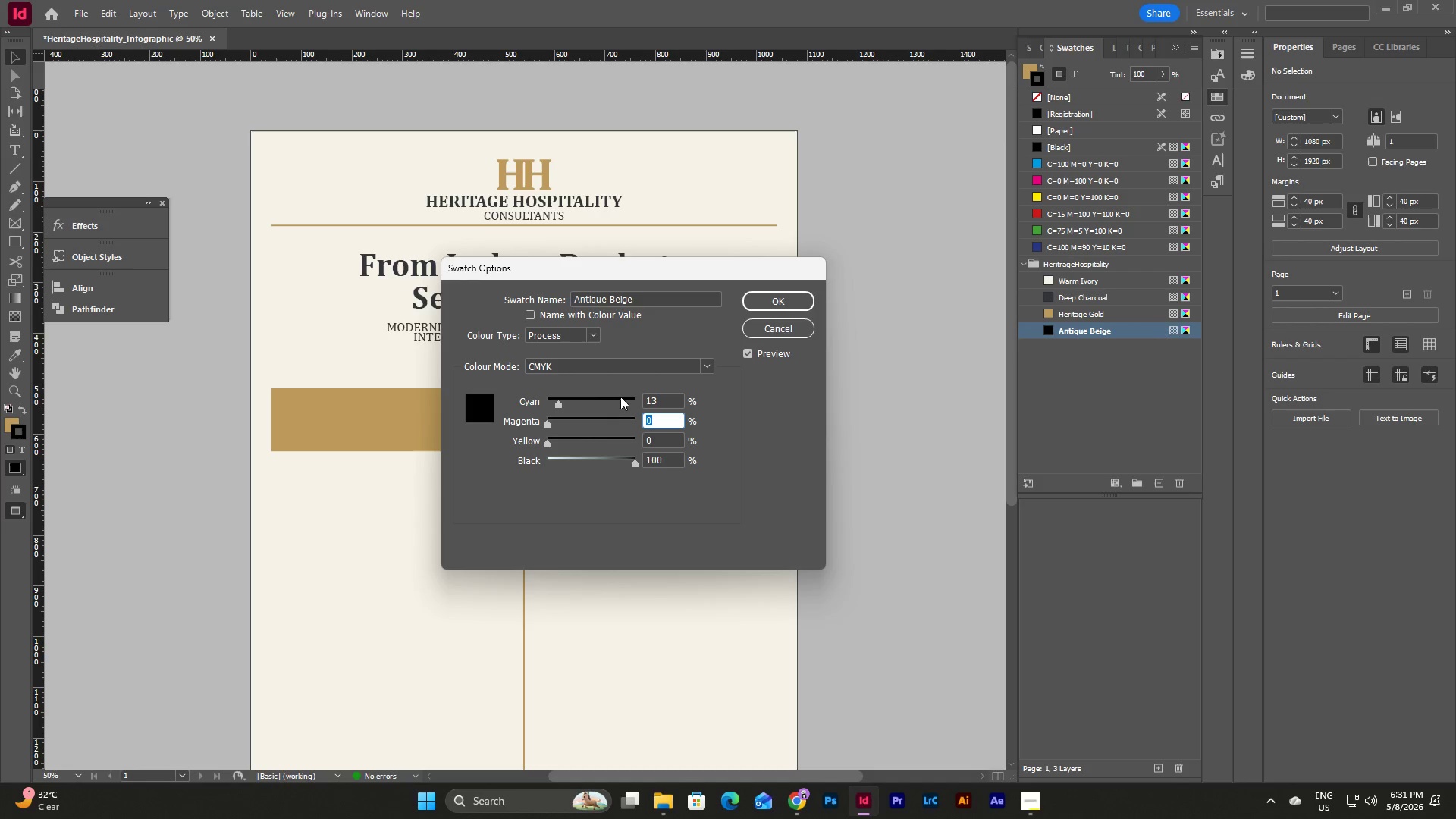 
key(Numpad2)
 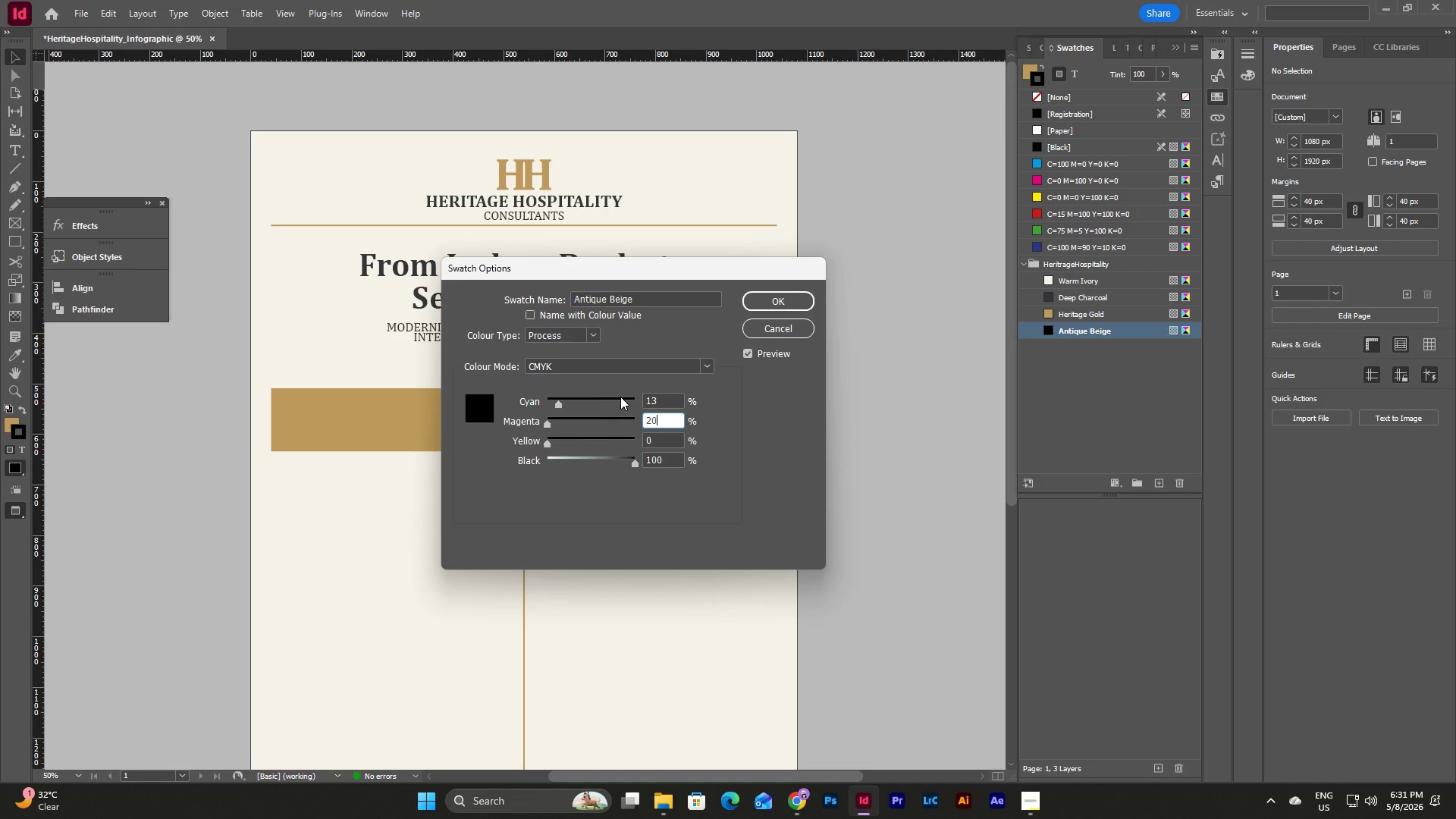 
key(Numpad0)
 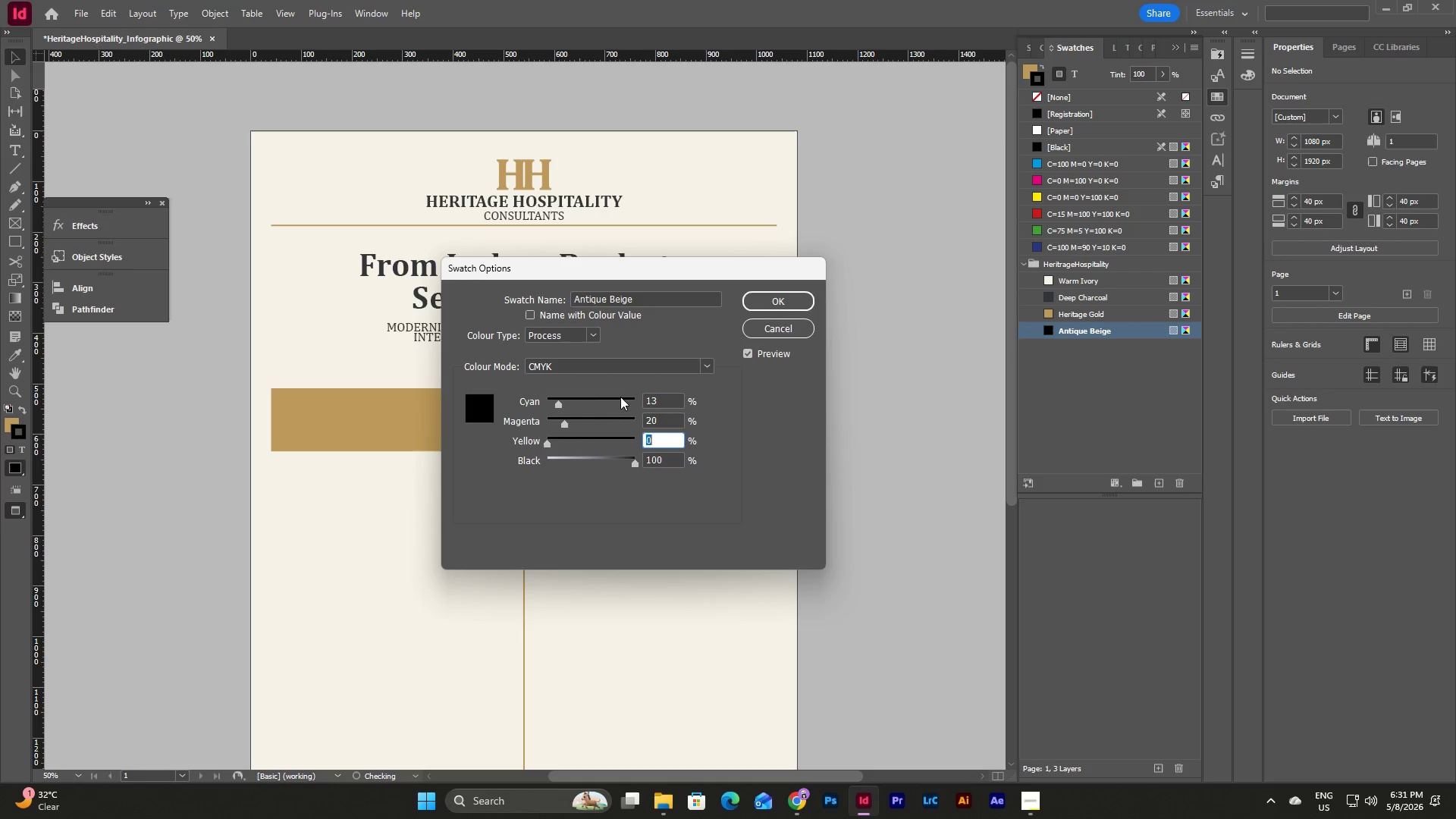 
key(Tab)
 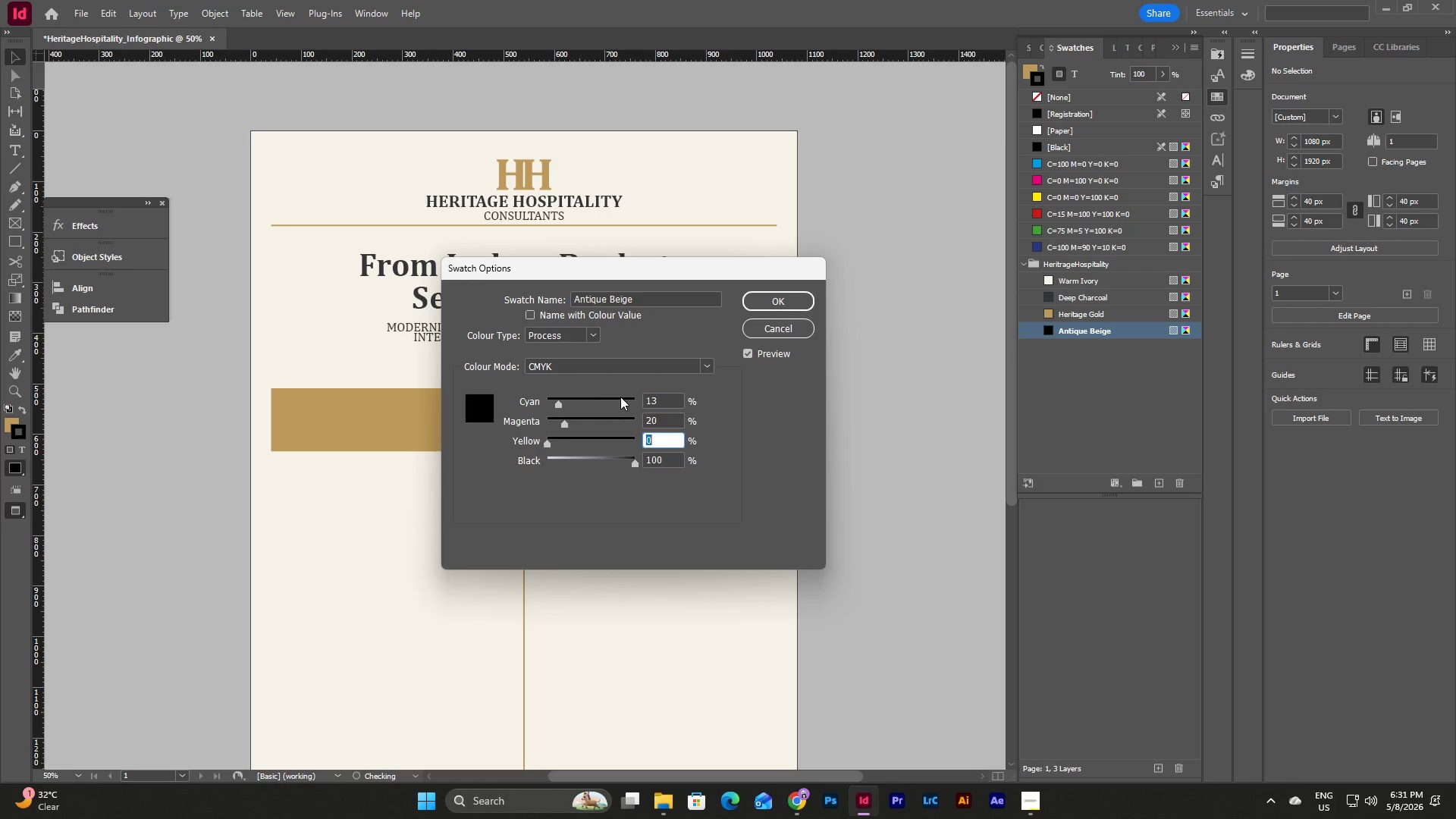 
key(Numpad3)
 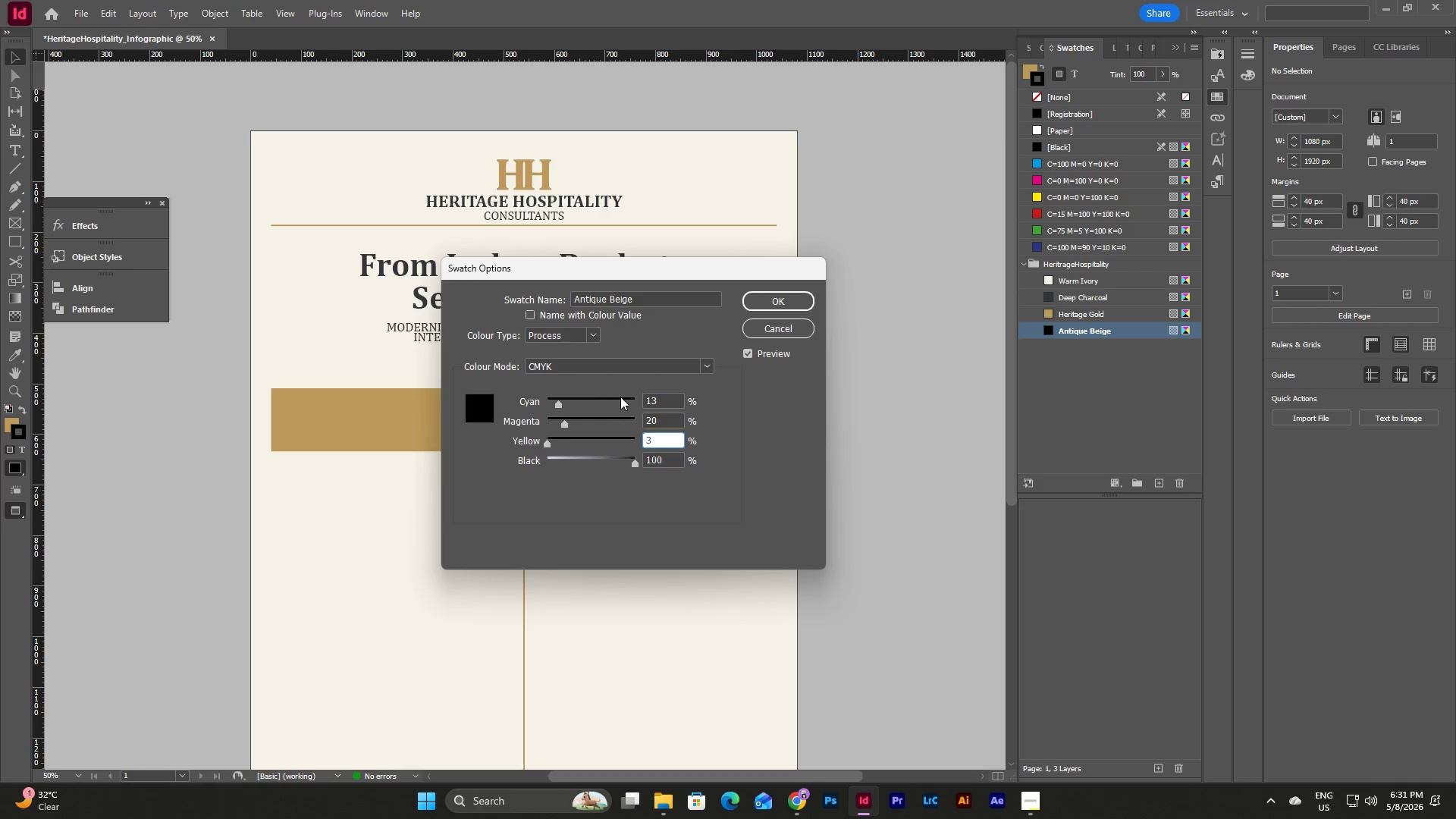 
key(Numpad1)
 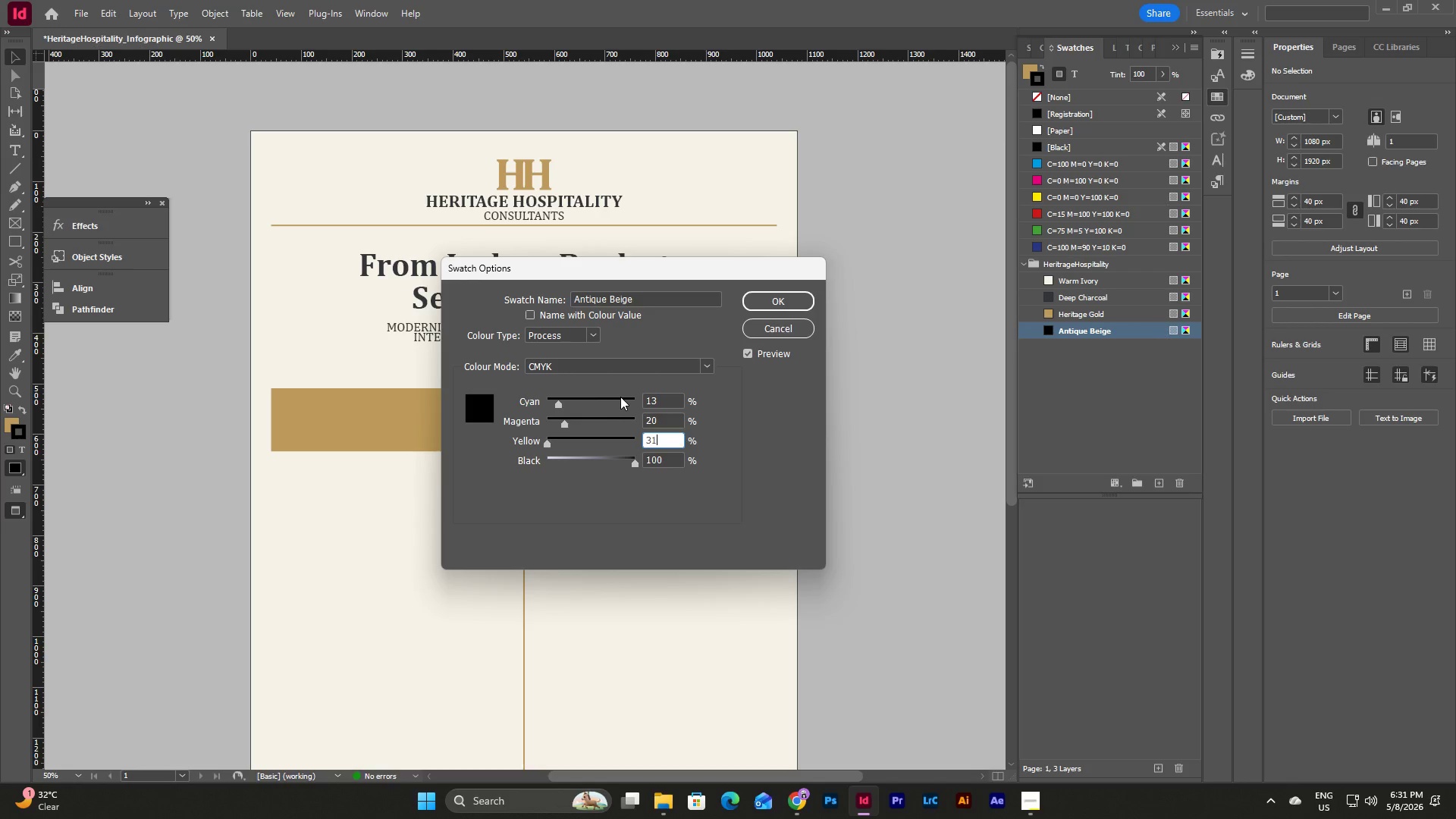 
key(Tab)
 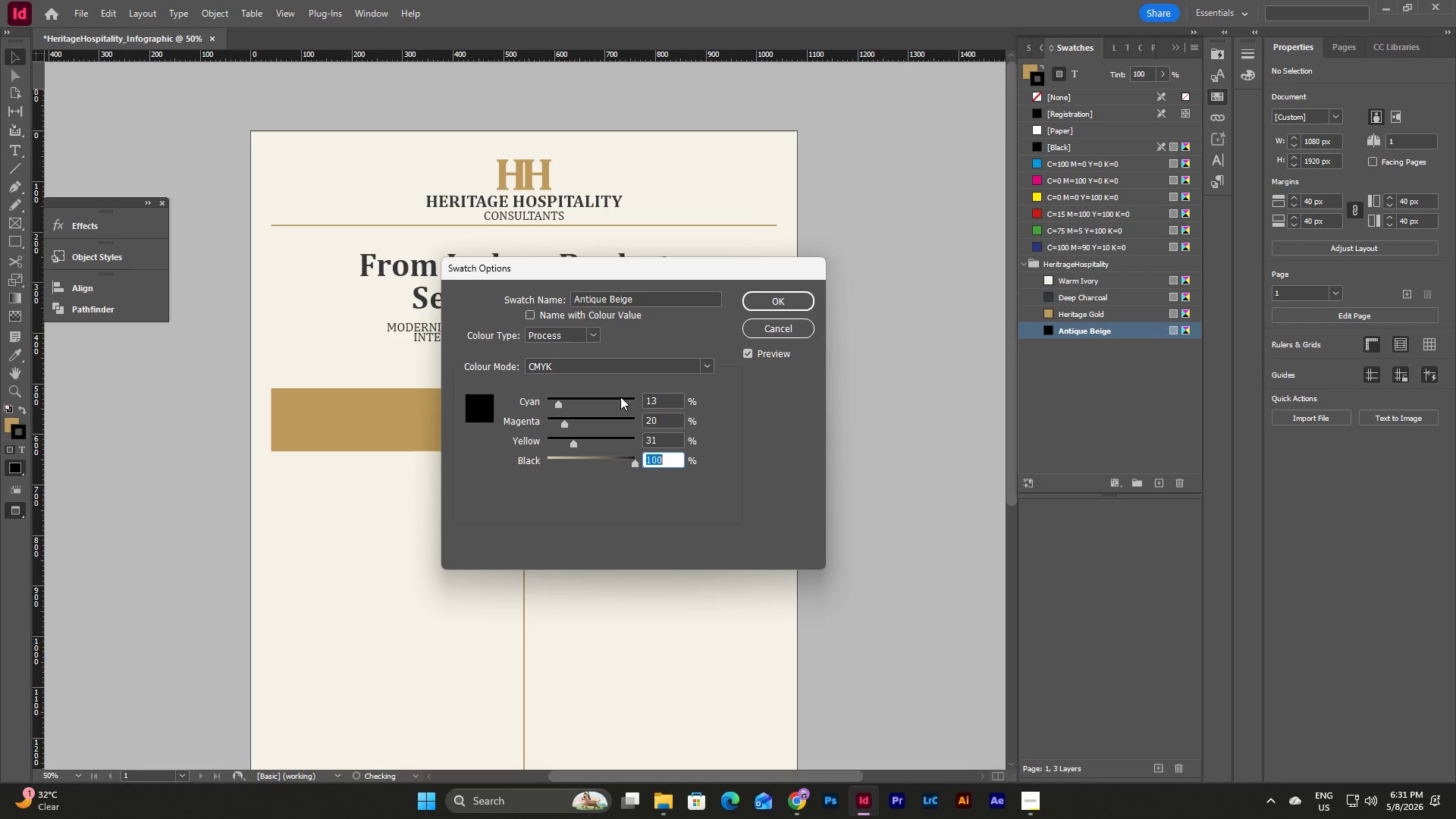 
key(Numpad5)
 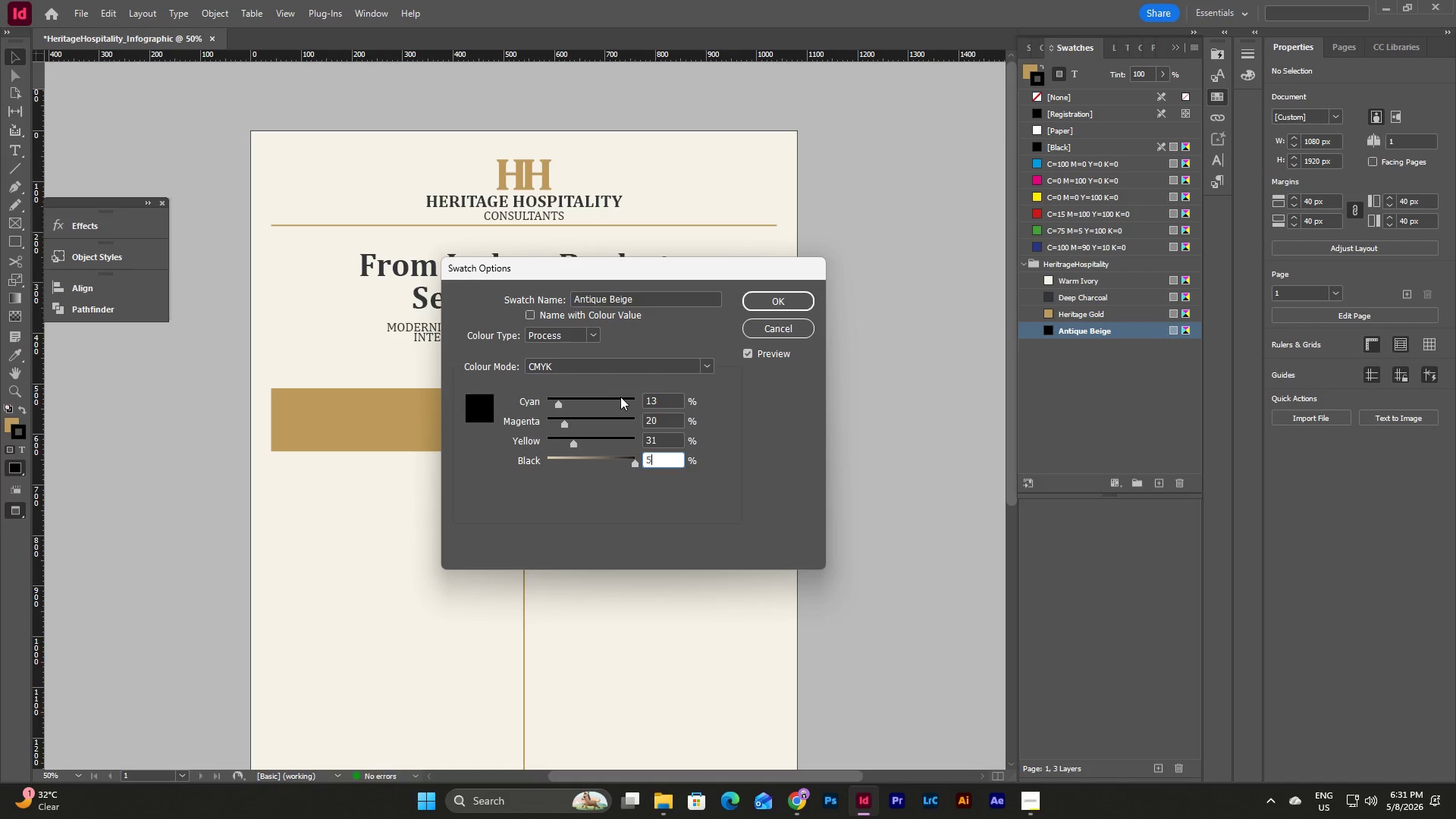 
key(Tab)
 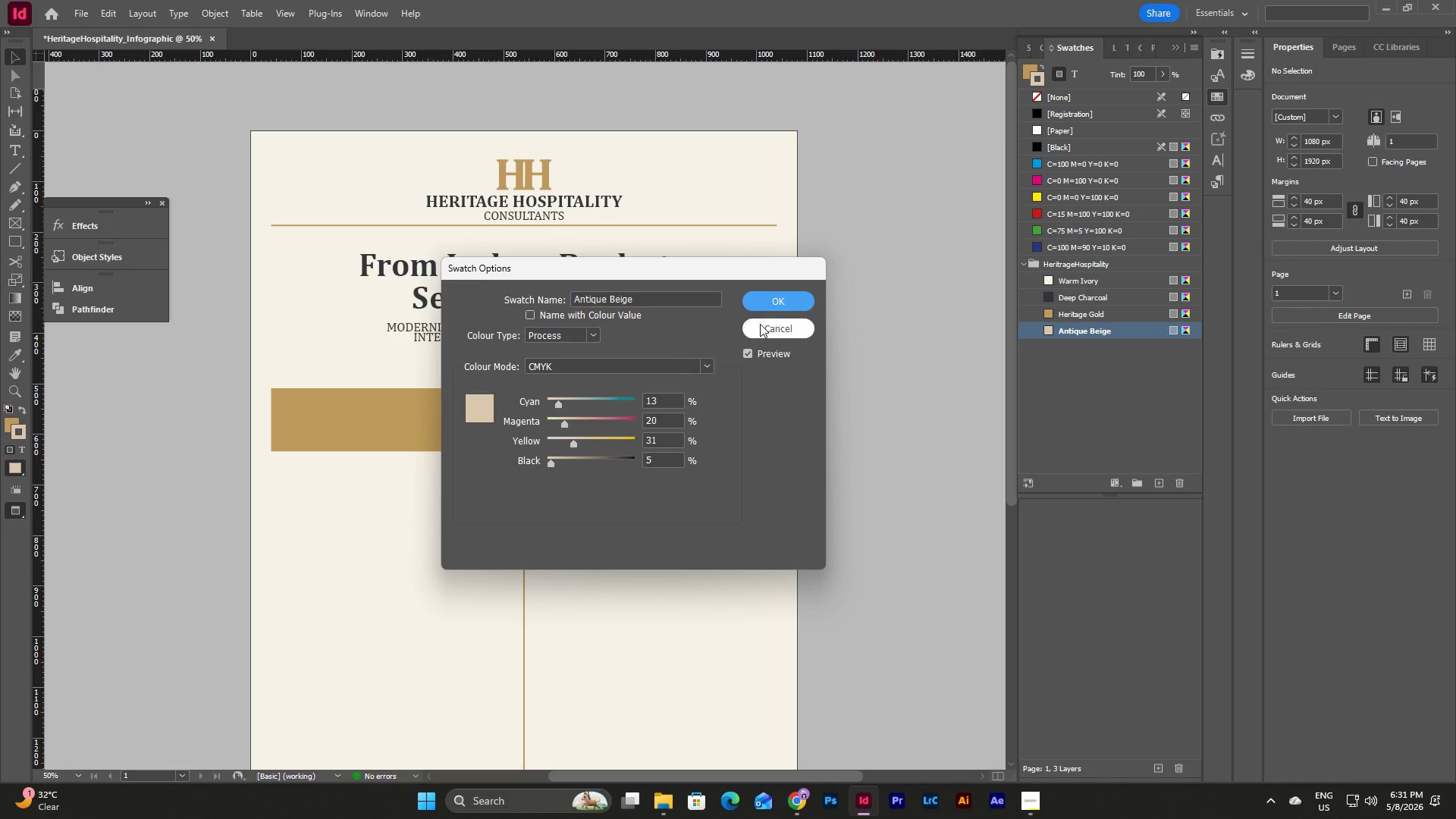 
left_click([782, 302])
 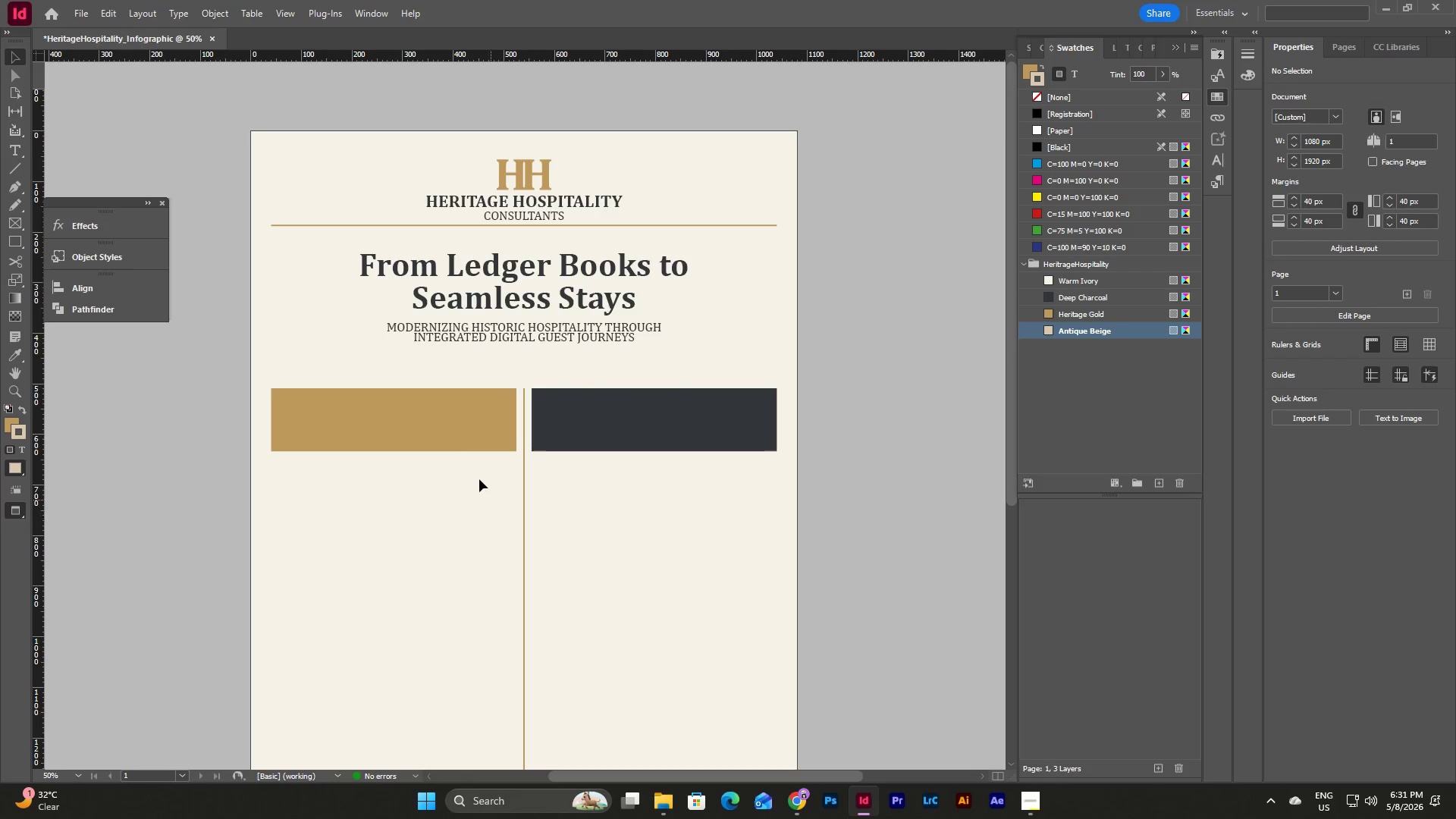 
left_click([459, 417])
 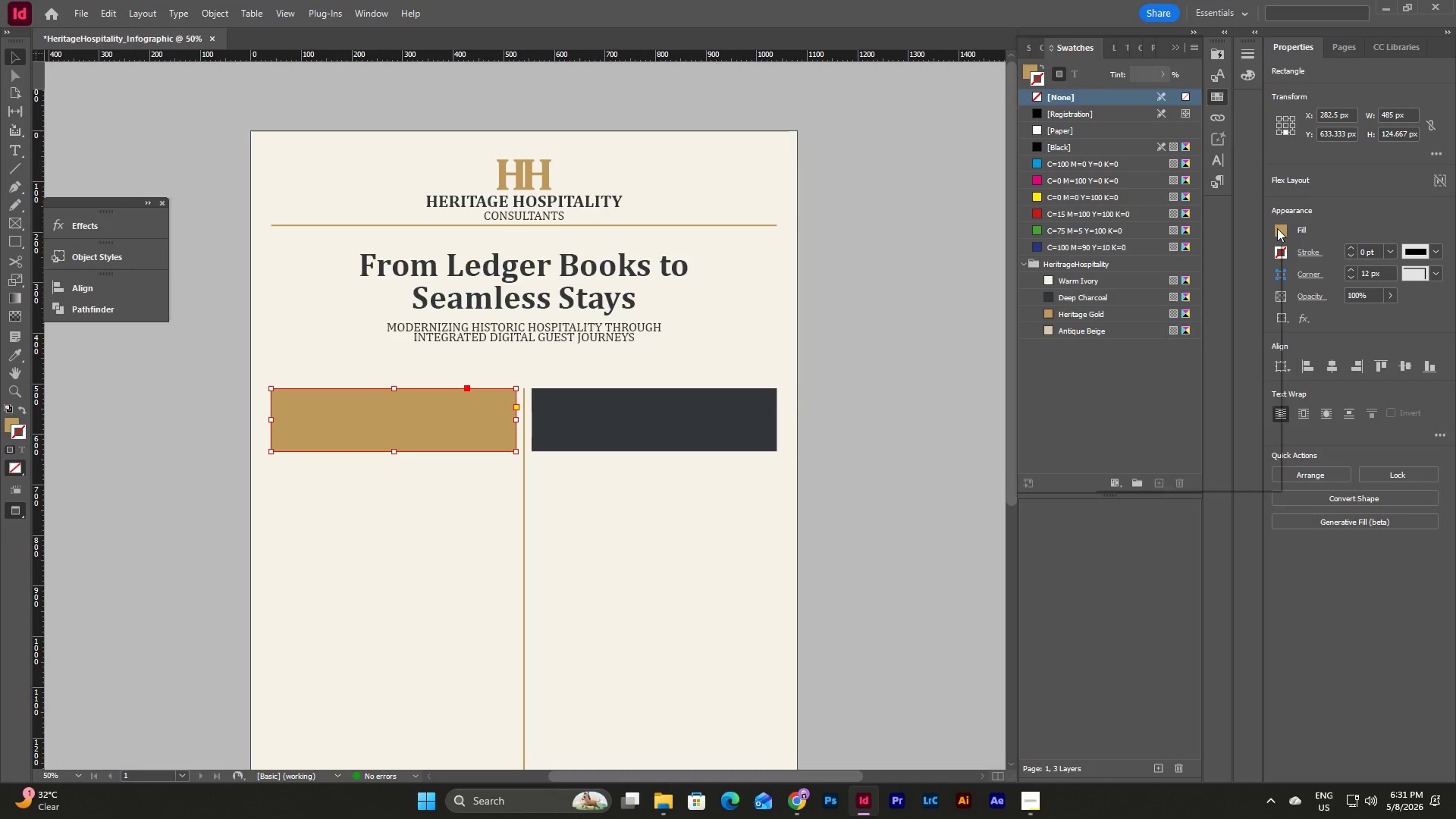 
scroll: coordinate [1182, 347], scroll_direction: down, amount: 4.0
 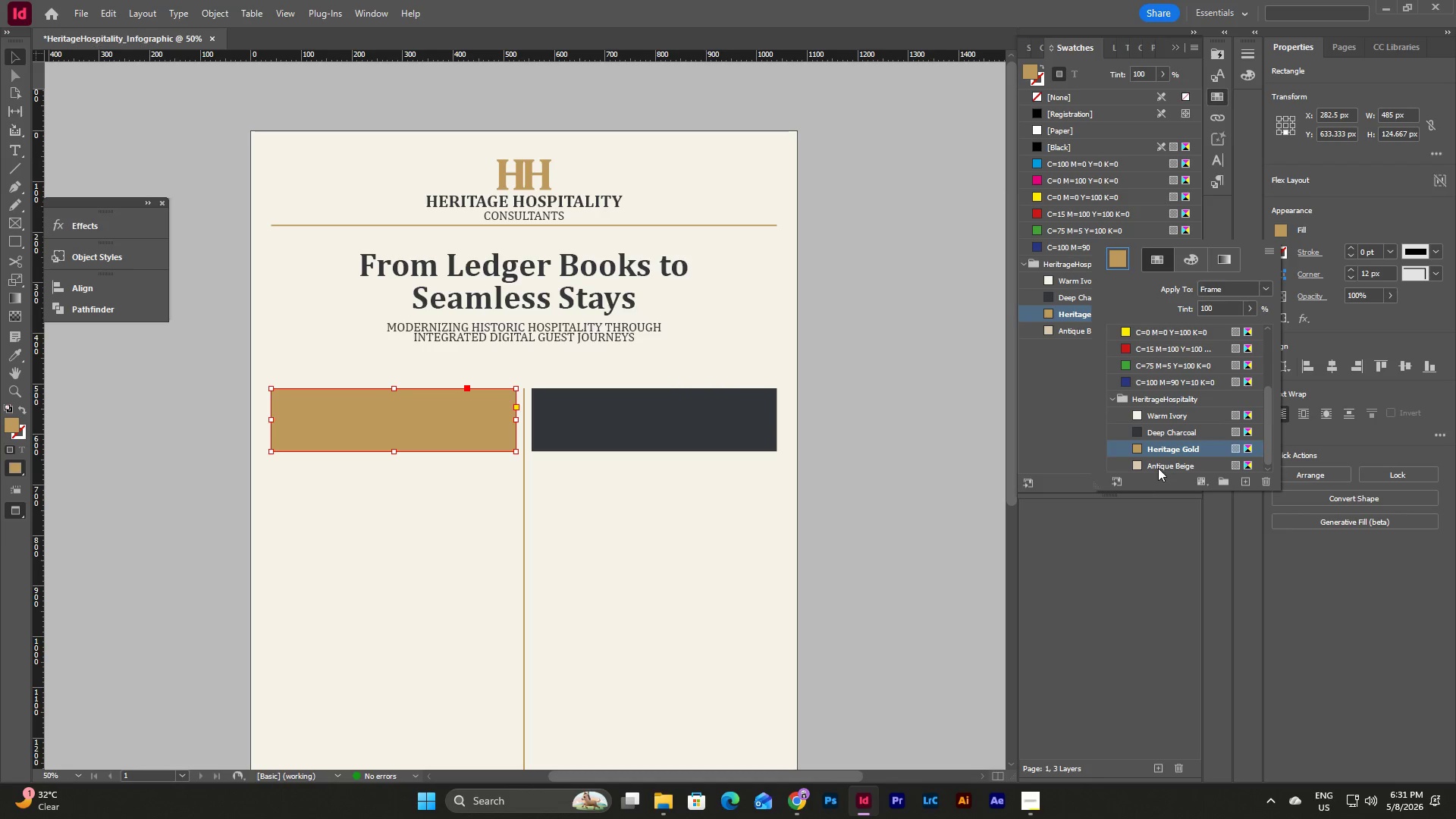 
left_click([1155, 461])
 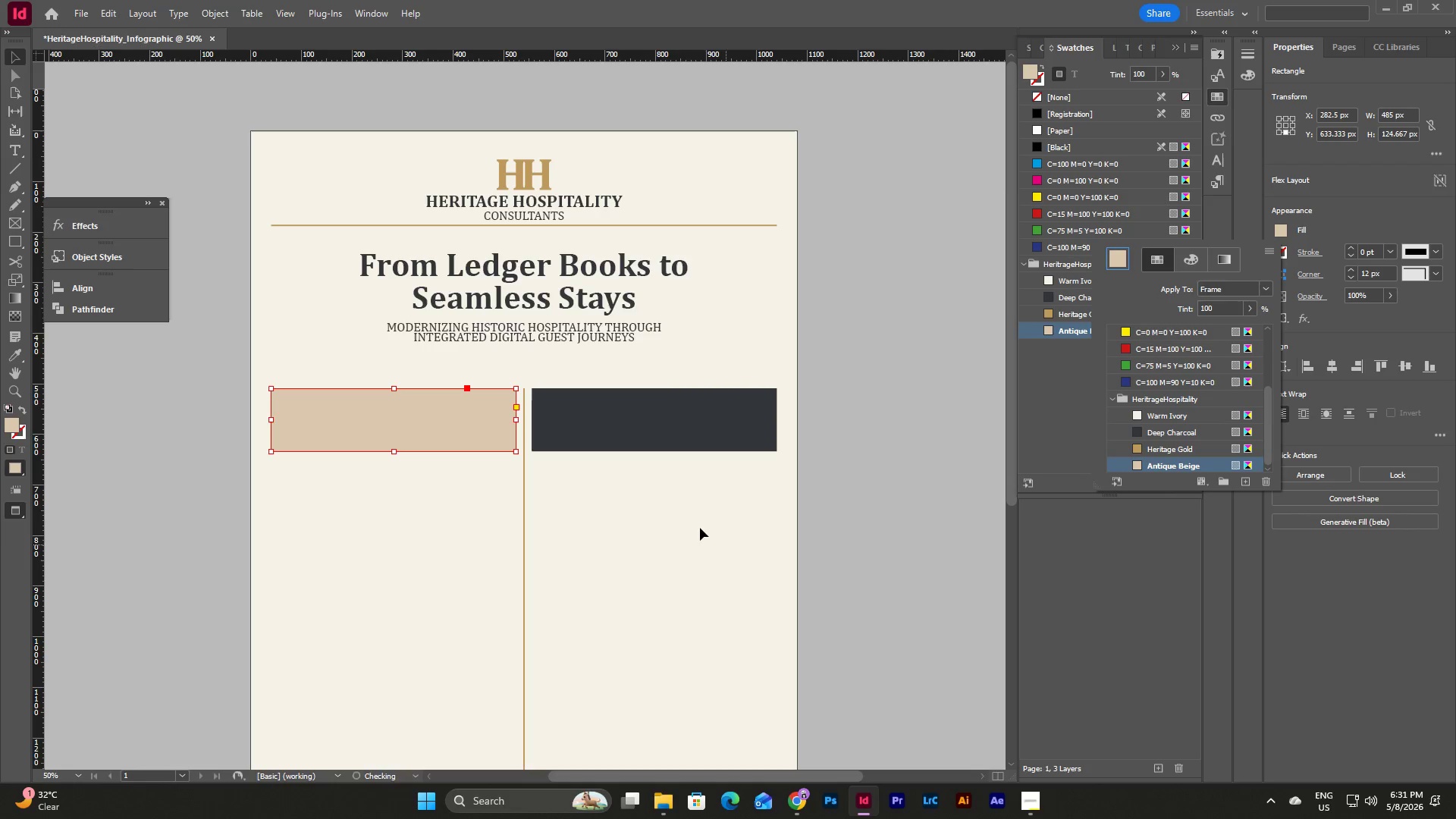 
left_click([676, 500])
 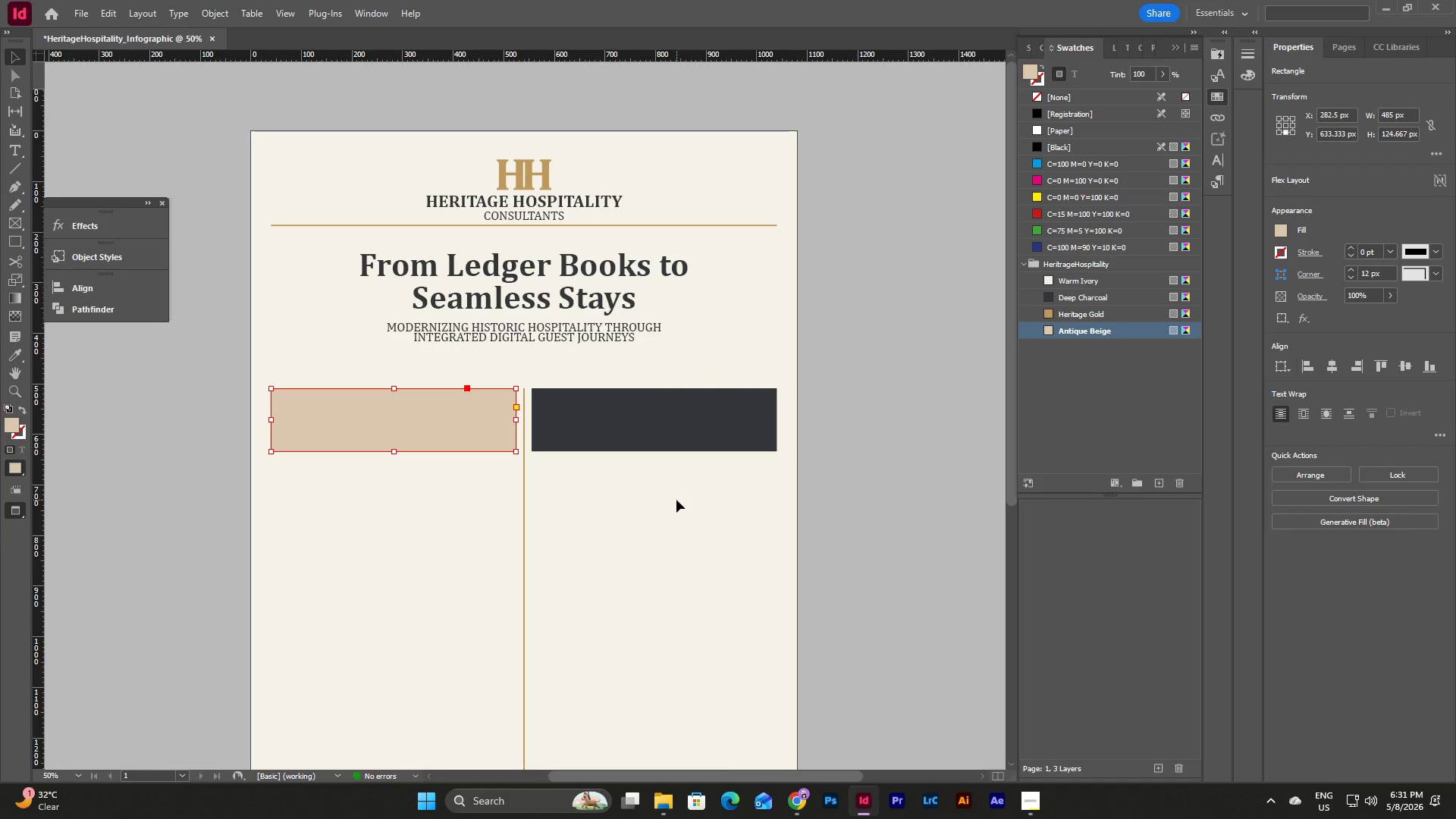 
key(Tab)
 